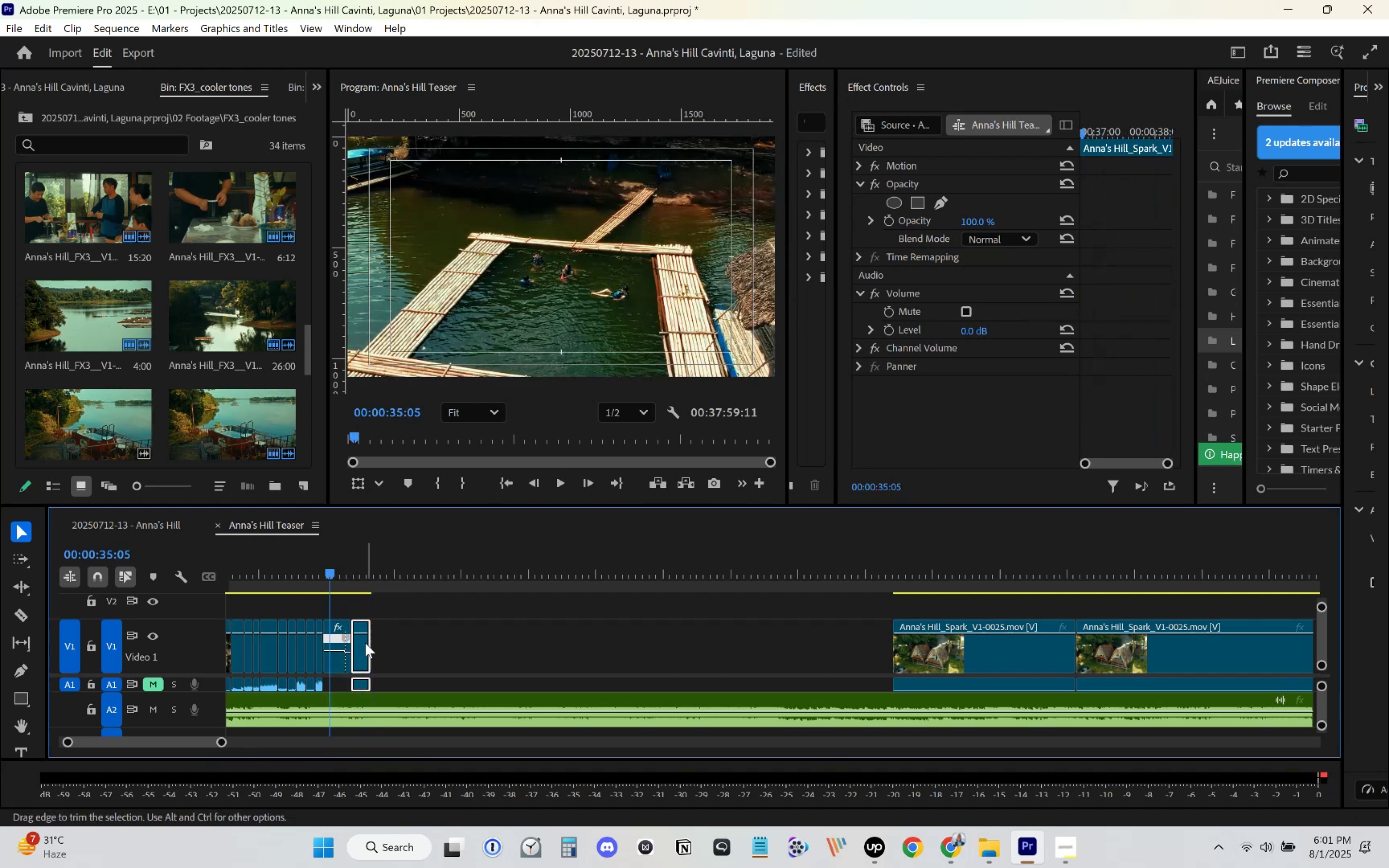 
left_click([361, 651])
 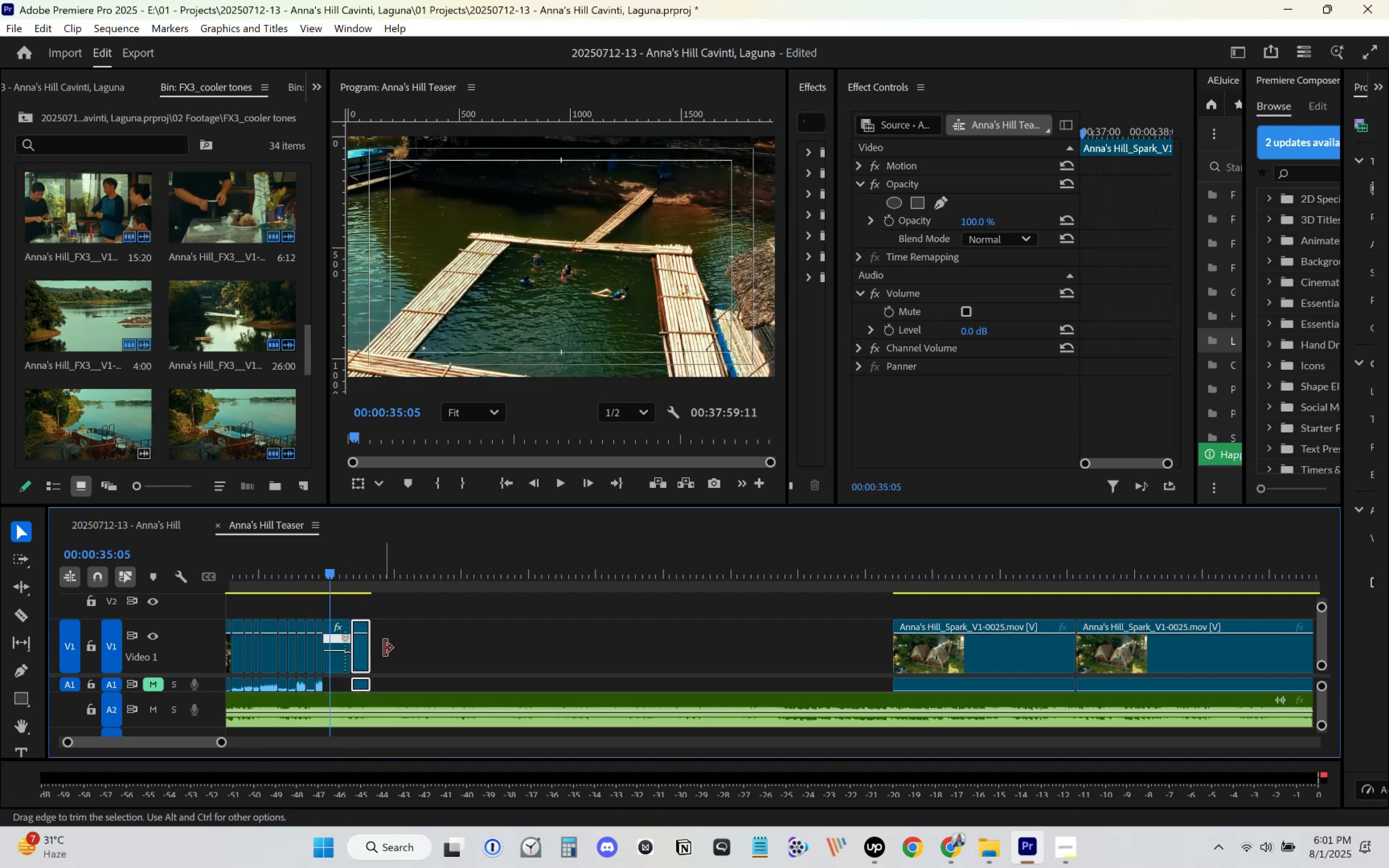 
key(Delete)
 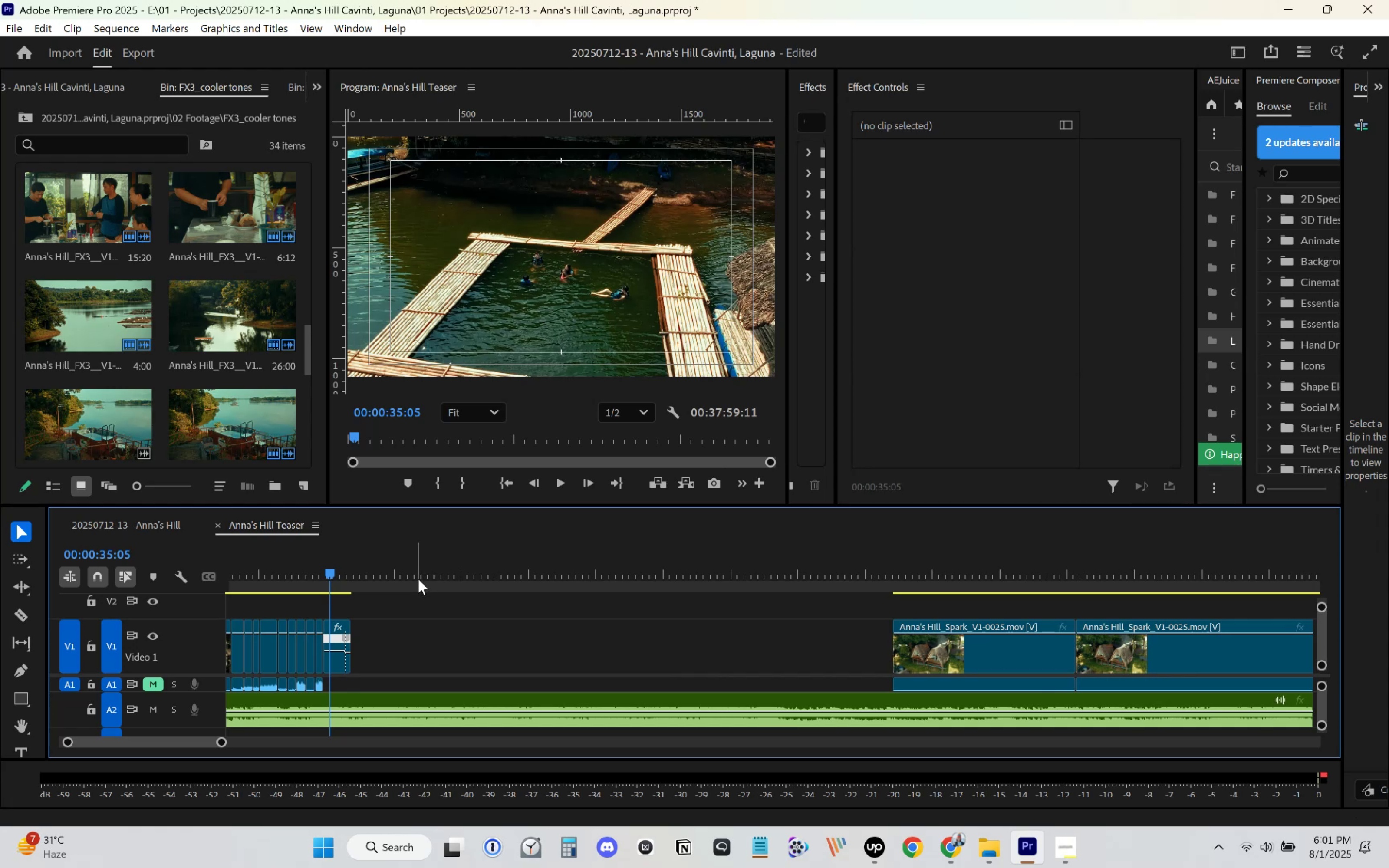 
key(Control+Z)
 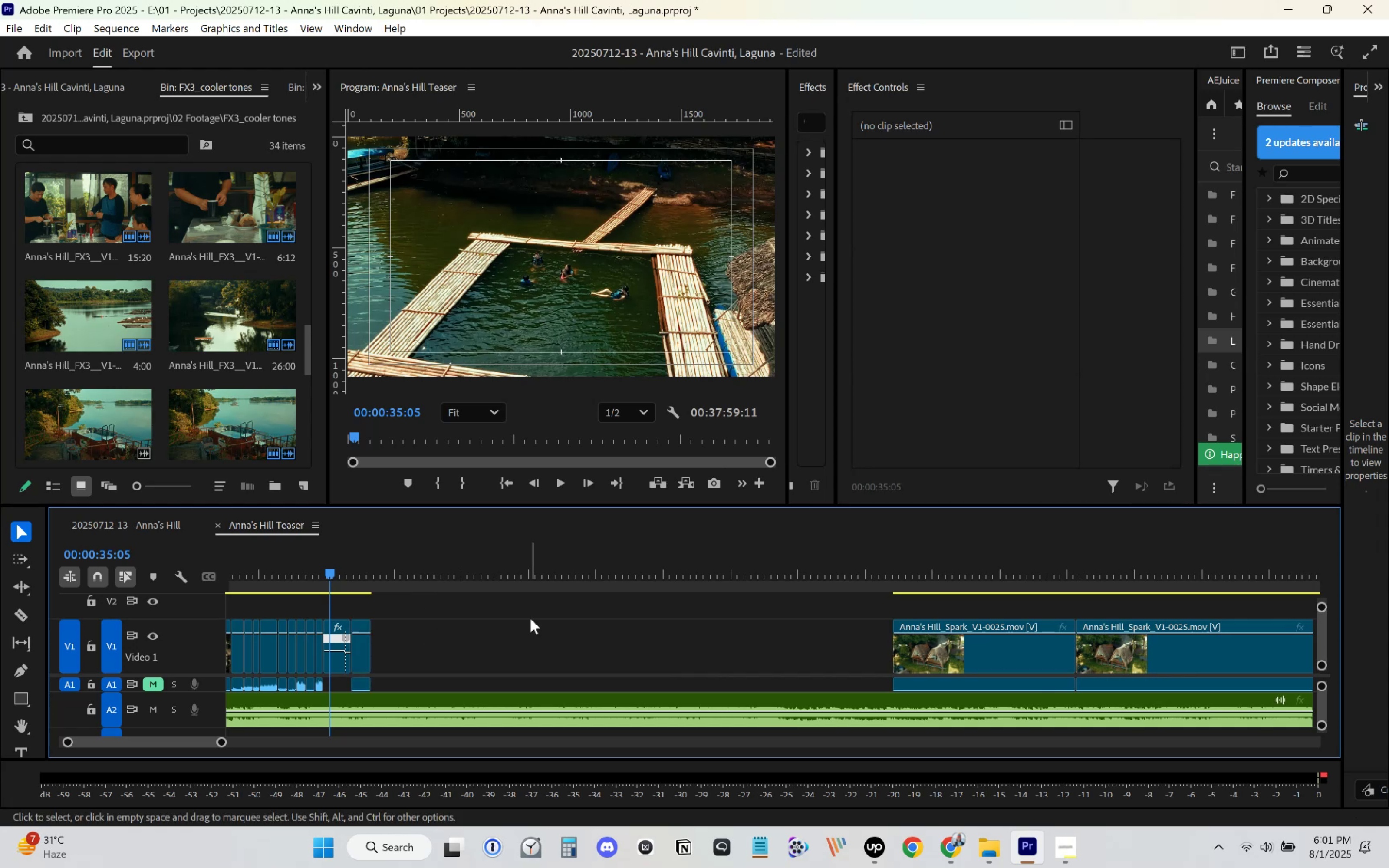 
key(Control+Z)
 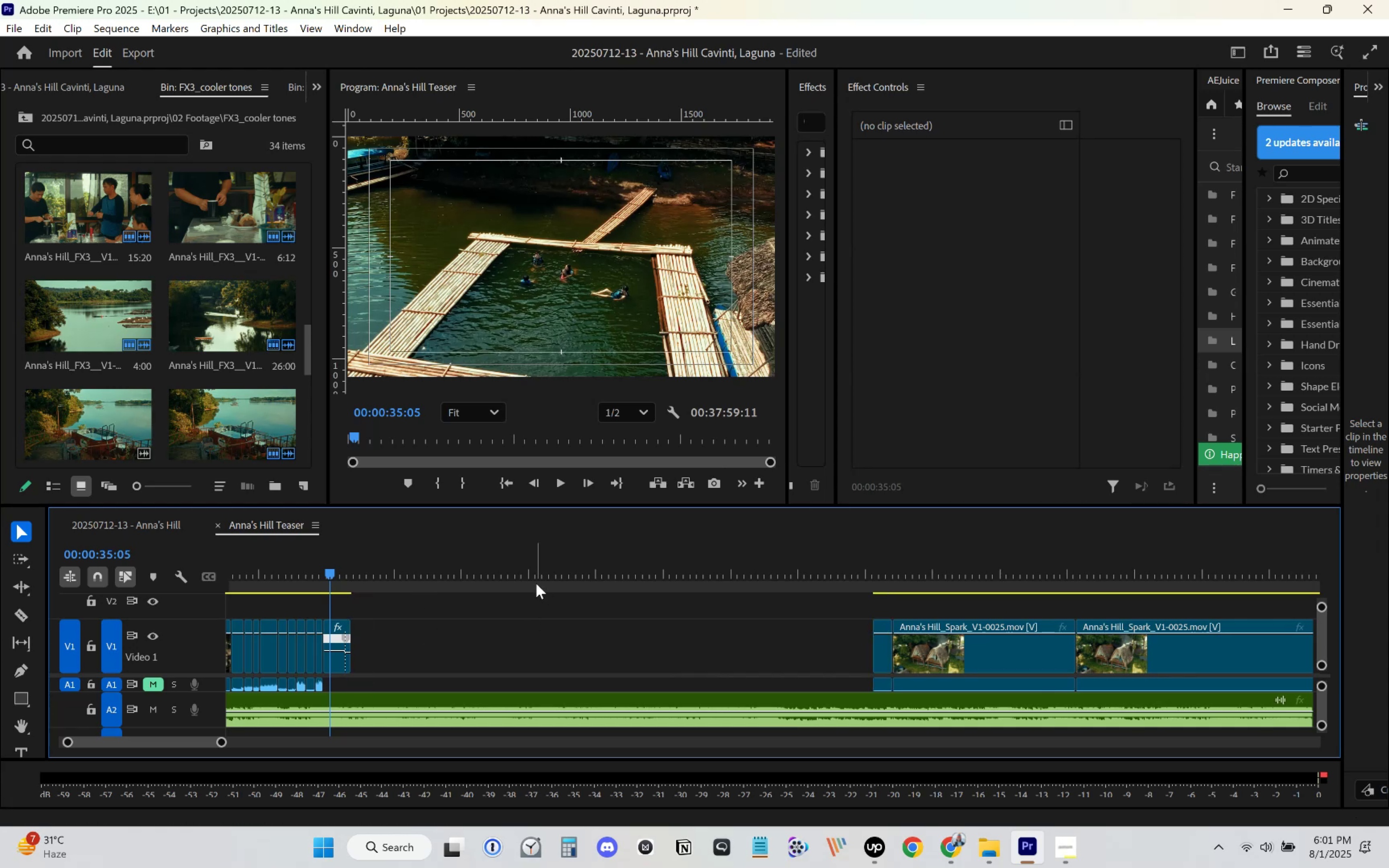 
key(Space)
 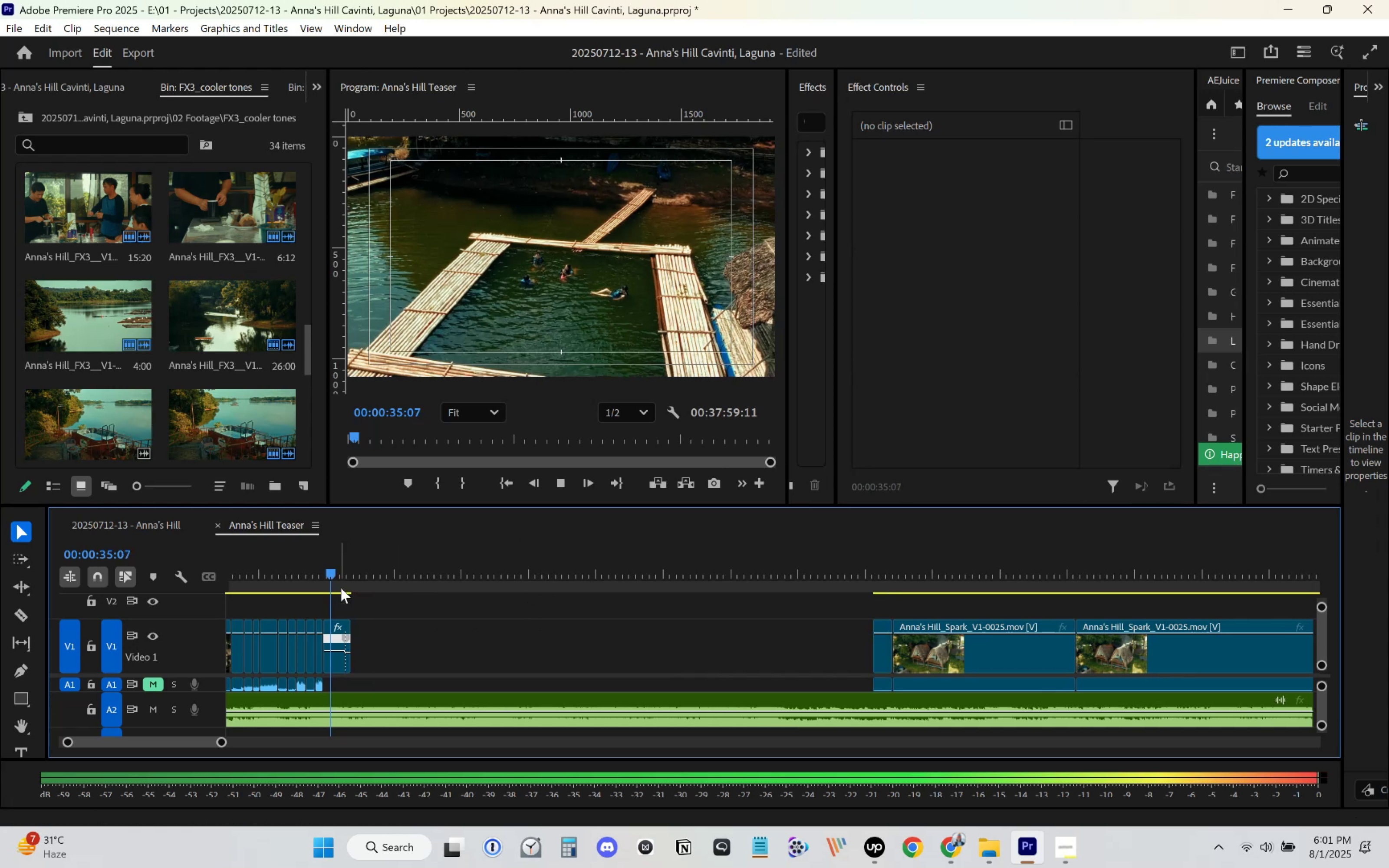 
key(Space)
 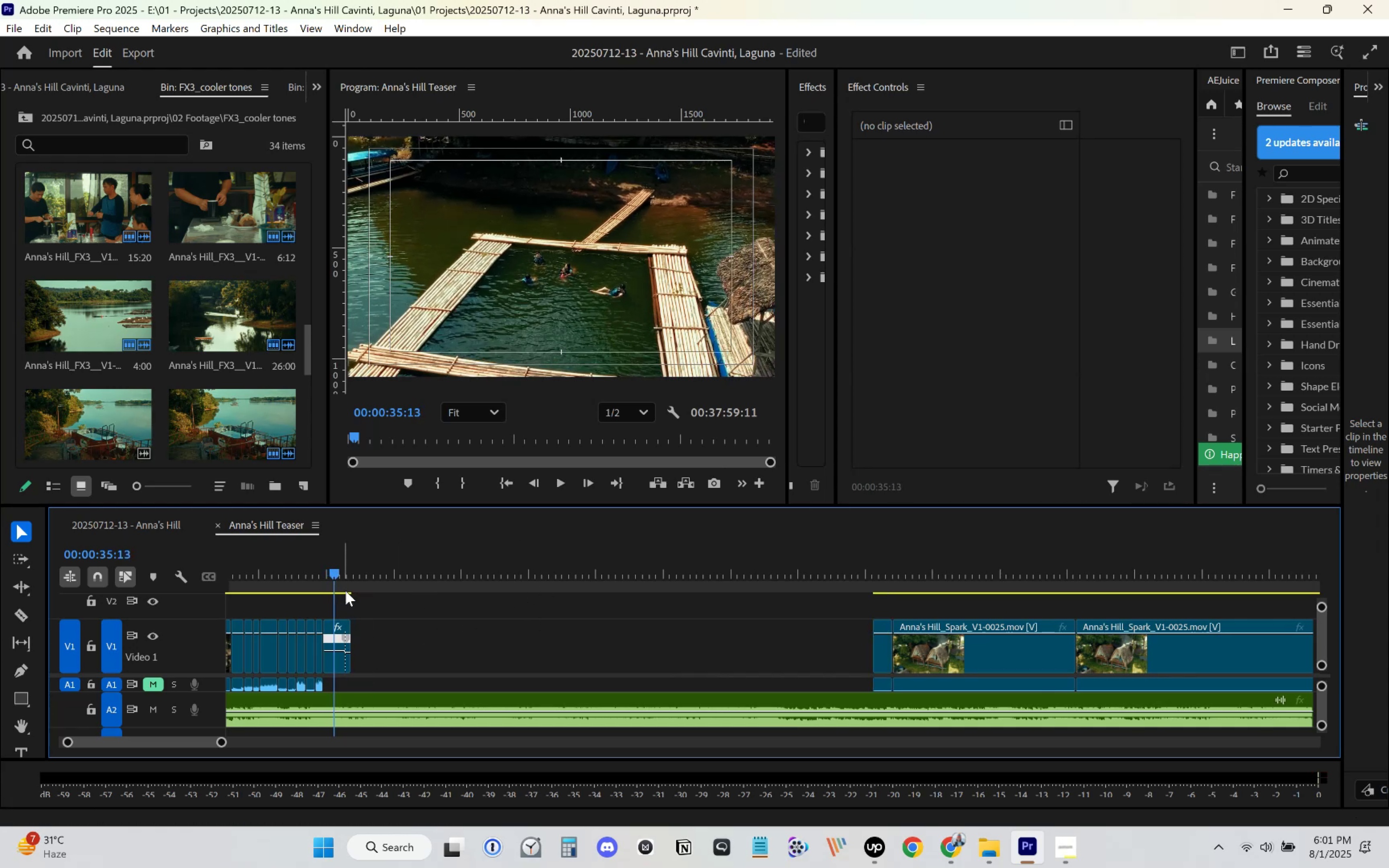 
key(Space)
 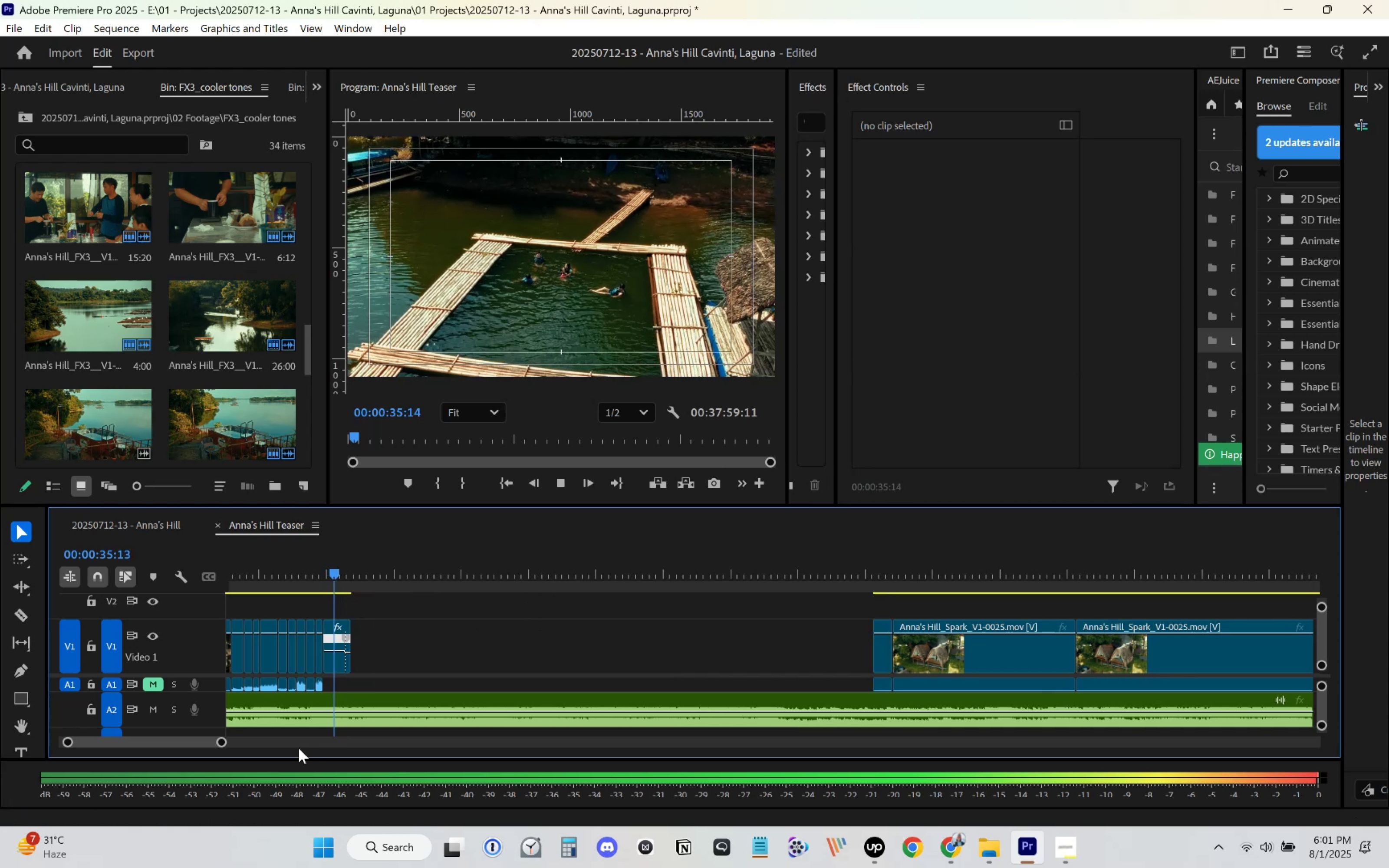 
key(Space)
 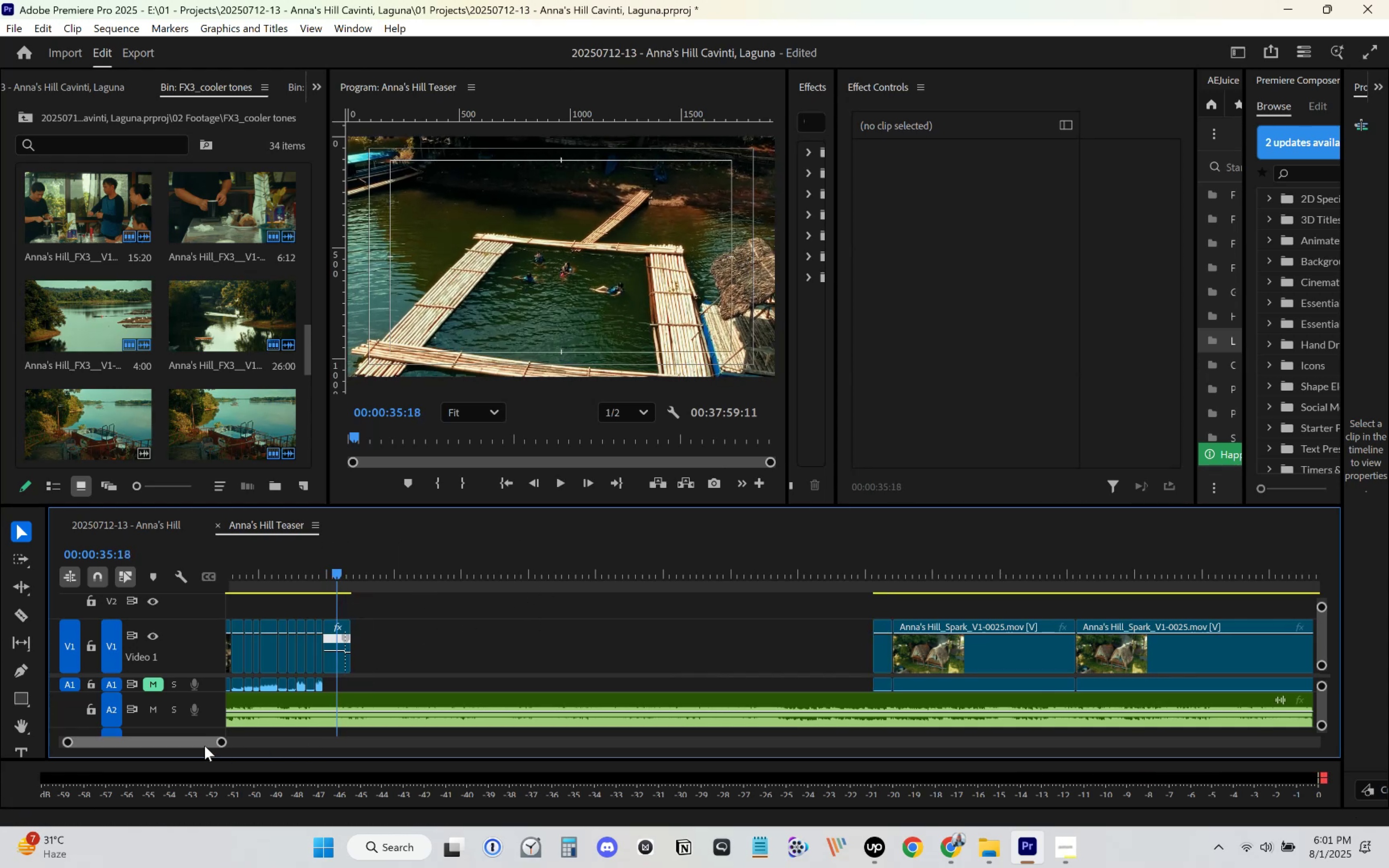 
left_click_drag(start_coordinate=[224, 746], to_coordinate=[861, 722])
 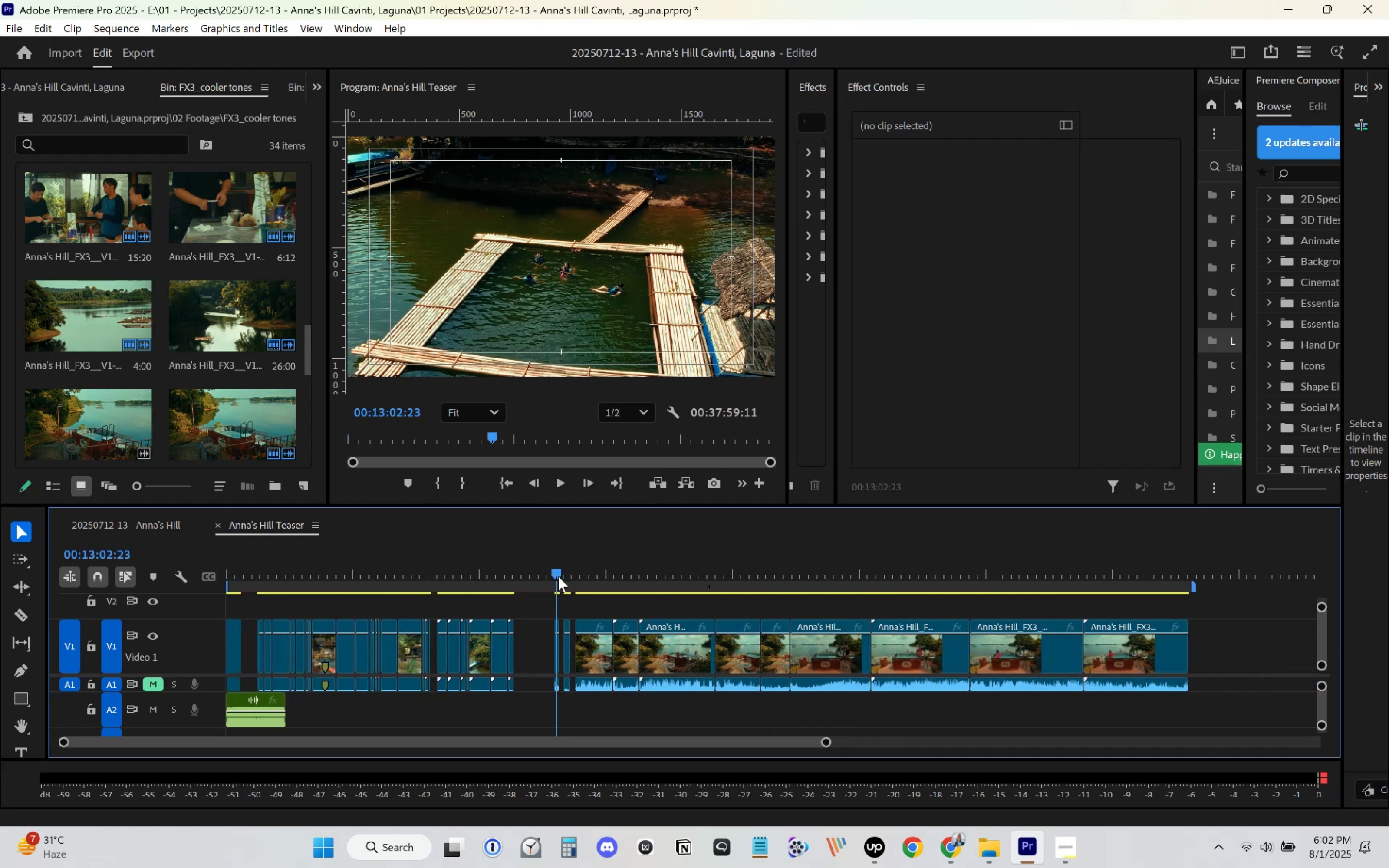 
left_click([558, 576])
 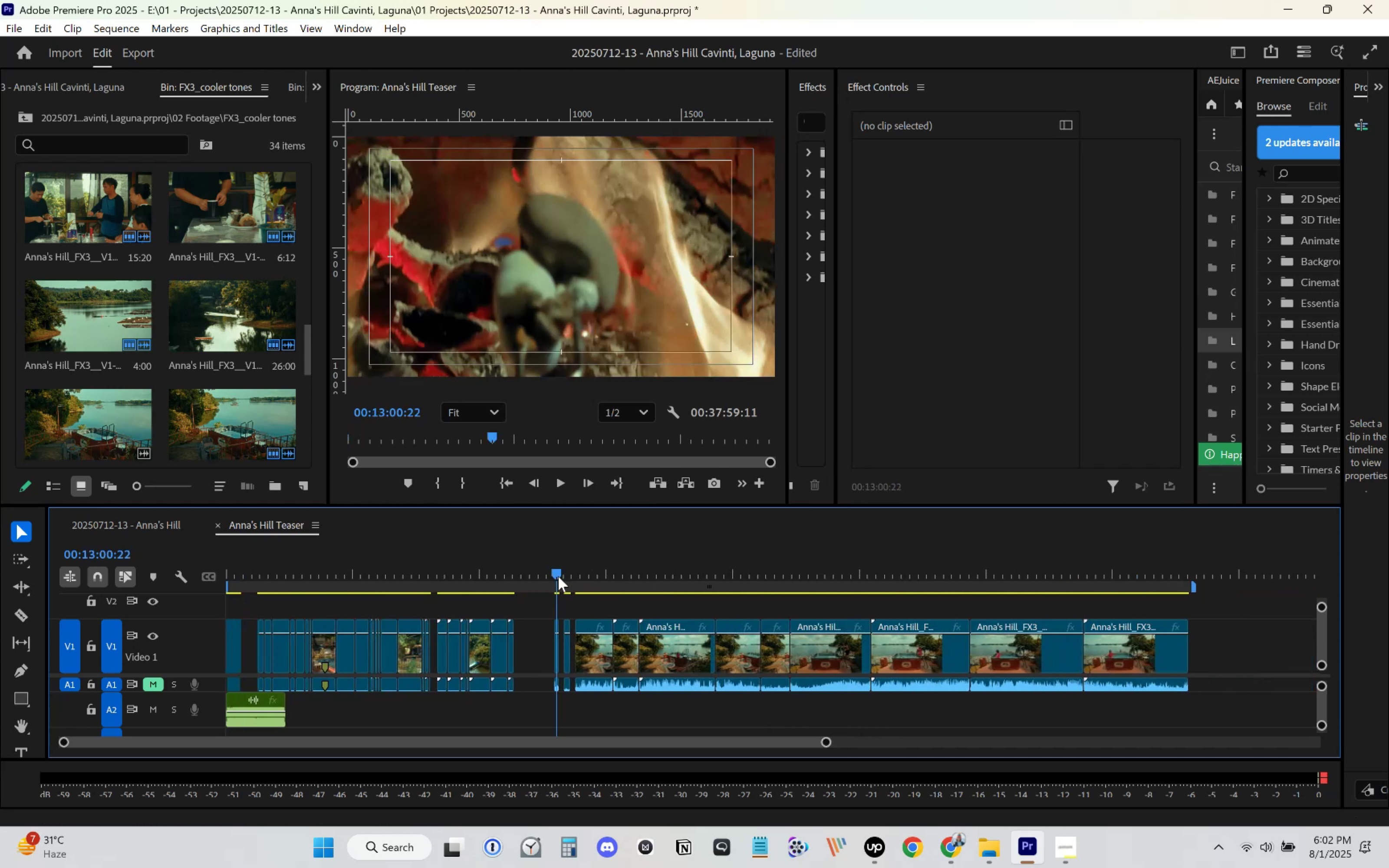 
left_click_drag(start_coordinate=[557, 580], to_coordinate=[1188, 680])
 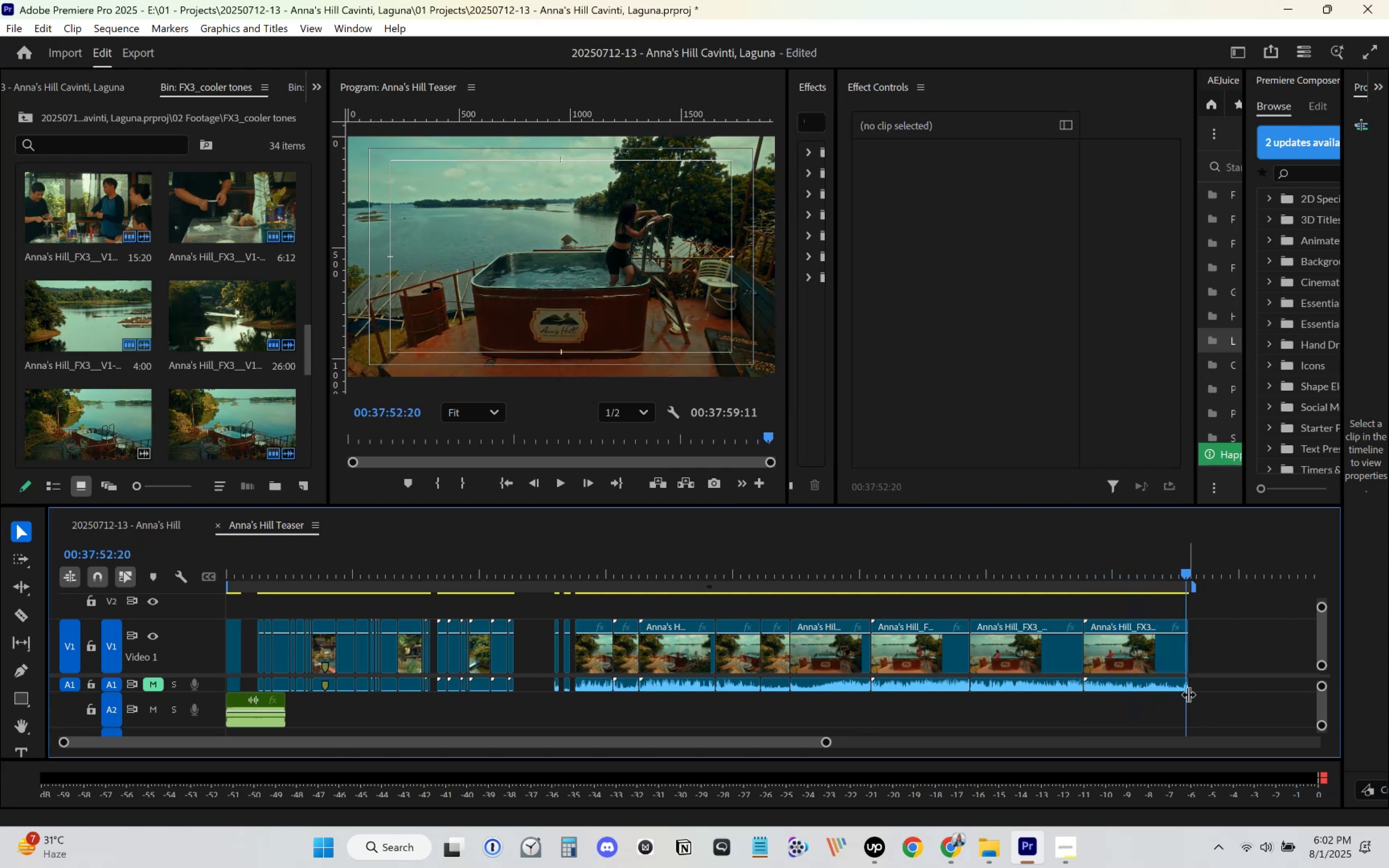 
left_click_drag(start_coordinate=[1205, 707], to_coordinate=[554, 619])
 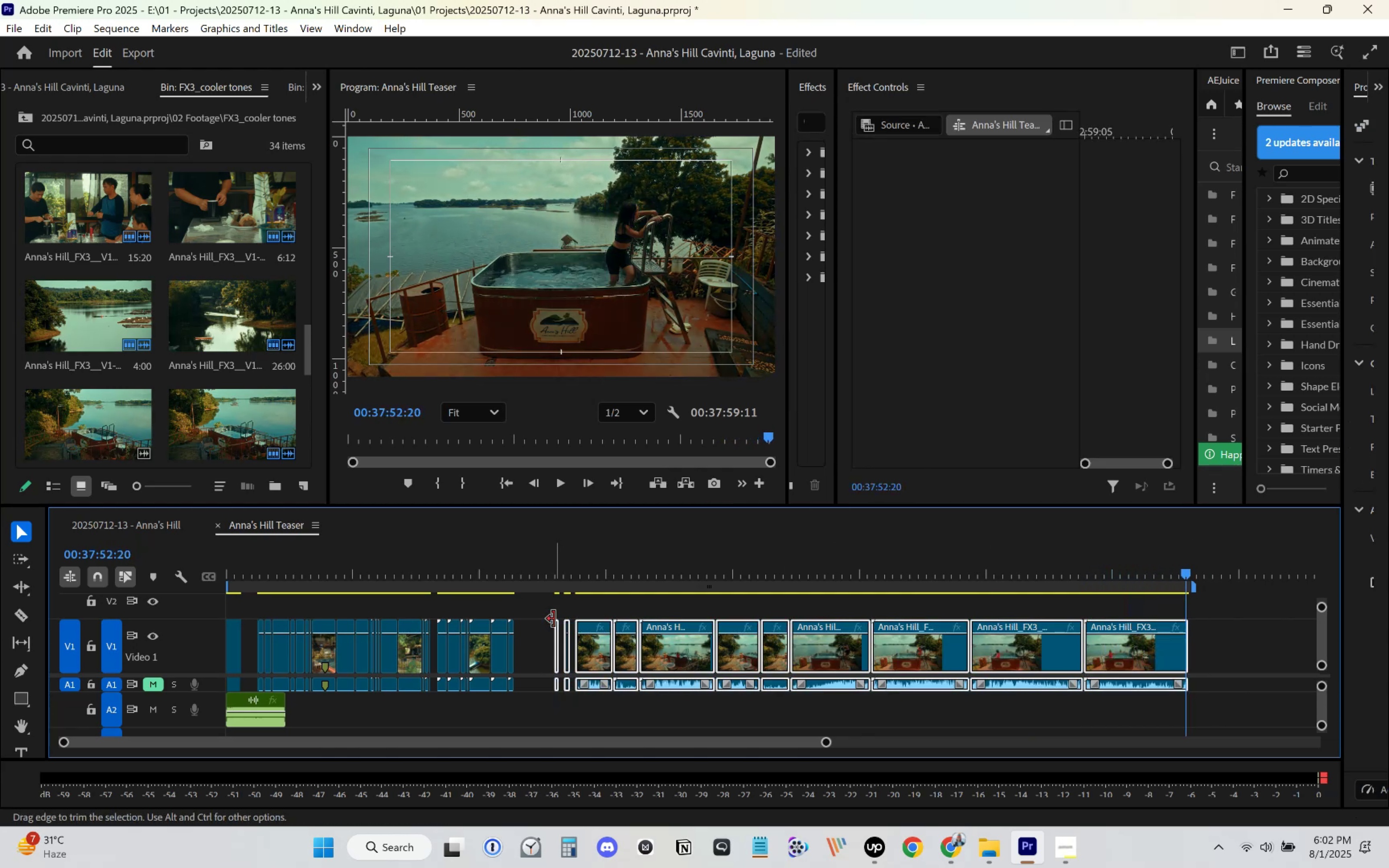 
key(Delete)
 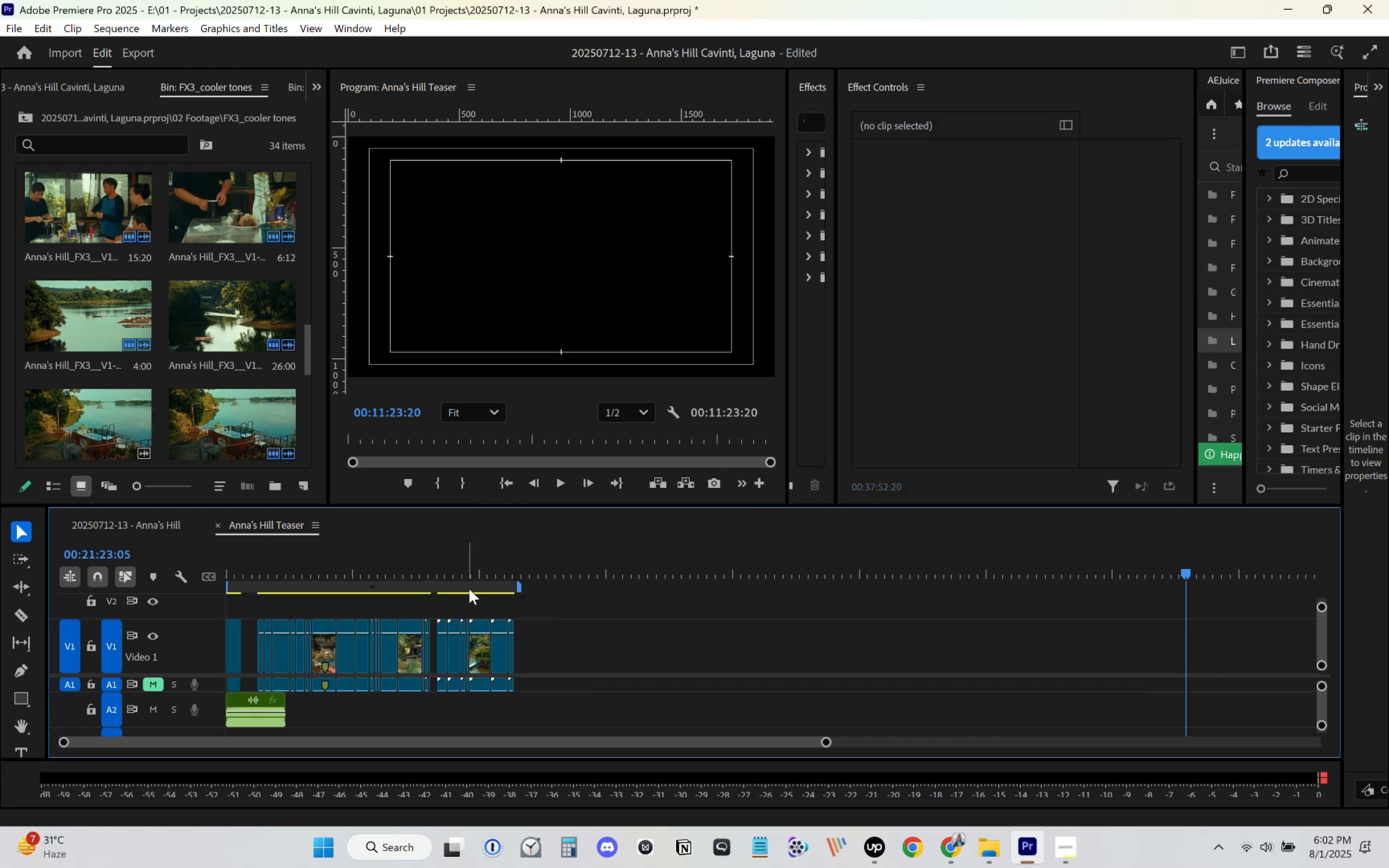 
left_click_drag(start_coordinate=[432, 567], to_coordinate=[464, 565])
 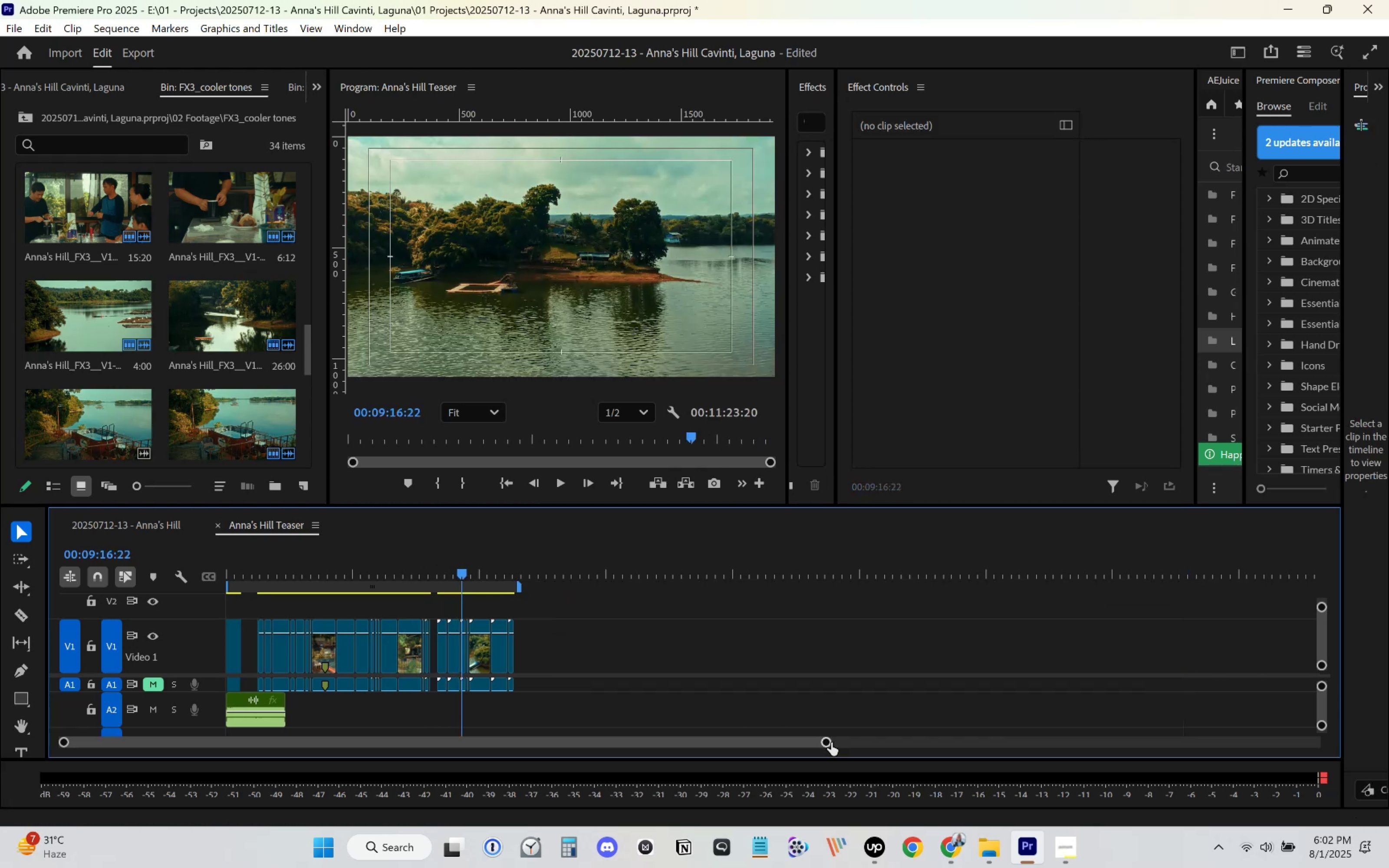 
left_click_drag(start_coordinate=[823, 741], to_coordinate=[665, 732])
 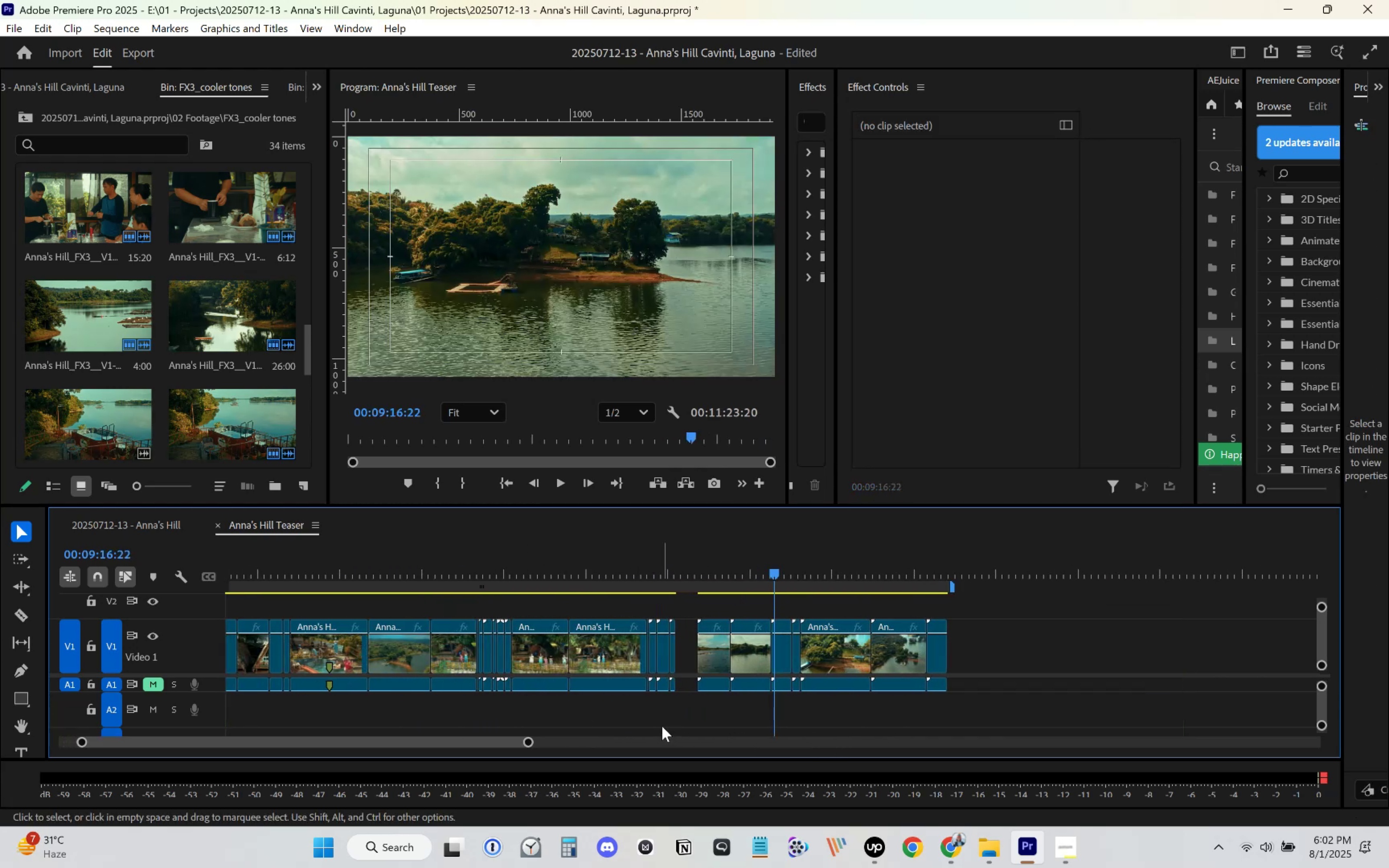 
scroll: coordinate [670, 719], scroll_direction: up, amount: 13.0
 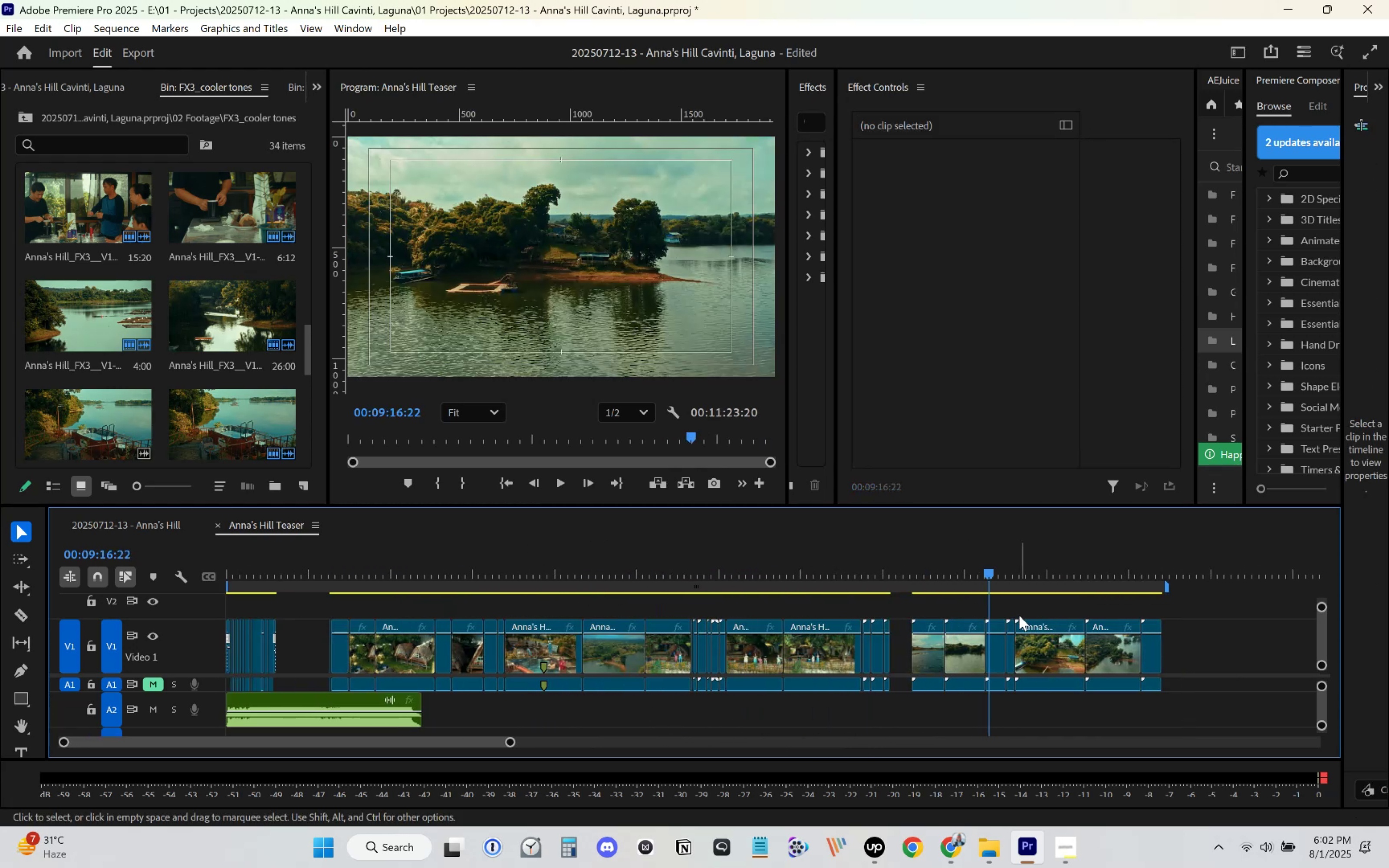 
left_click_drag(start_coordinate=[685, 577], to_coordinate=[1157, 631])
 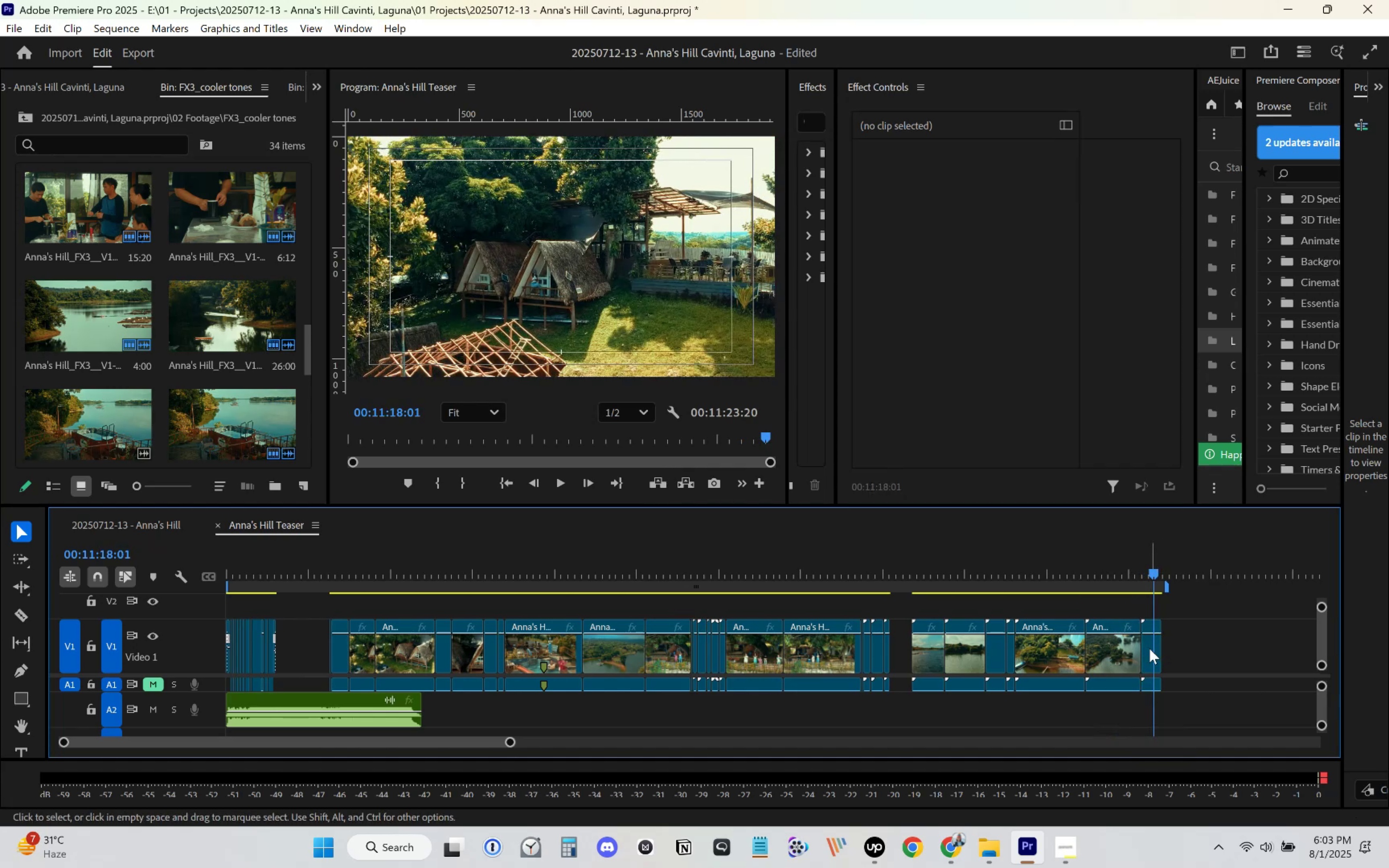 
left_click_drag(start_coordinate=[1147, 654], to_coordinate=[1145, 656])
 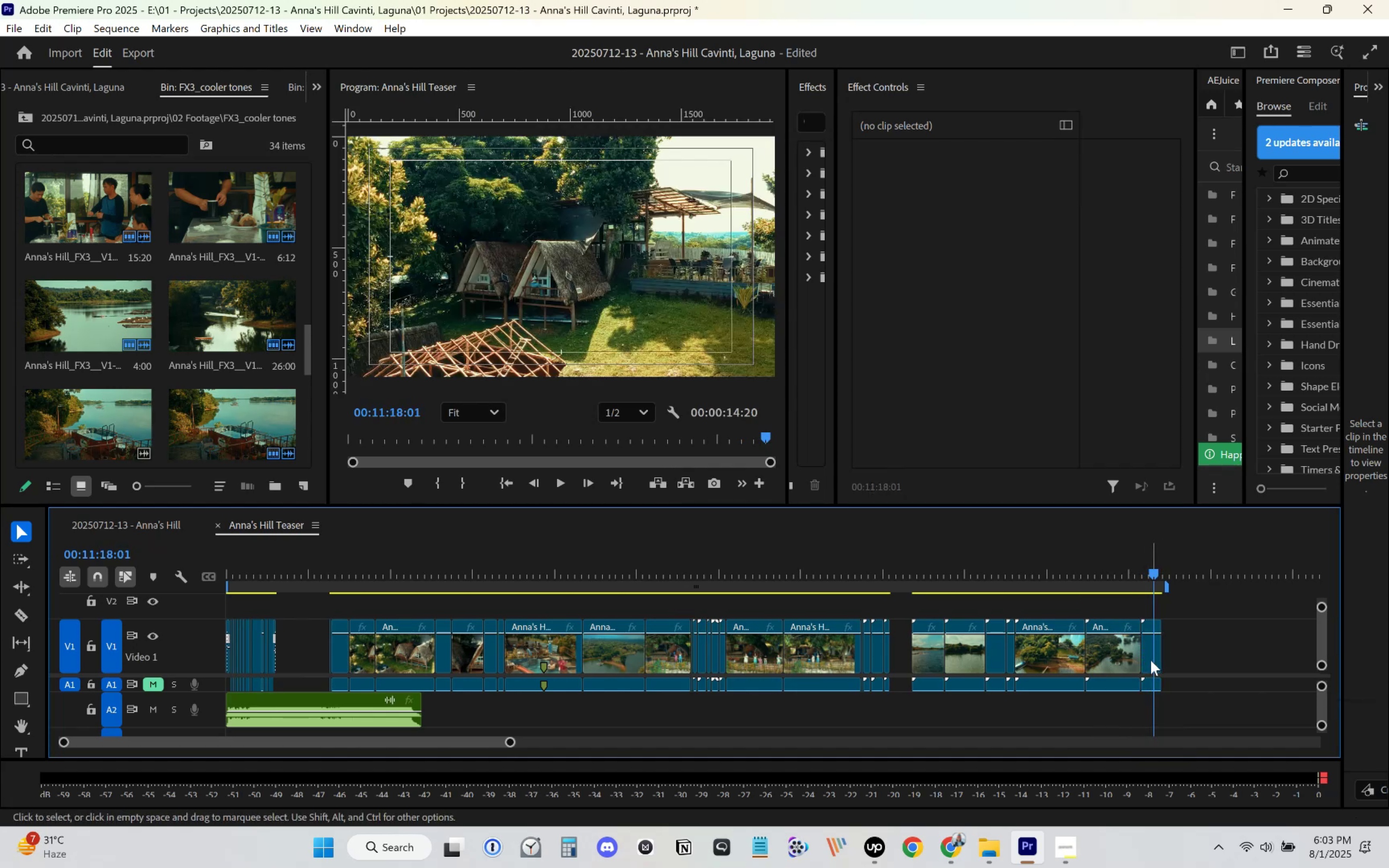 
left_click_drag(start_coordinate=[1154, 661], to_coordinate=[296, 653])
 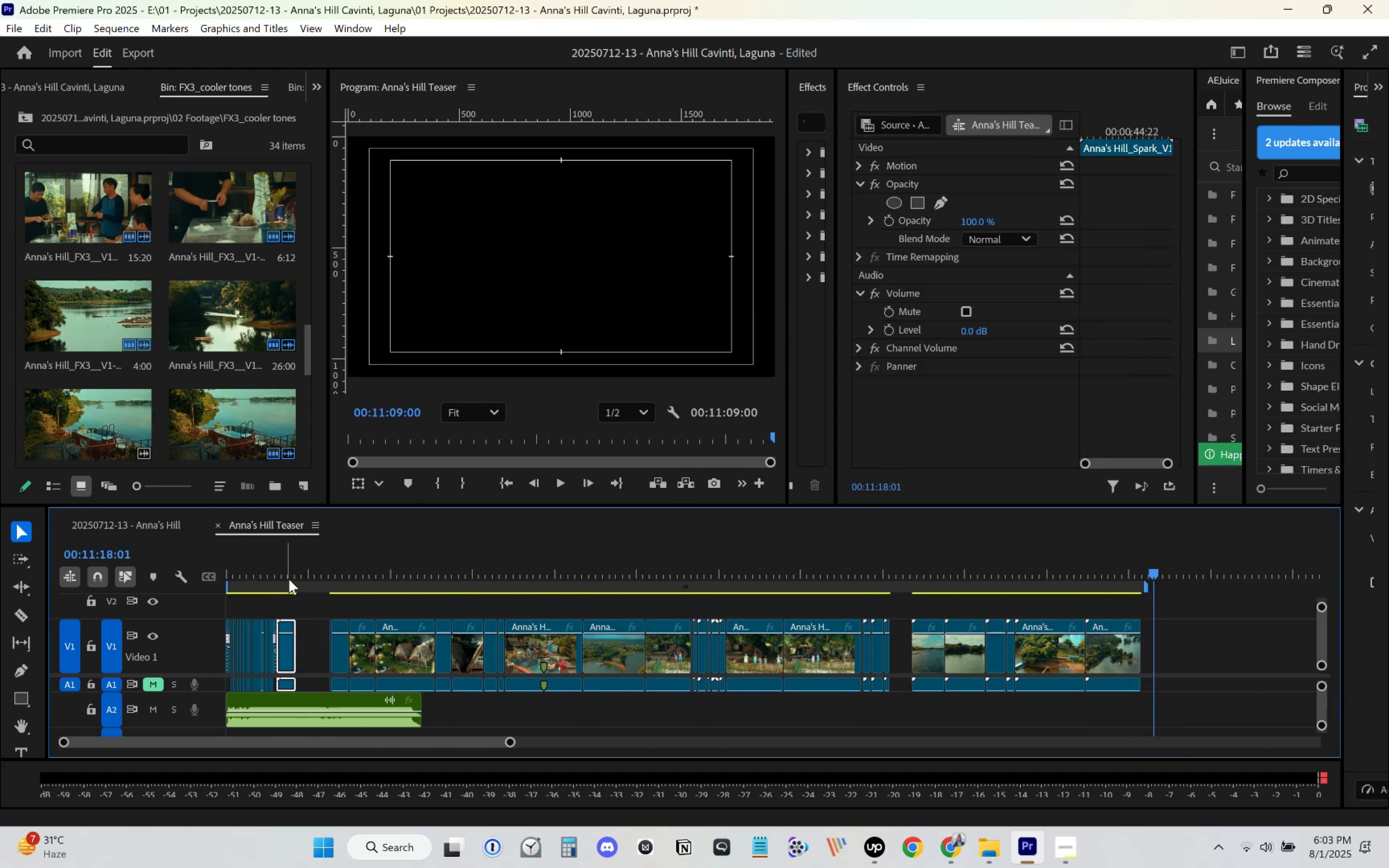 
left_click([291, 577])
 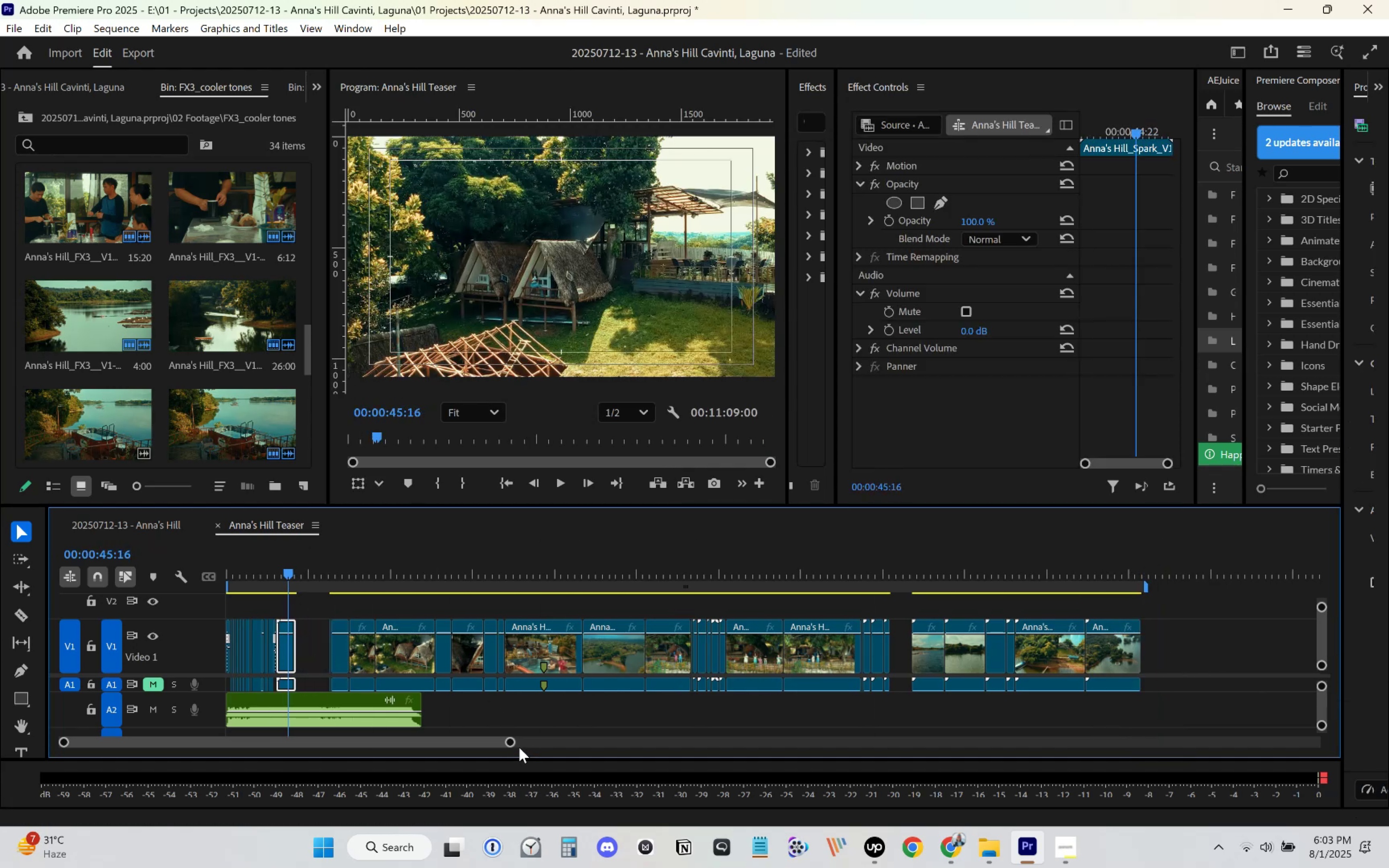 
left_click_drag(start_coordinate=[510, 744], to_coordinate=[352, 747])
 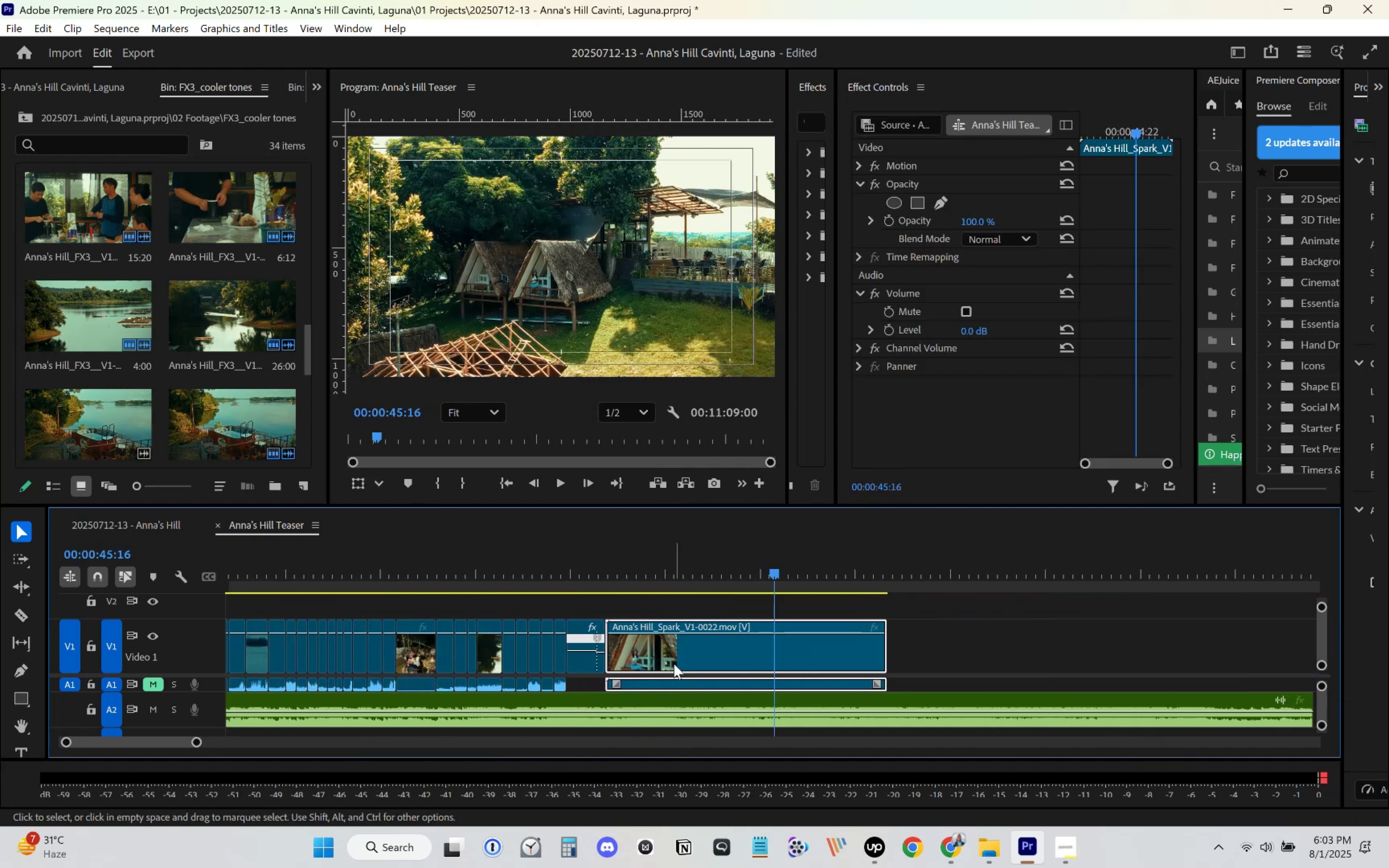 
right_click([674, 663])
 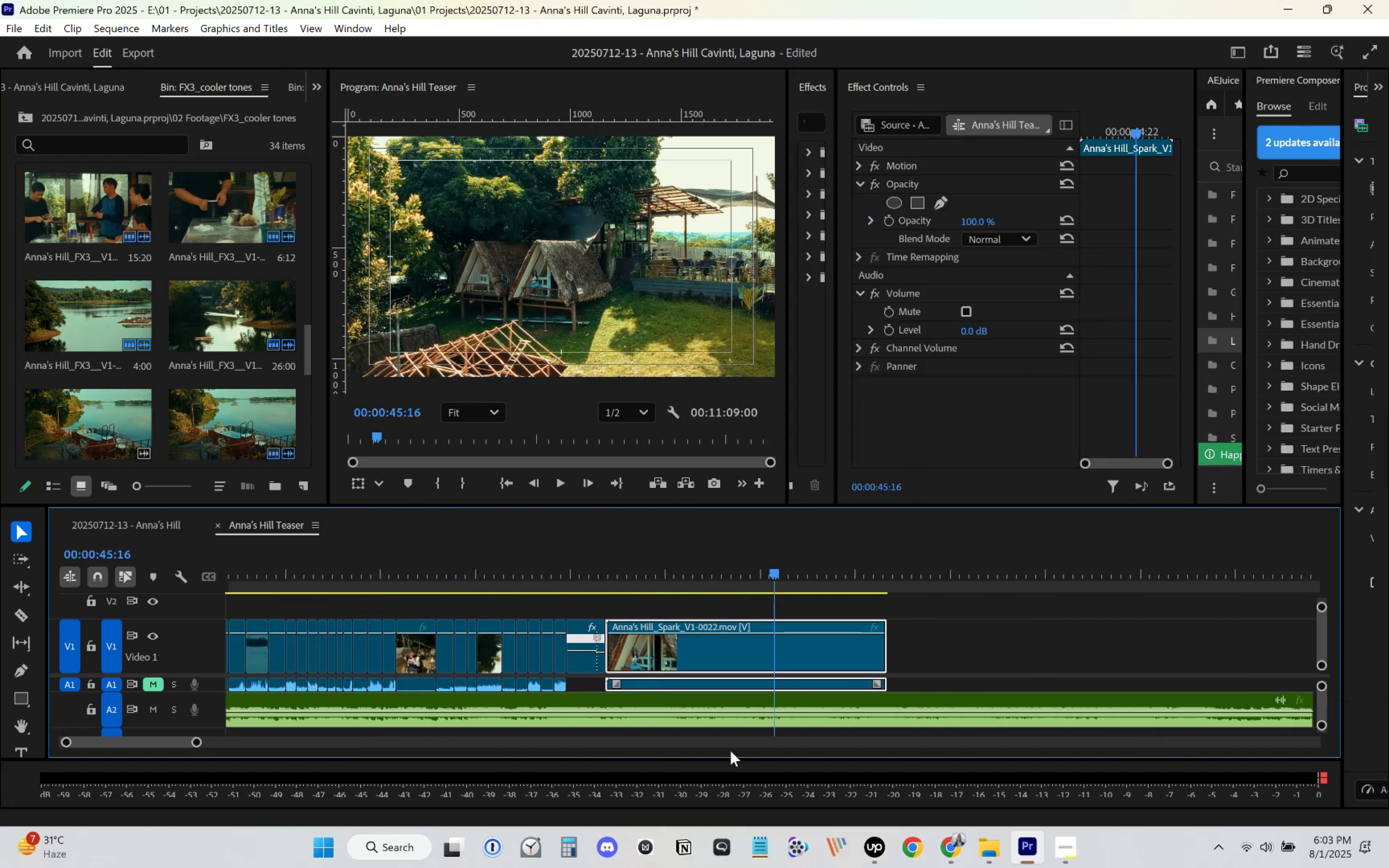 
left_click([569, 572])
 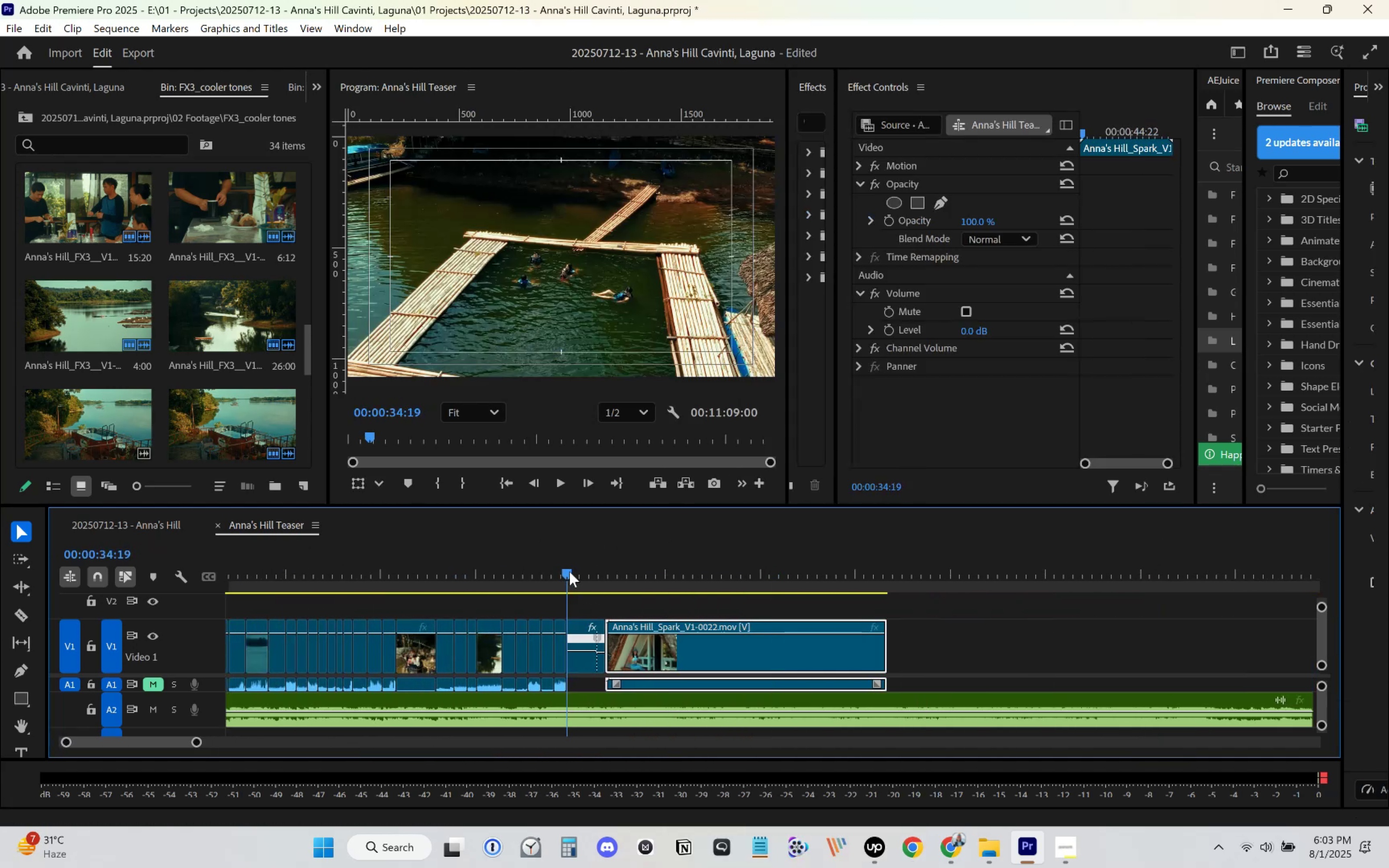 
key(Space)
 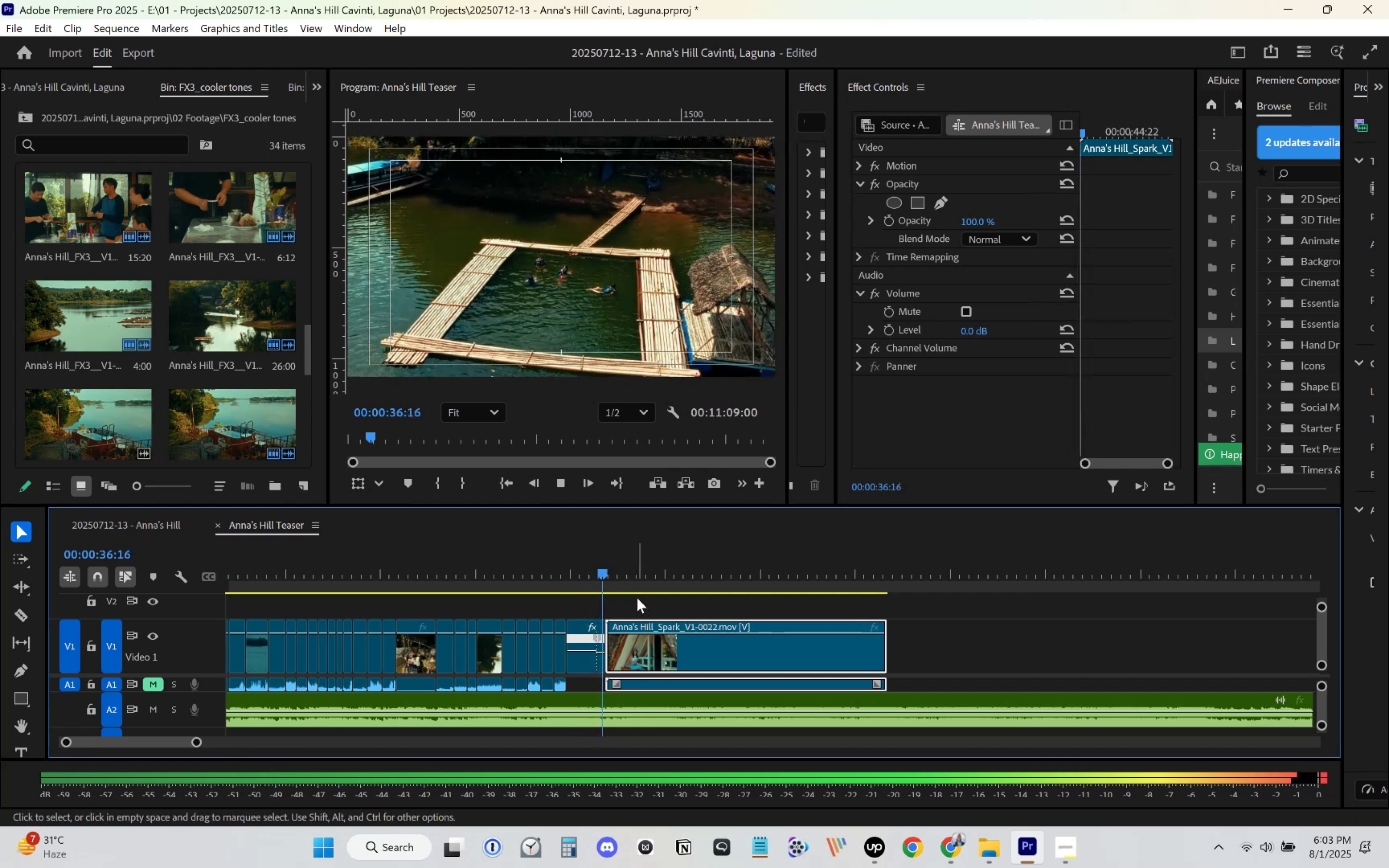 
key(Space)
 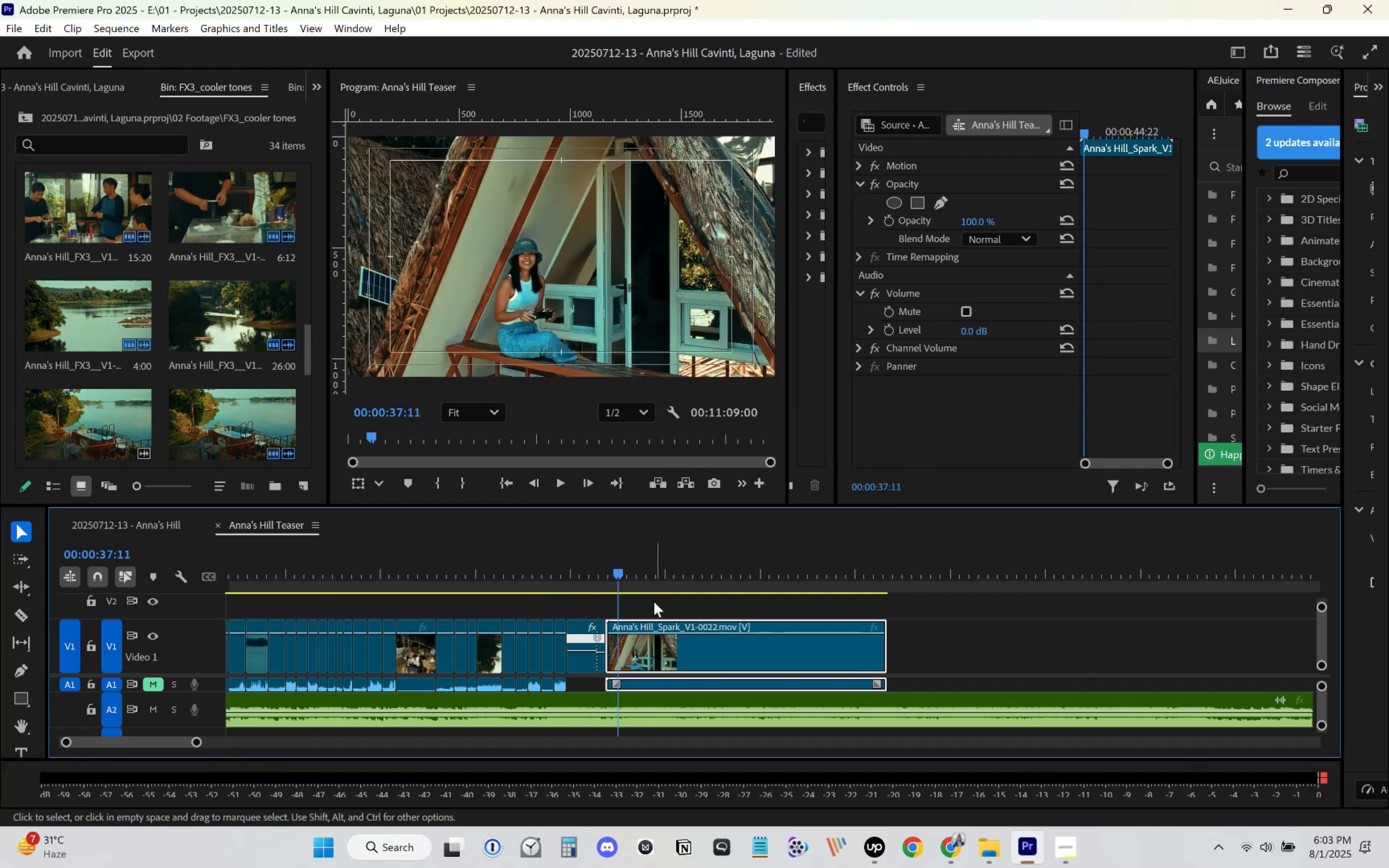 
left_click_drag(start_coordinate=[639, 587], to_coordinate=[722, 584])
 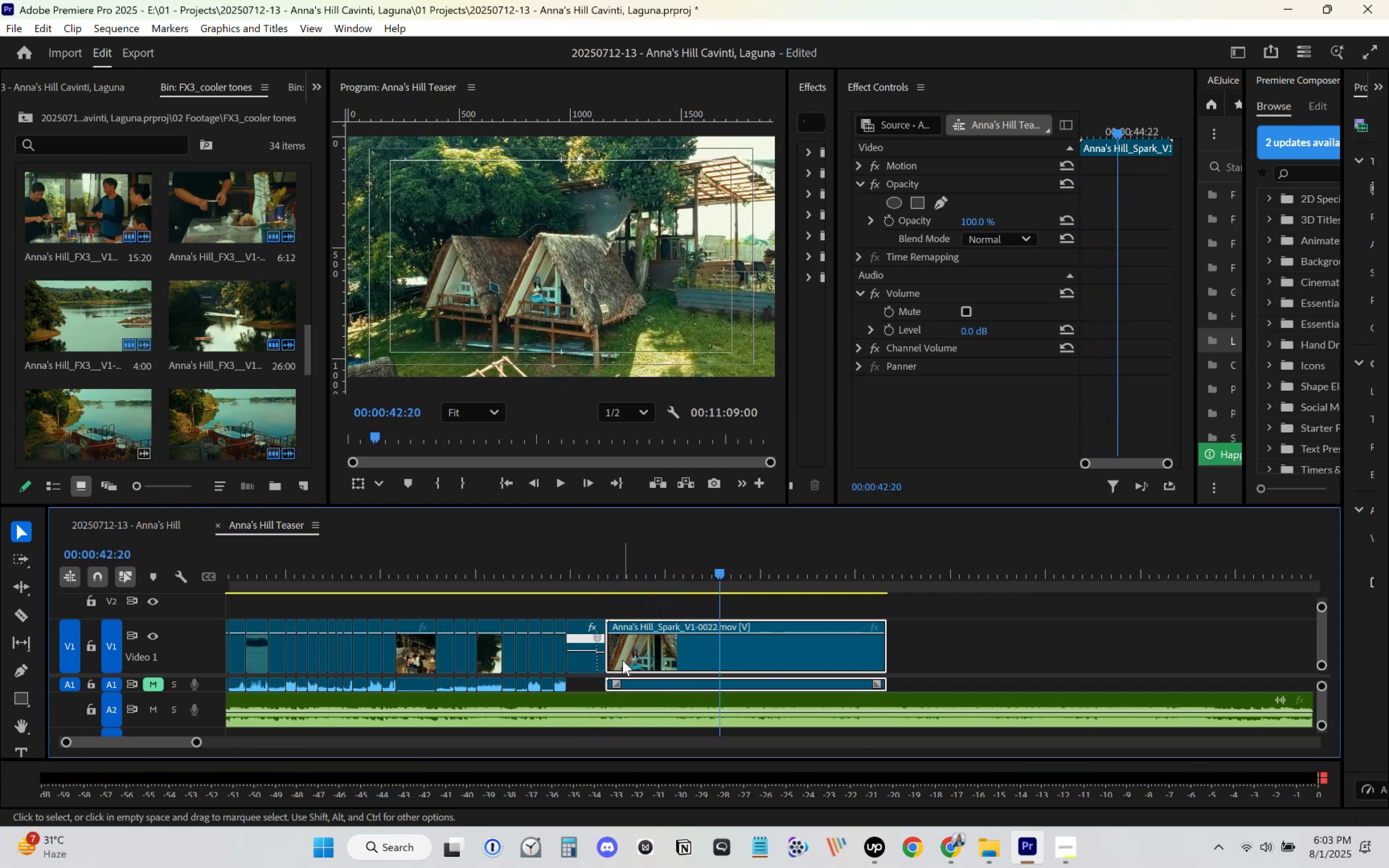 
left_click_drag(start_coordinate=[612, 660], to_coordinate=[724, 654])
 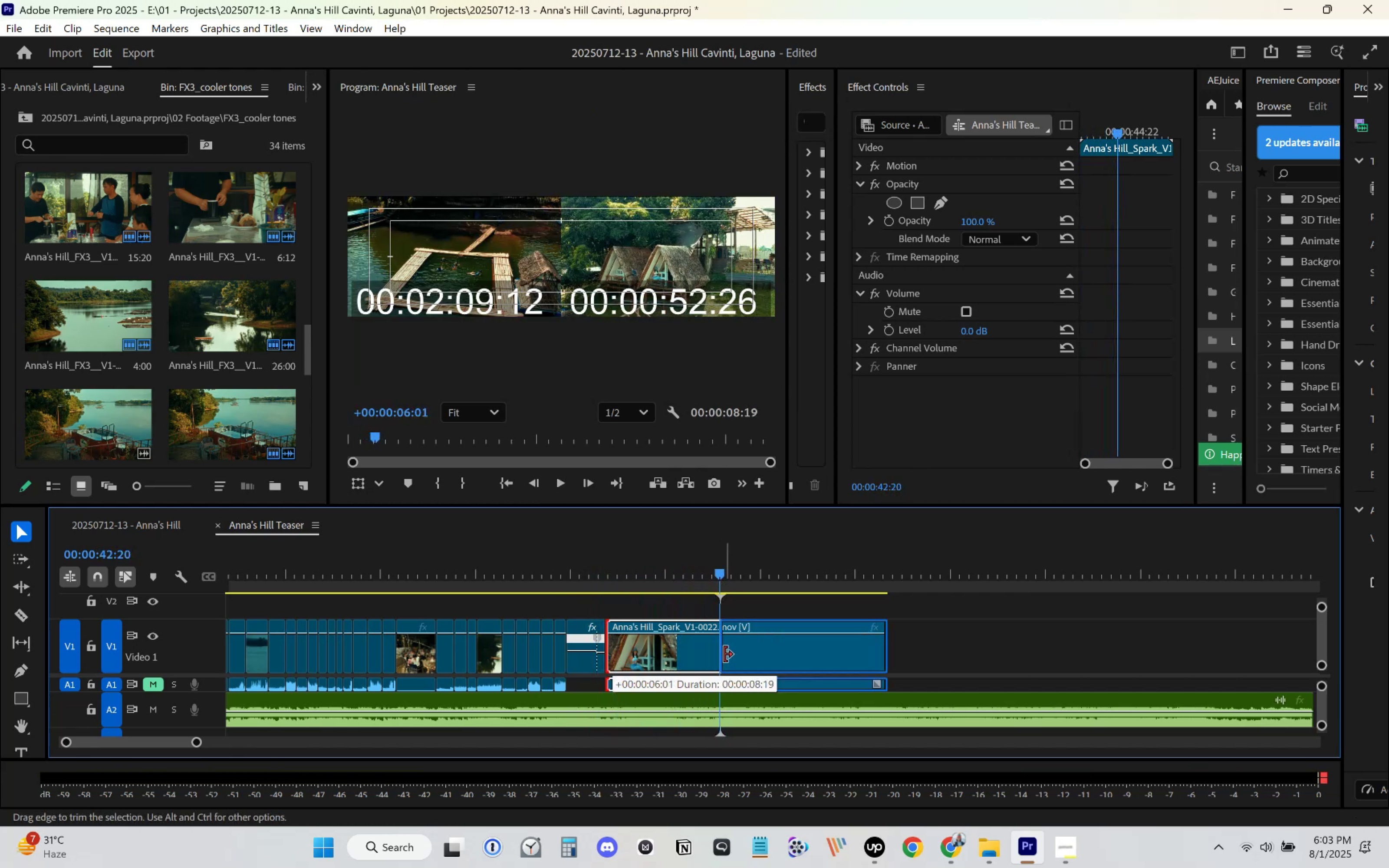 
left_click_drag(start_coordinate=[747, 655], to_coordinate=[639, 657])
 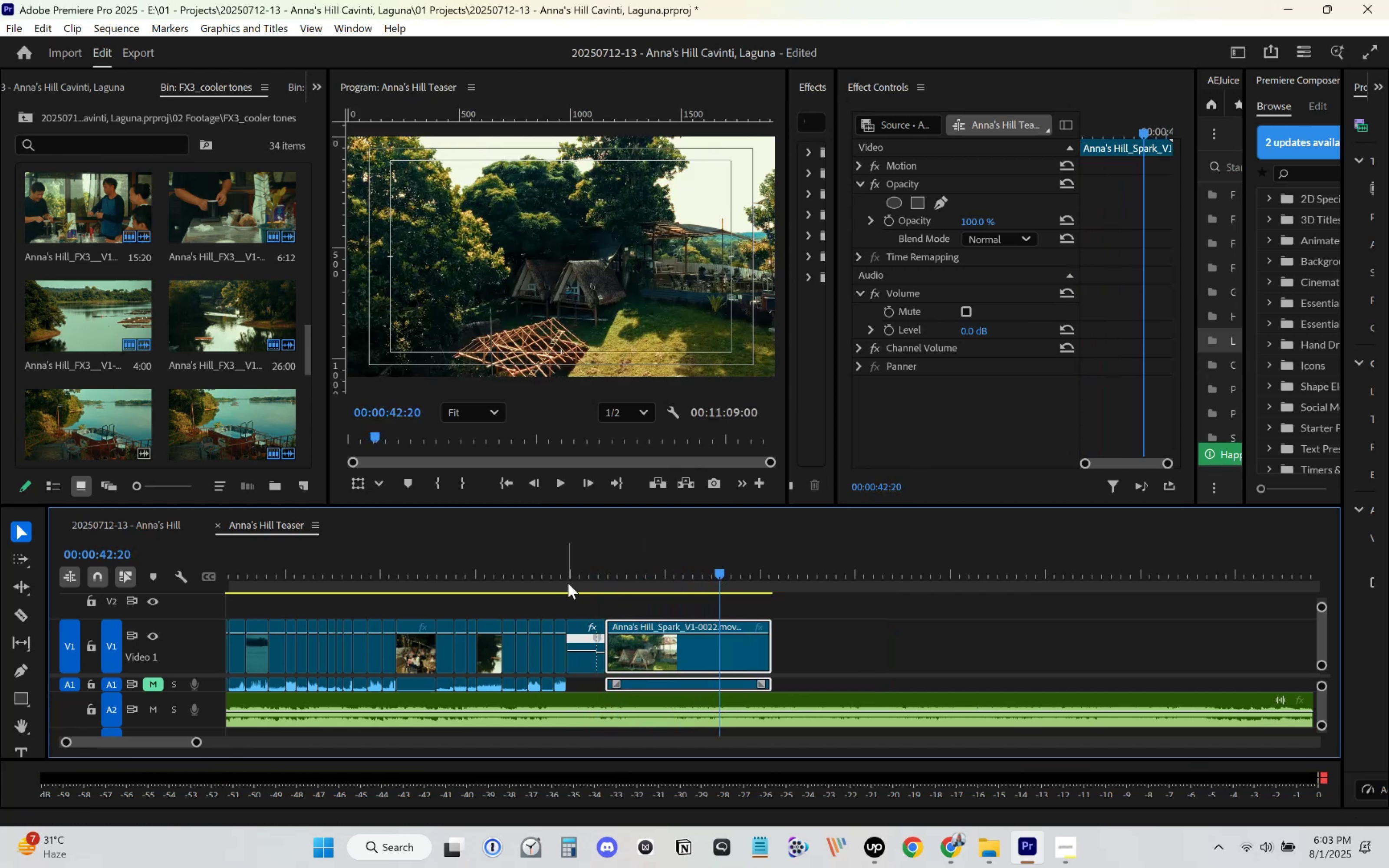 
left_click([565, 579])
 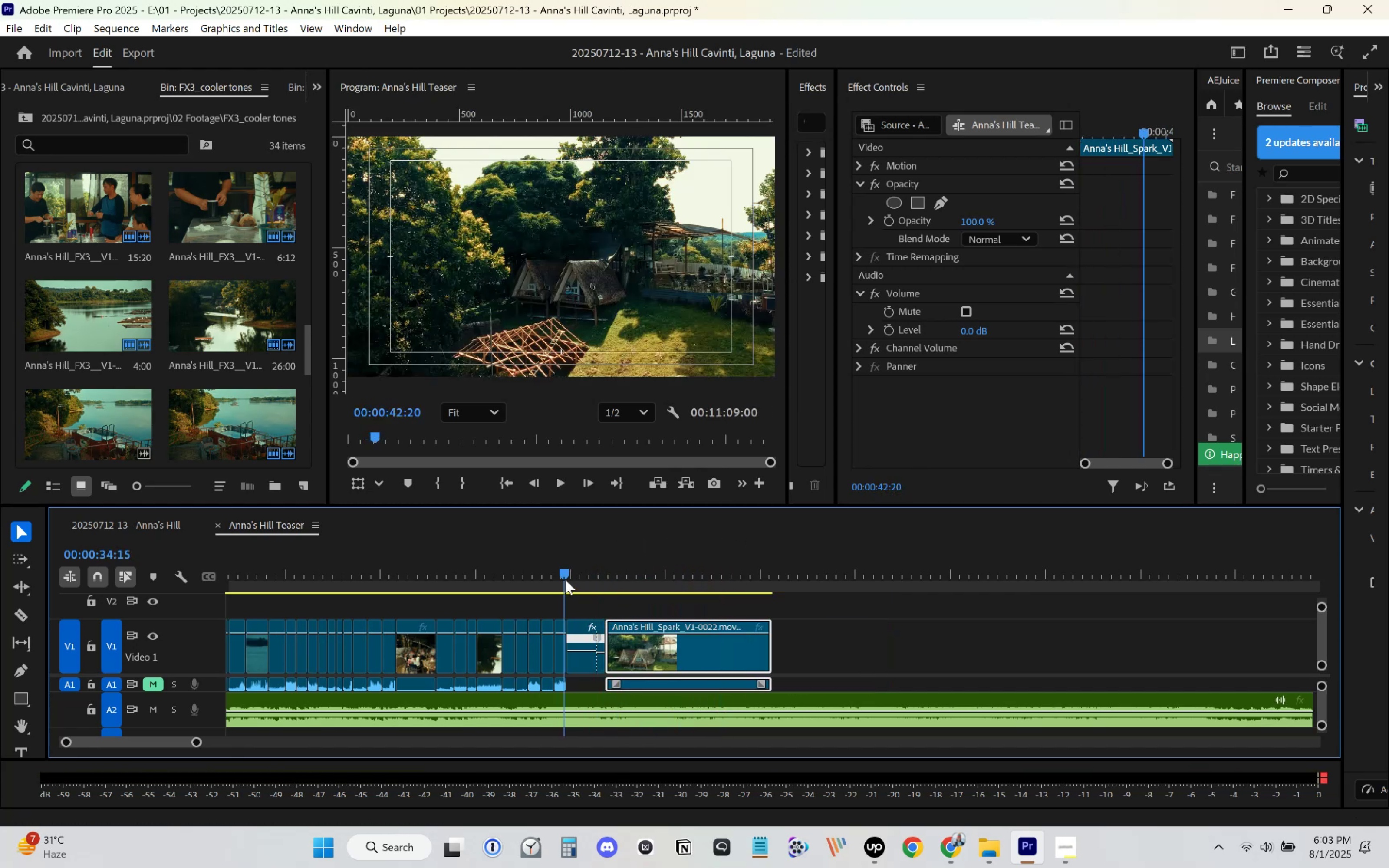 
key(Space)
 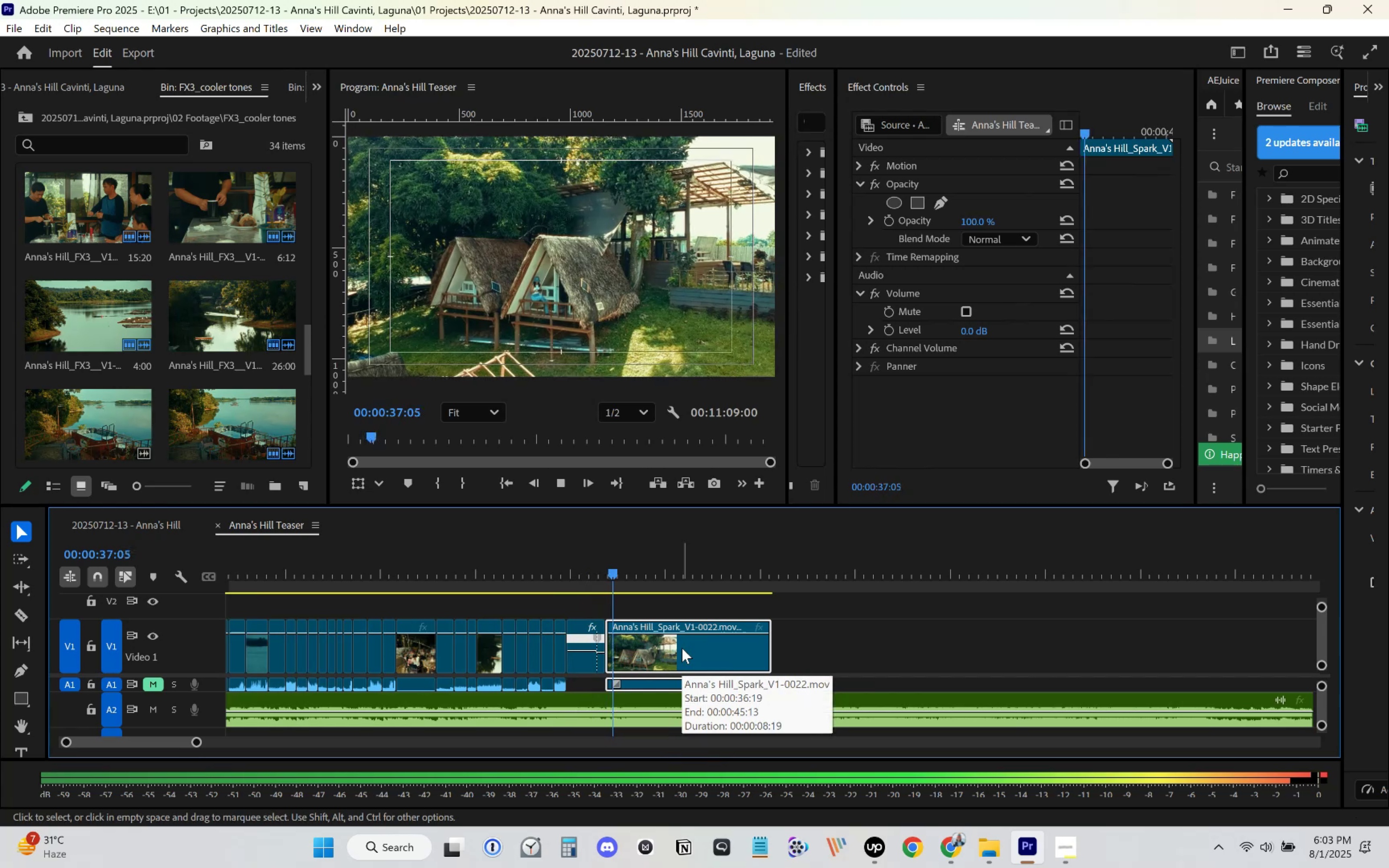 
key(Space)
 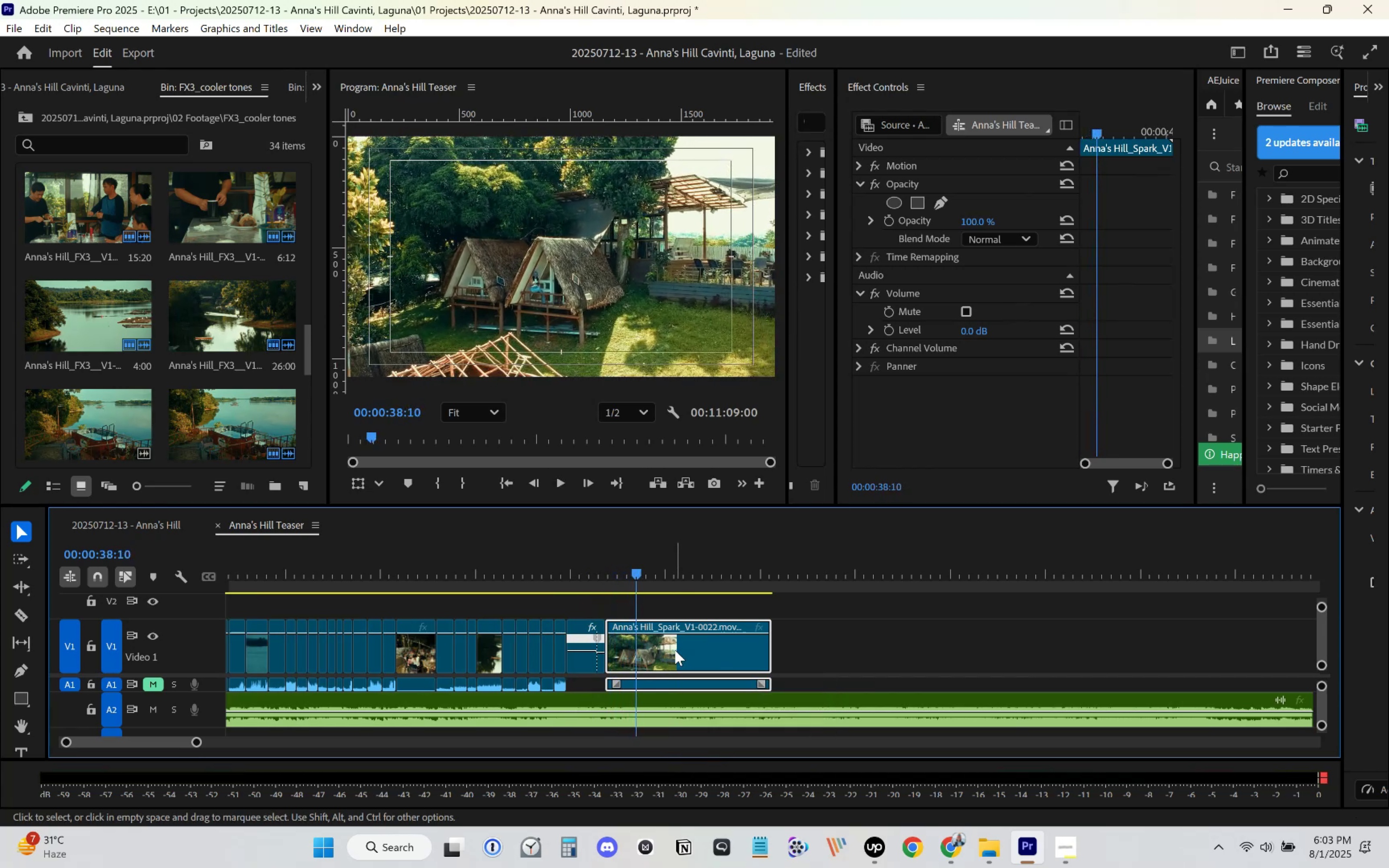 
key(Space)
 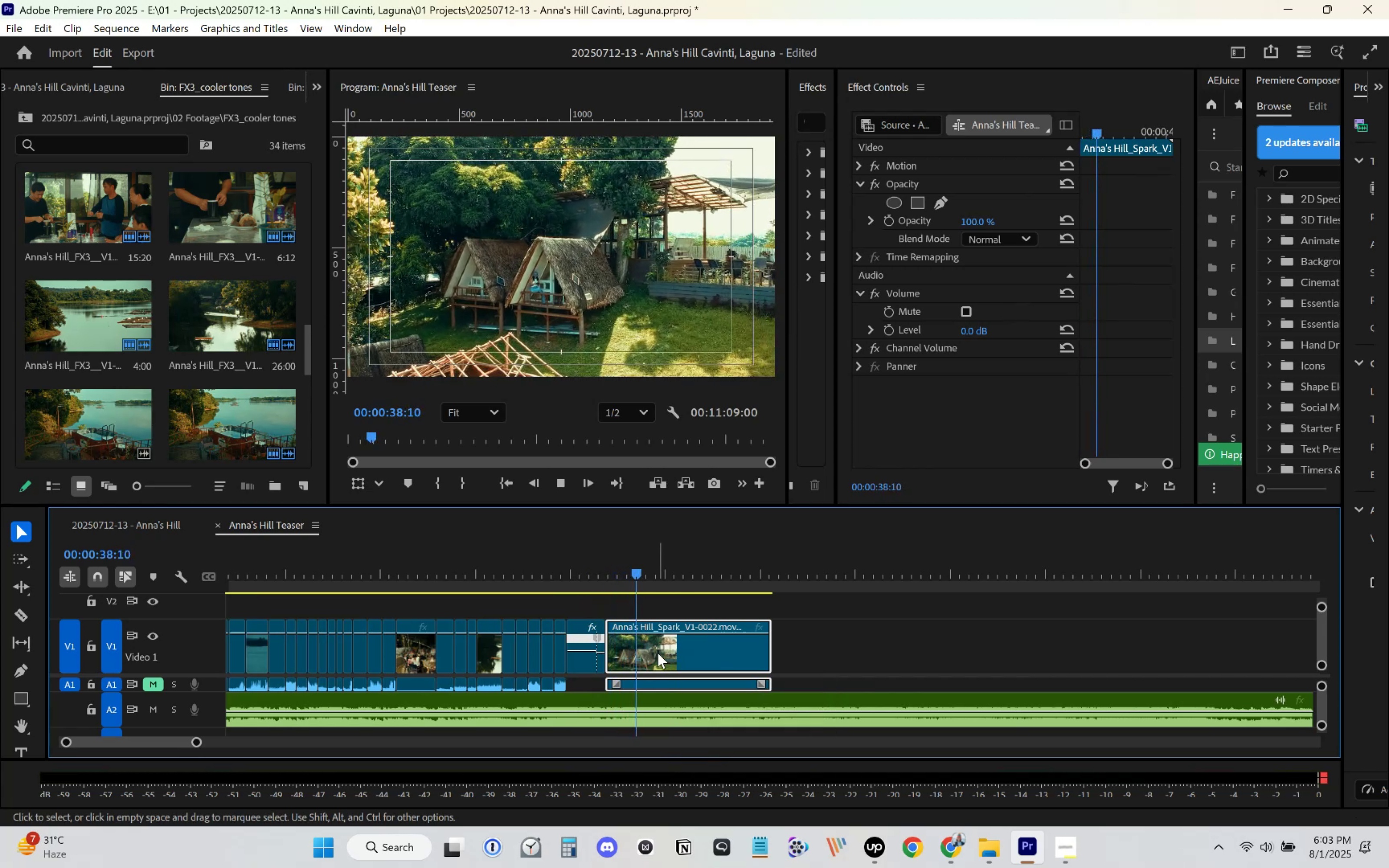 
key(Space)
 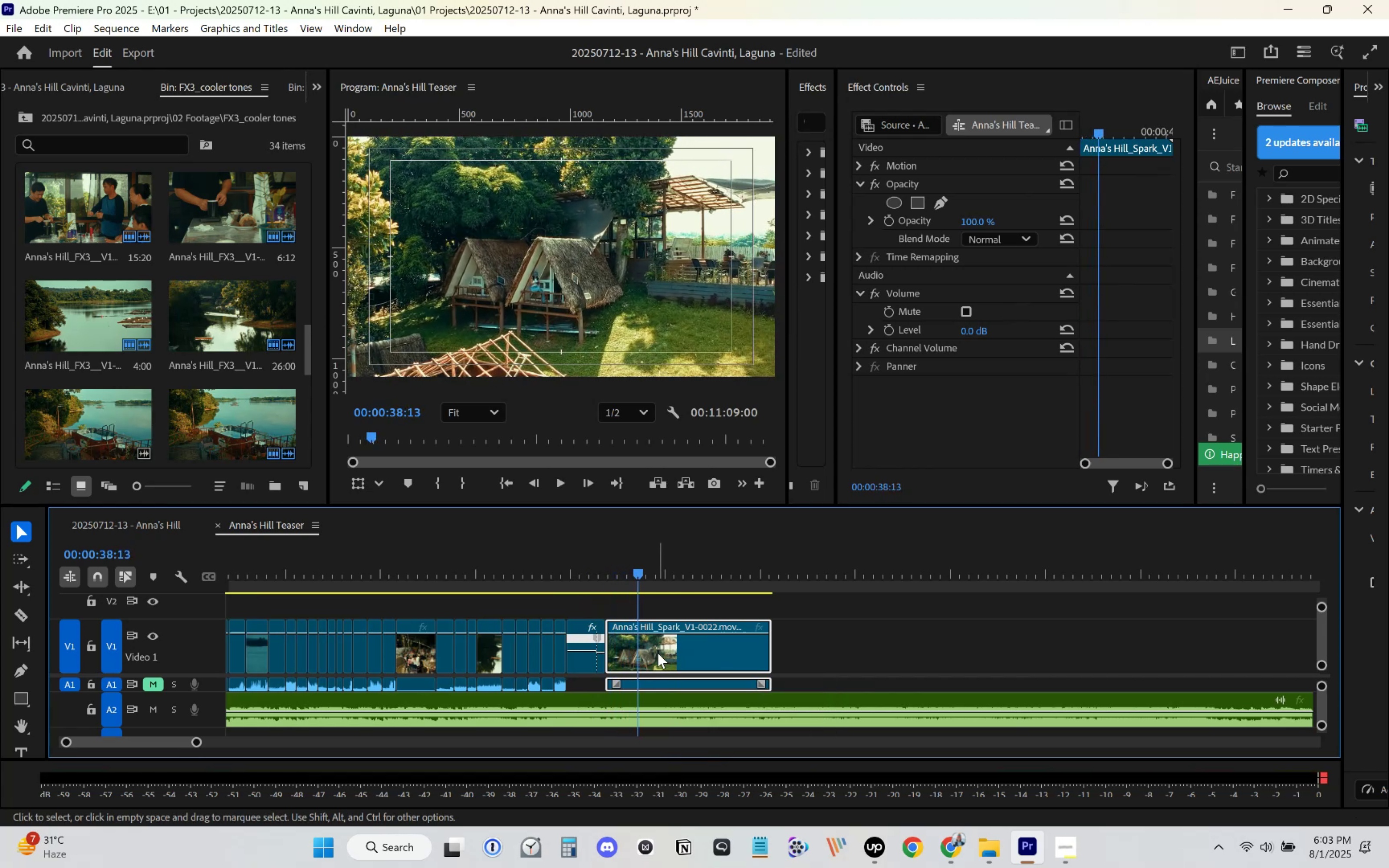 
key(Space)
 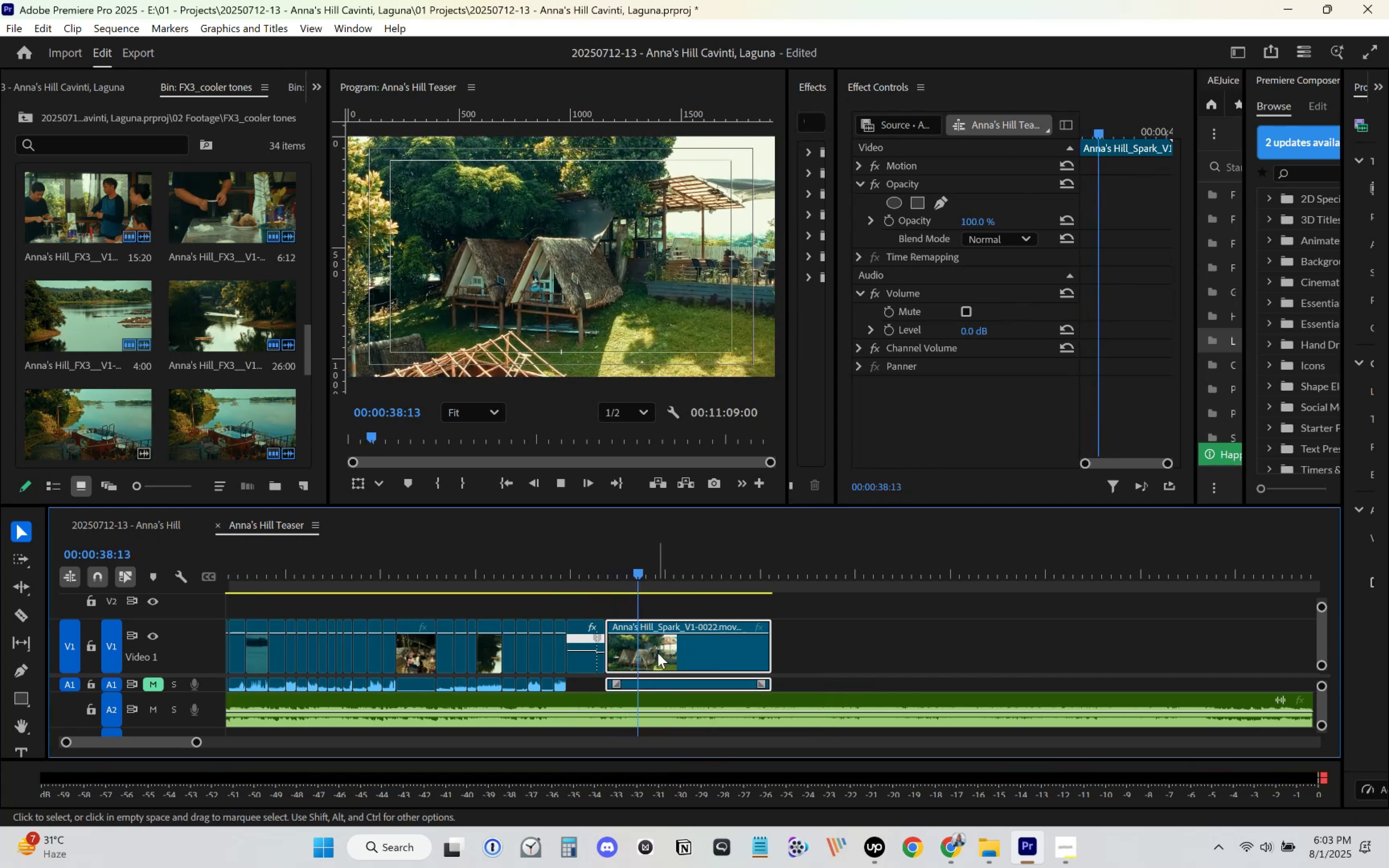 
key(Space)
 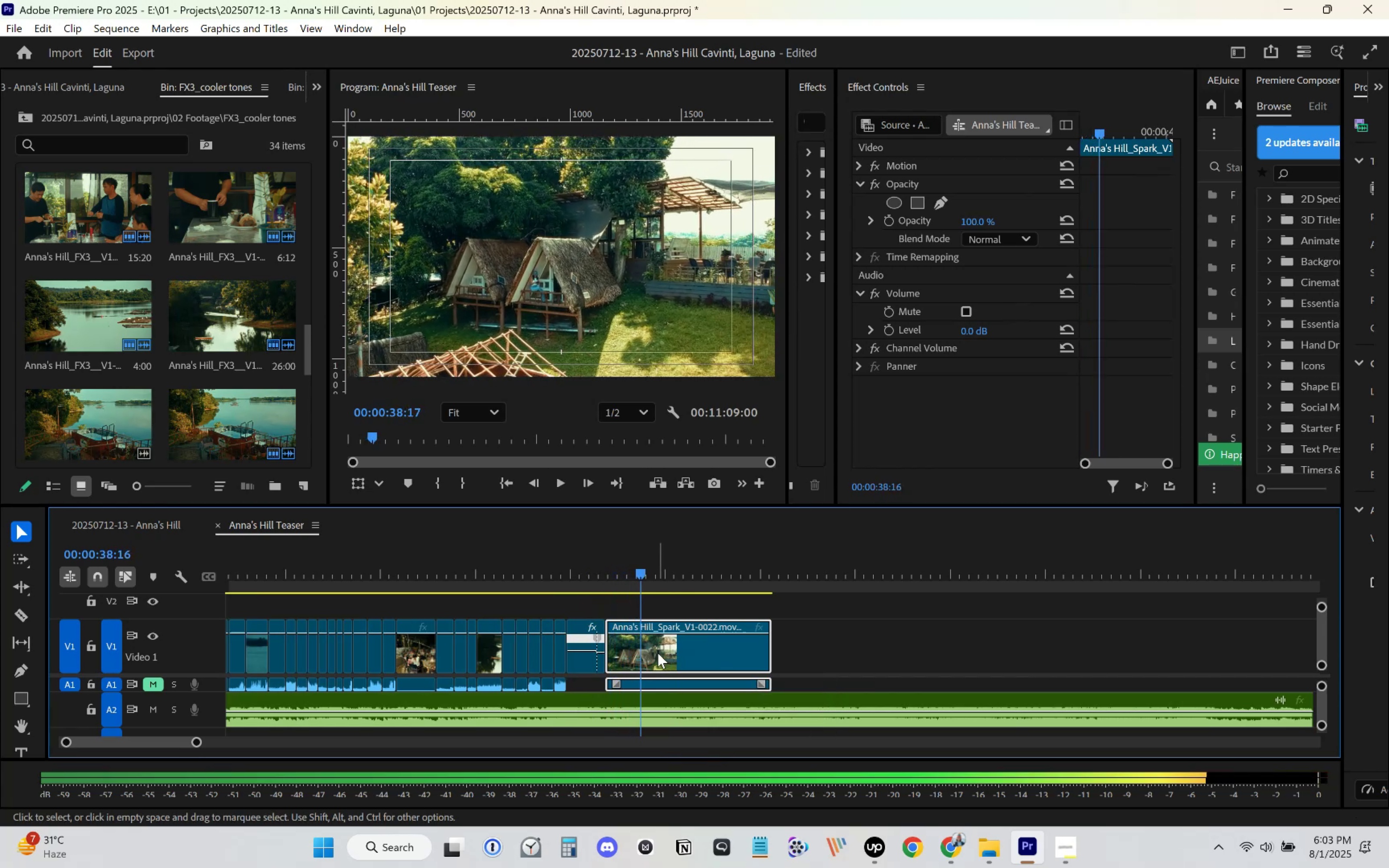 
key(C)
 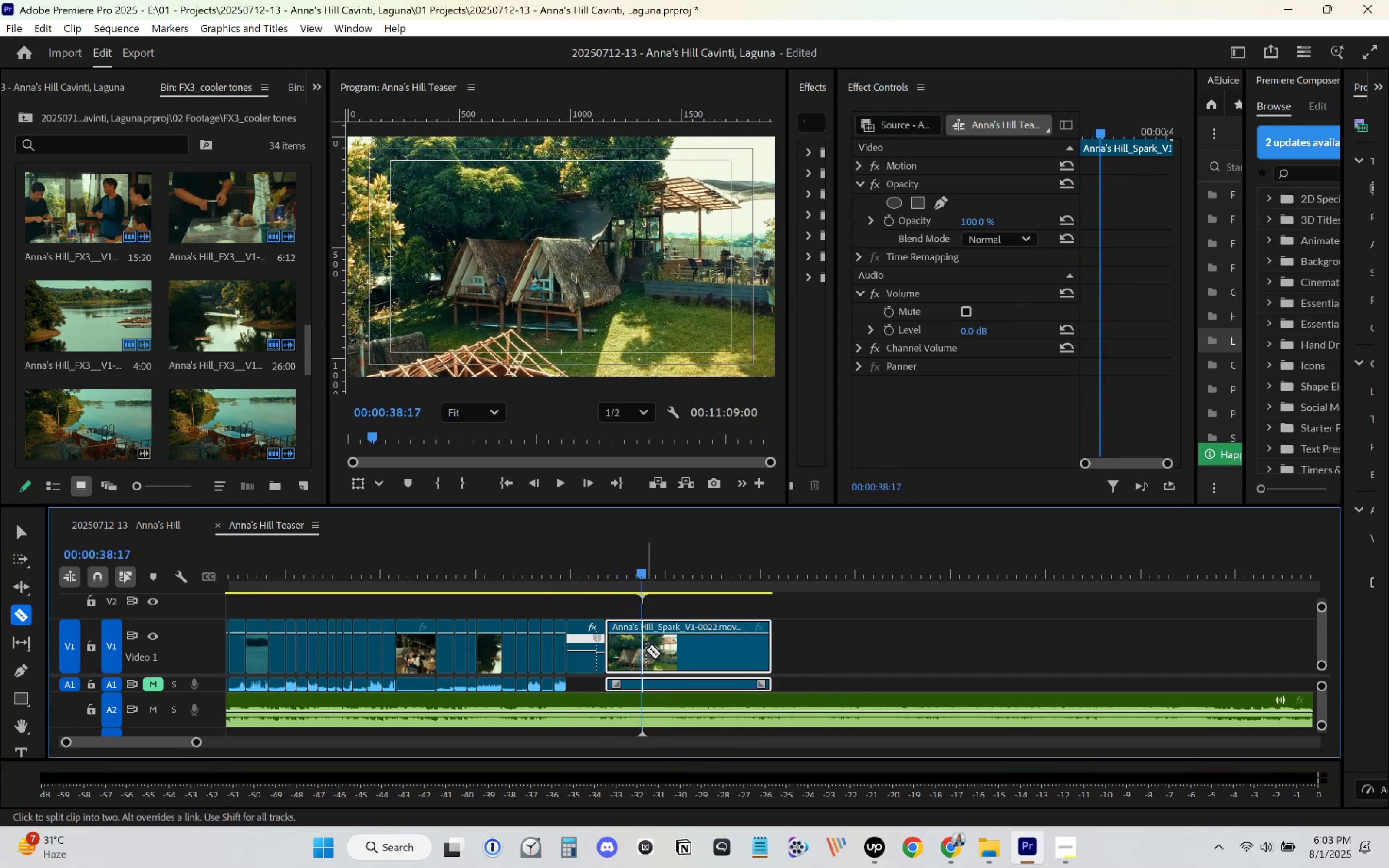 
left_click([644, 650])
 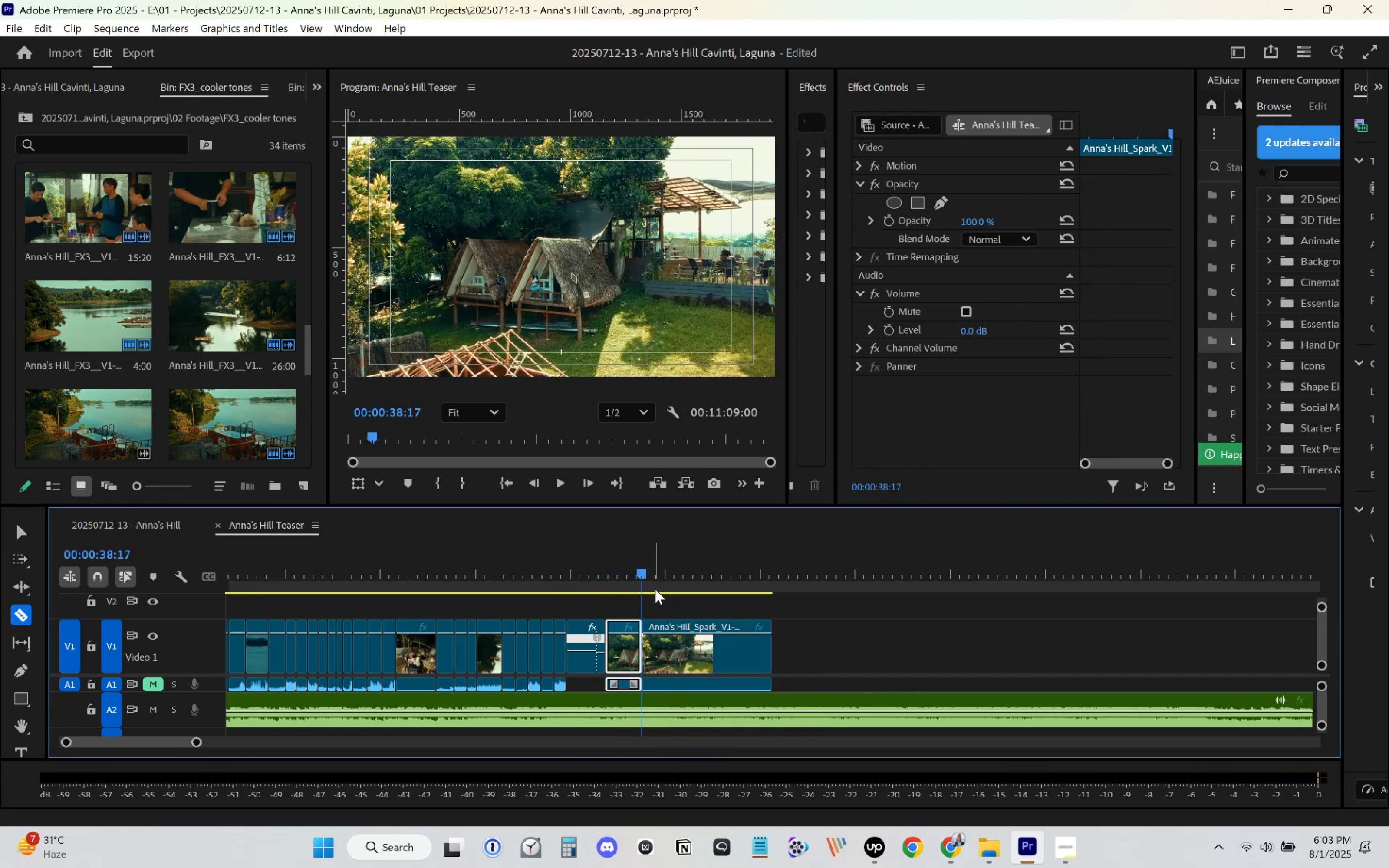 
left_click_drag(start_coordinate=[652, 576], to_coordinate=[731, 573])
 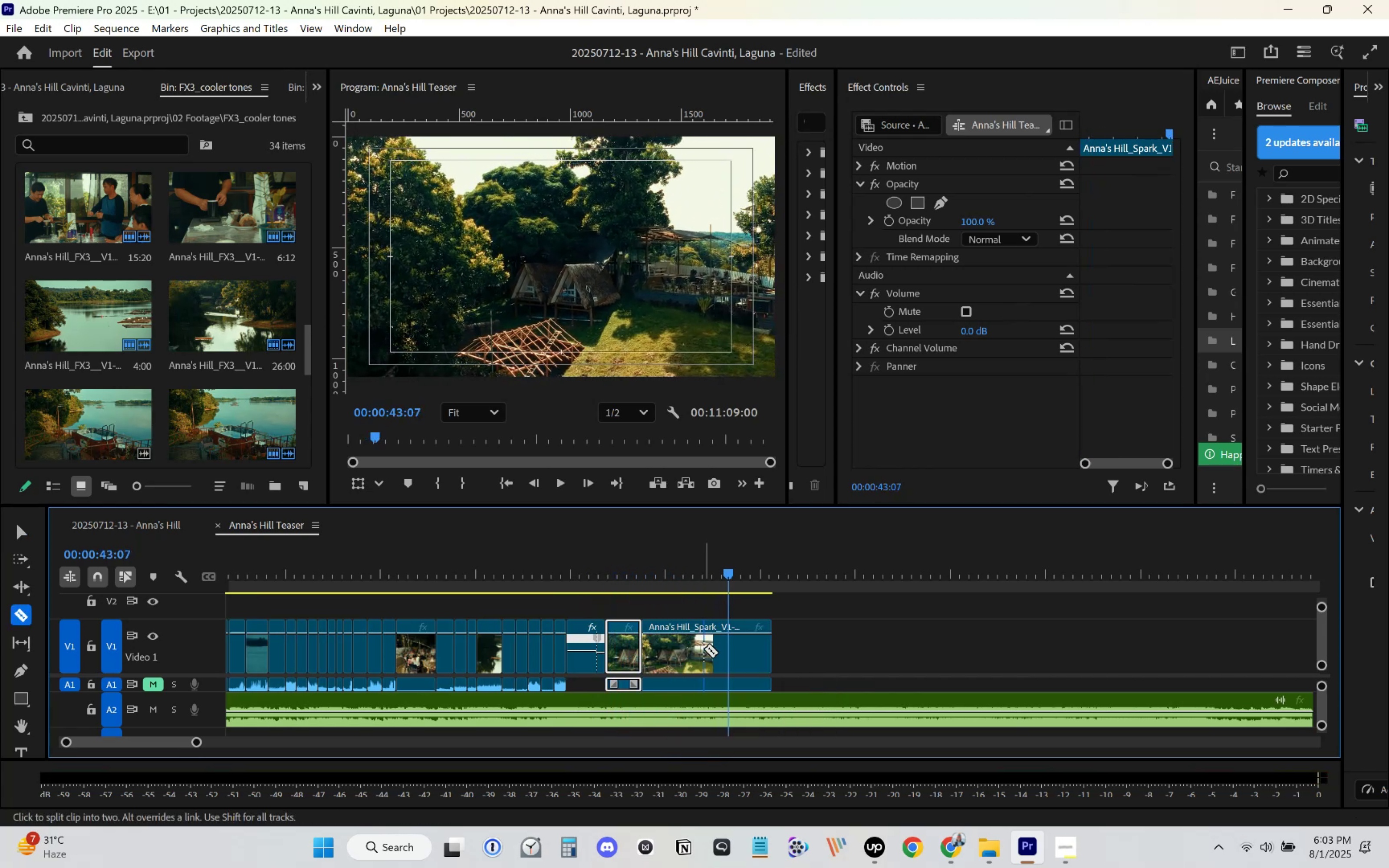 
key(V)
 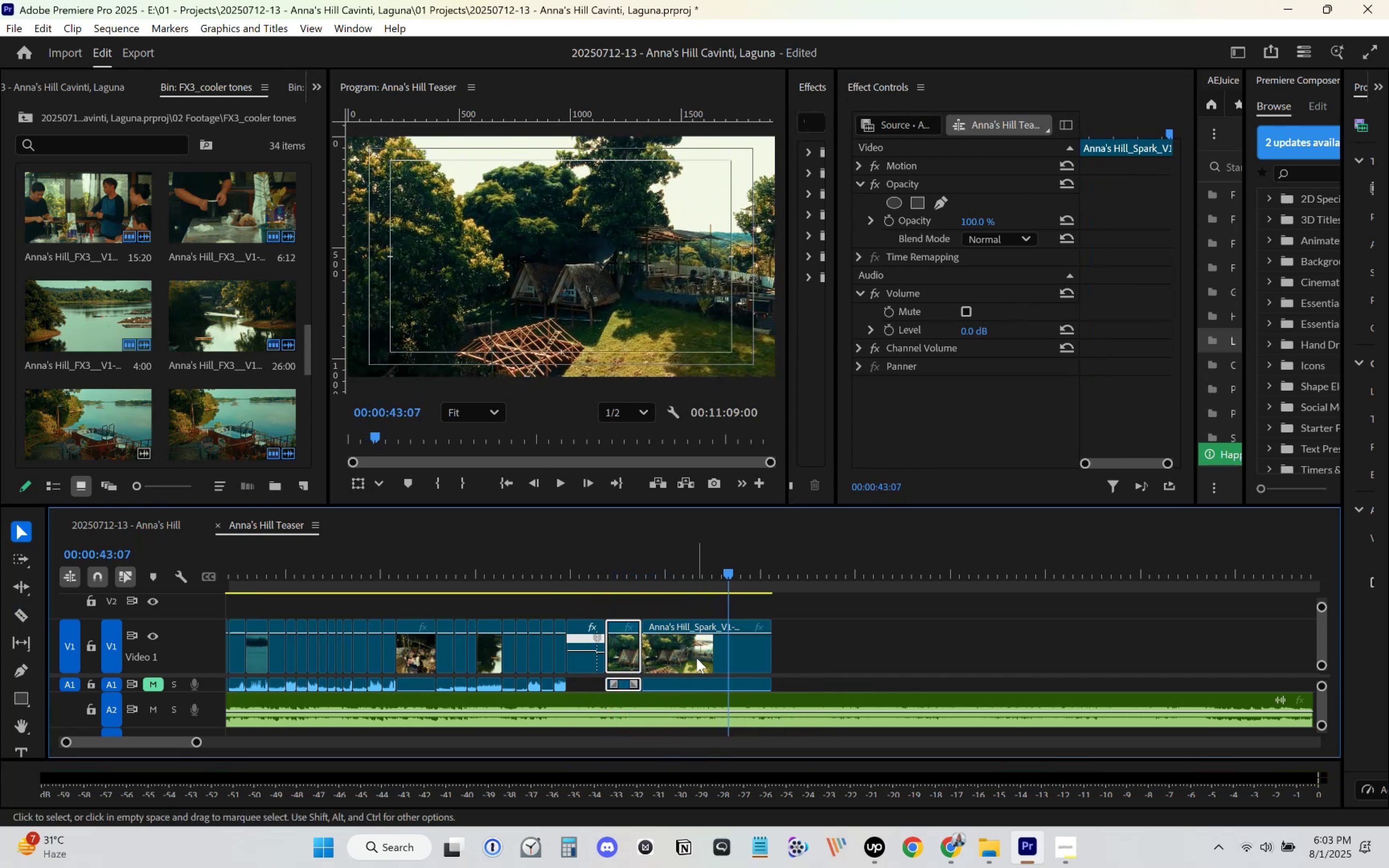 
left_click([697, 658])
 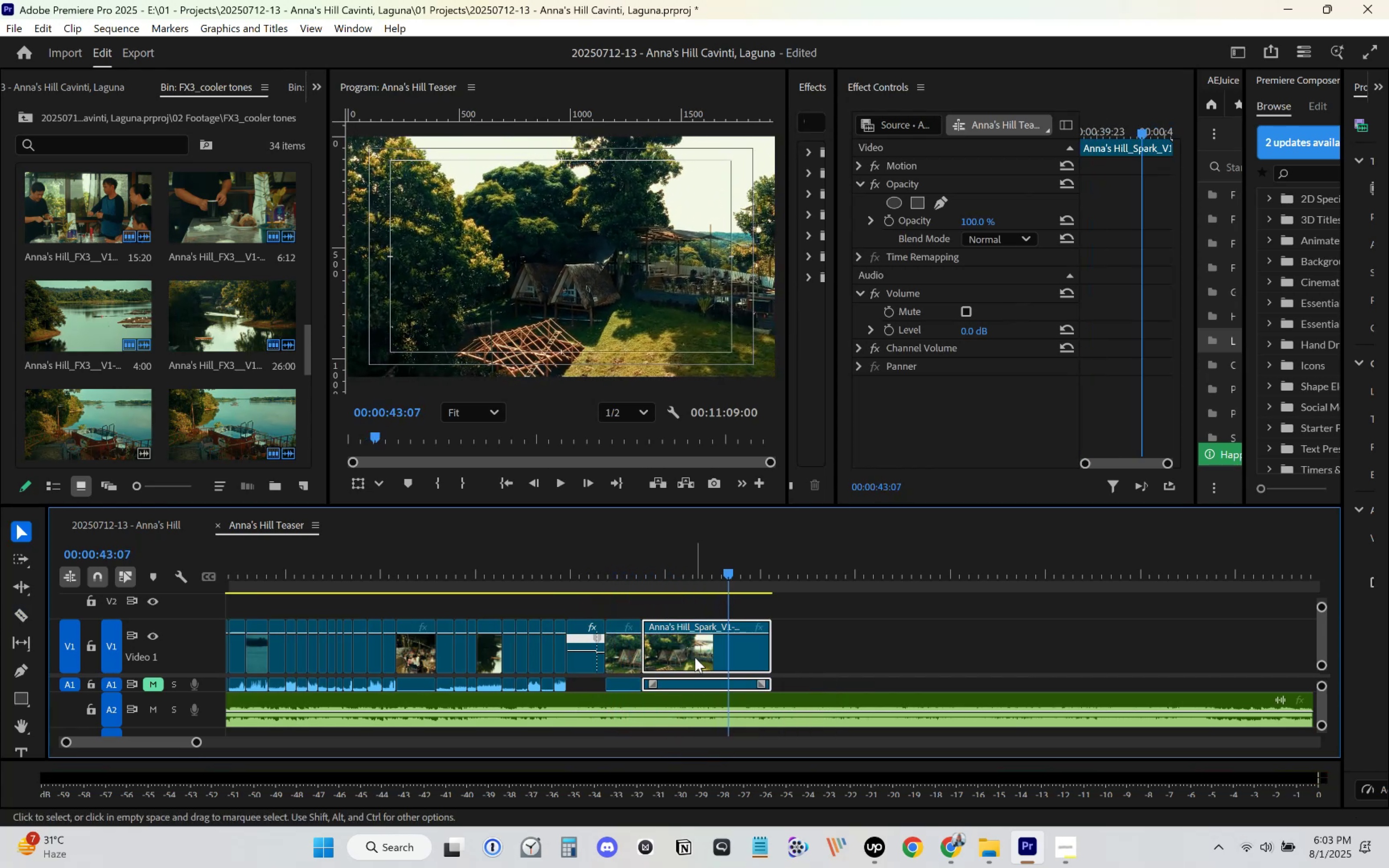 
key(Delete)
 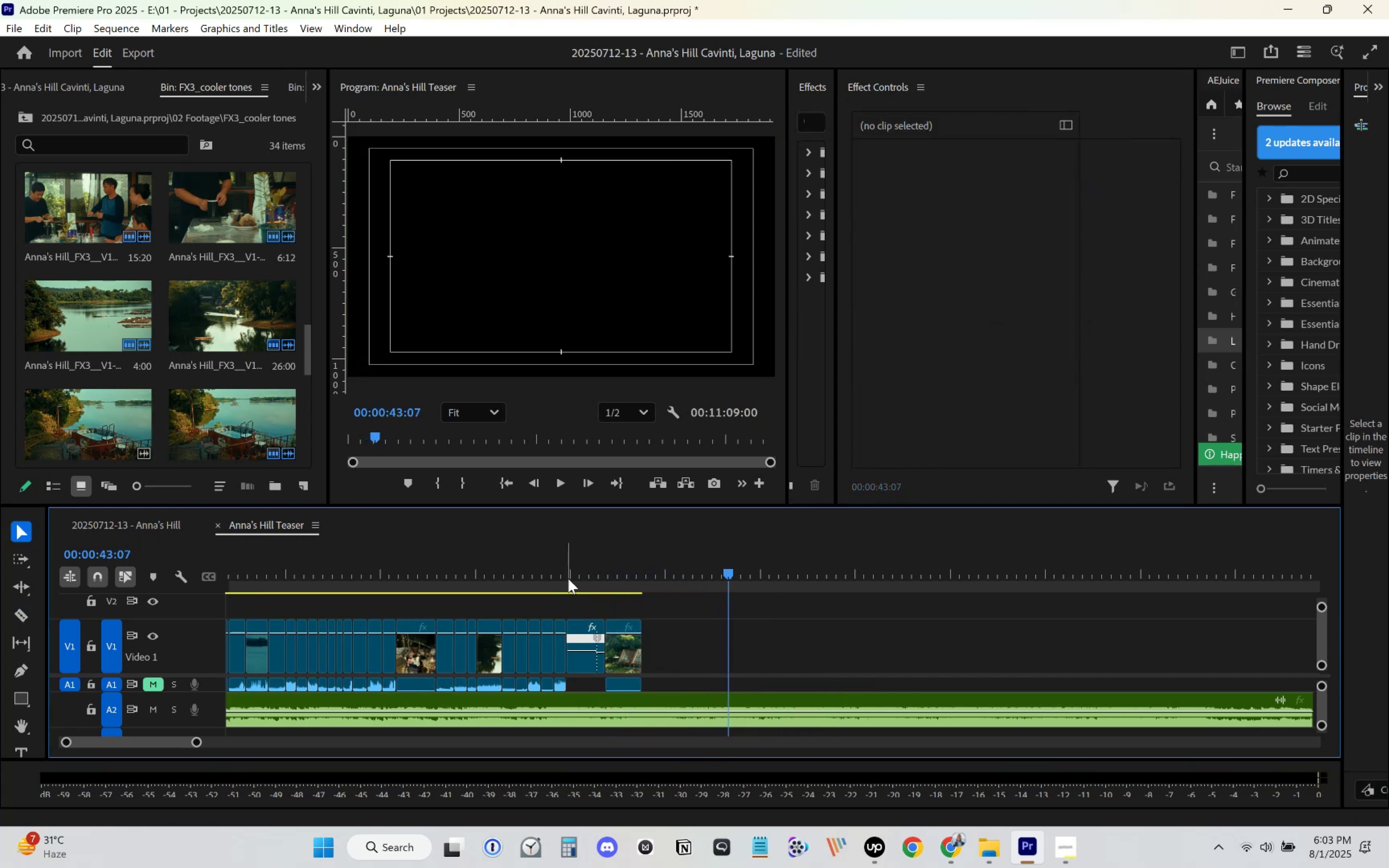 
left_click([556, 565])
 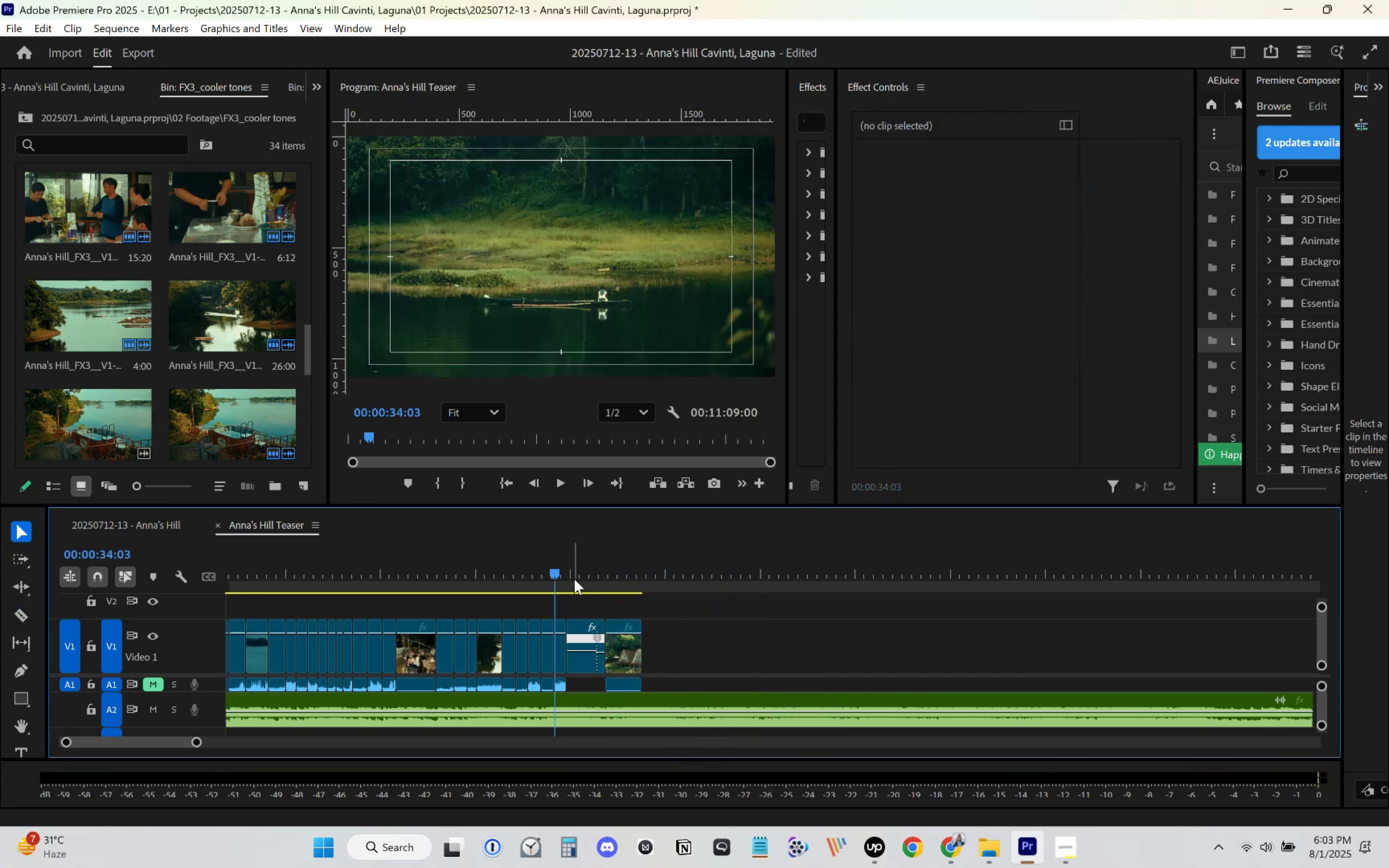 
left_click_drag(start_coordinate=[555, 572], to_coordinate=[19, 563])
 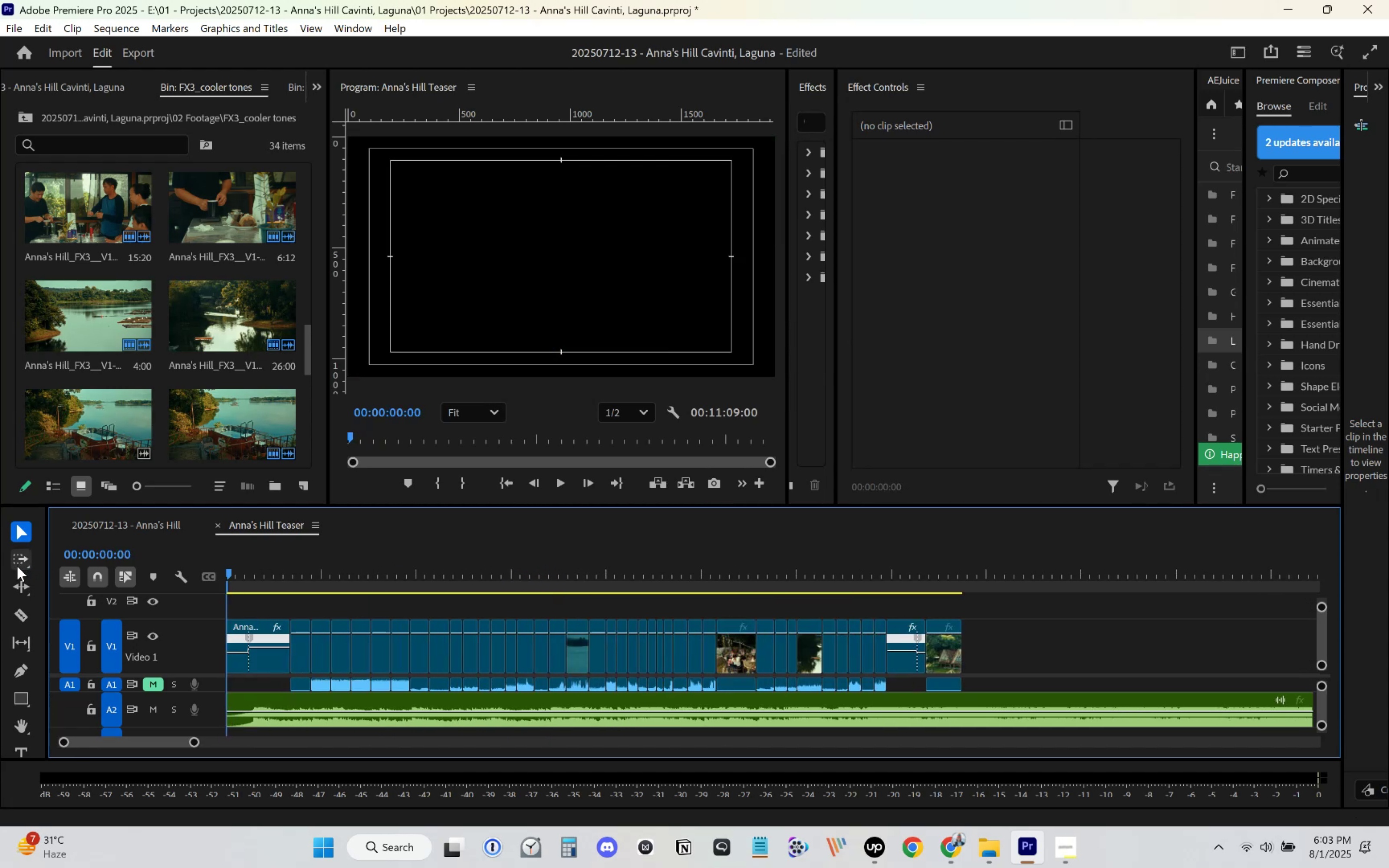 
key(Control+S)
 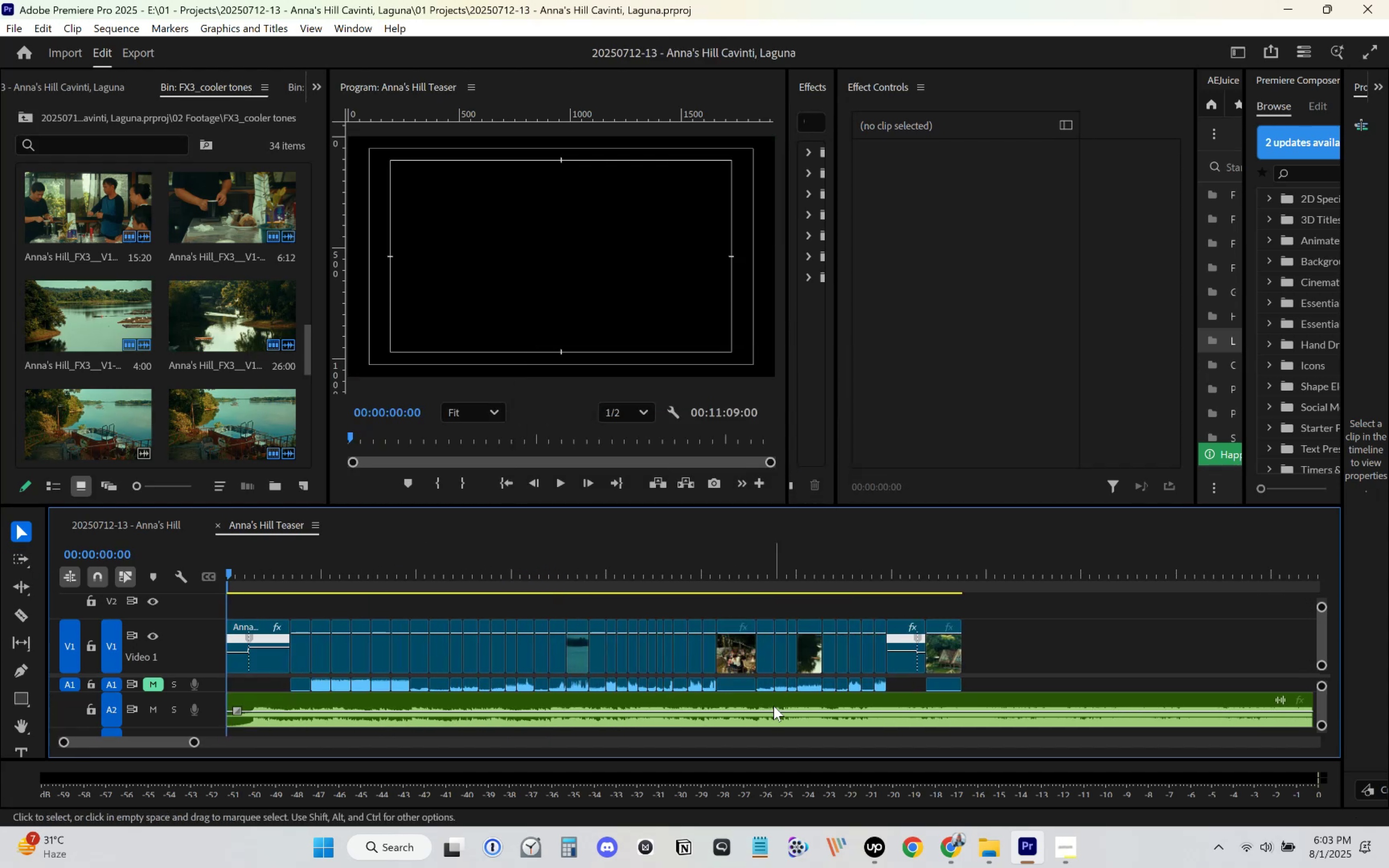 
key(Space)
 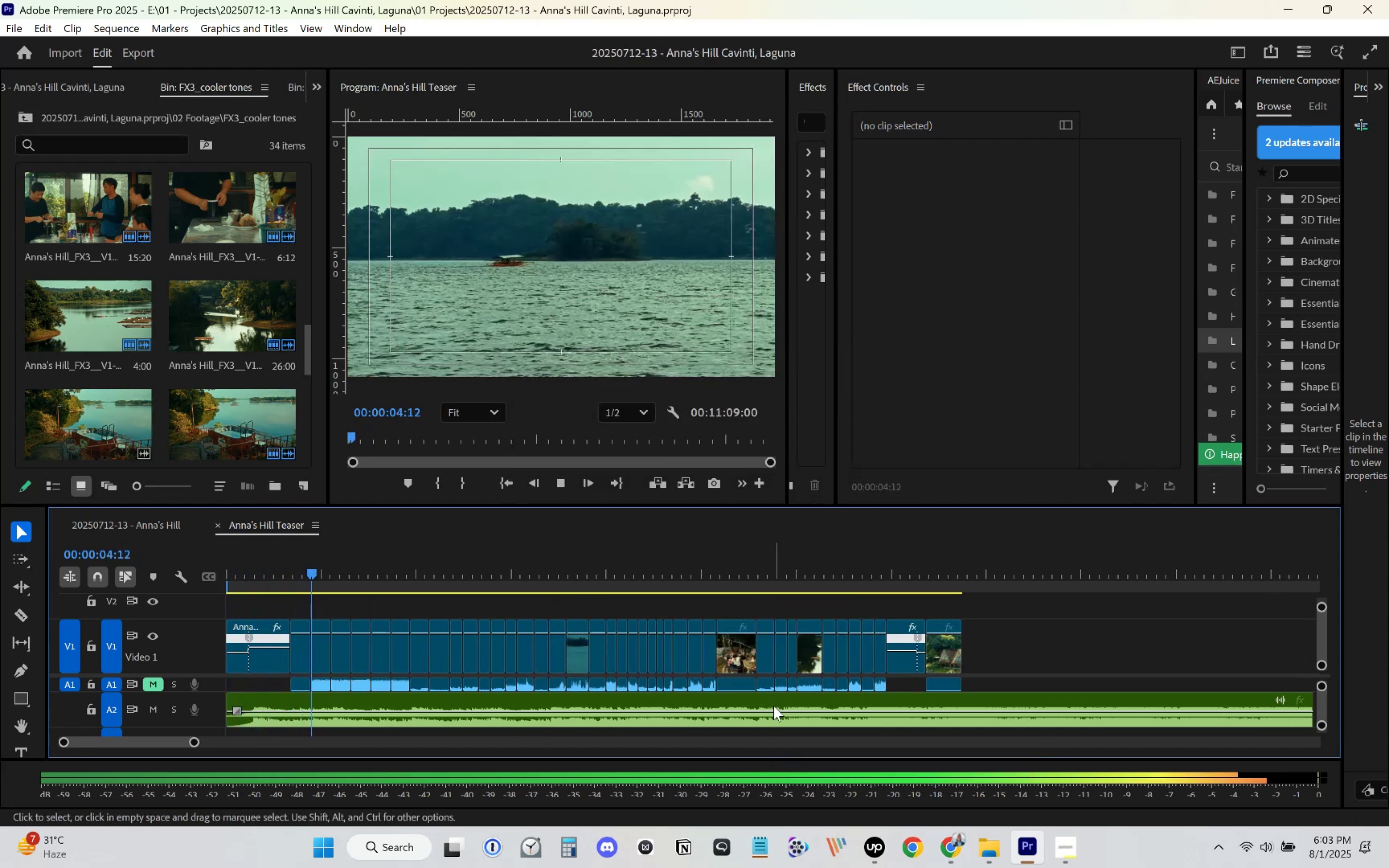 
wait(9.77)
 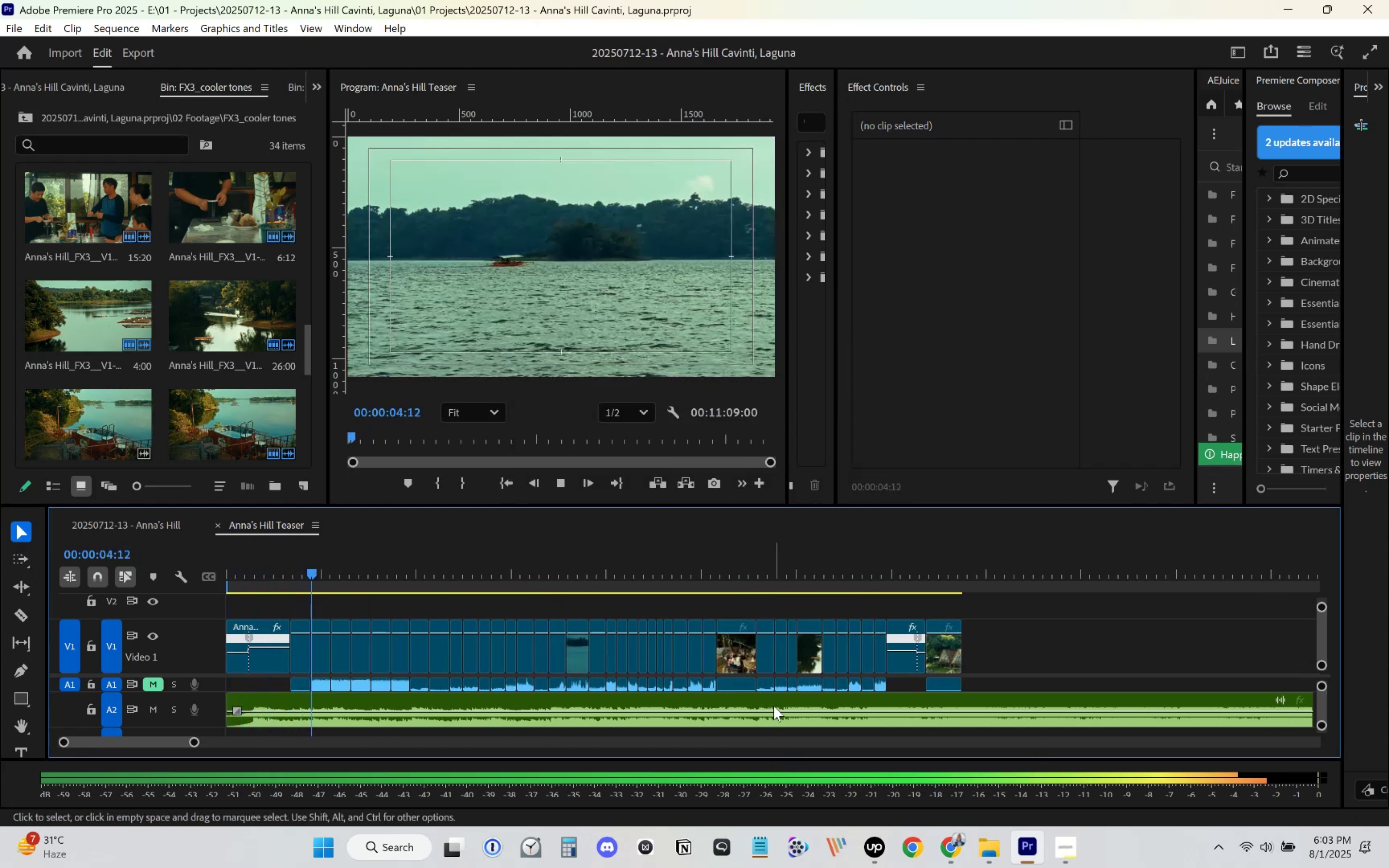 
scroll: coordinate [814, 642], scroll_direction: down, amount: 1.0
 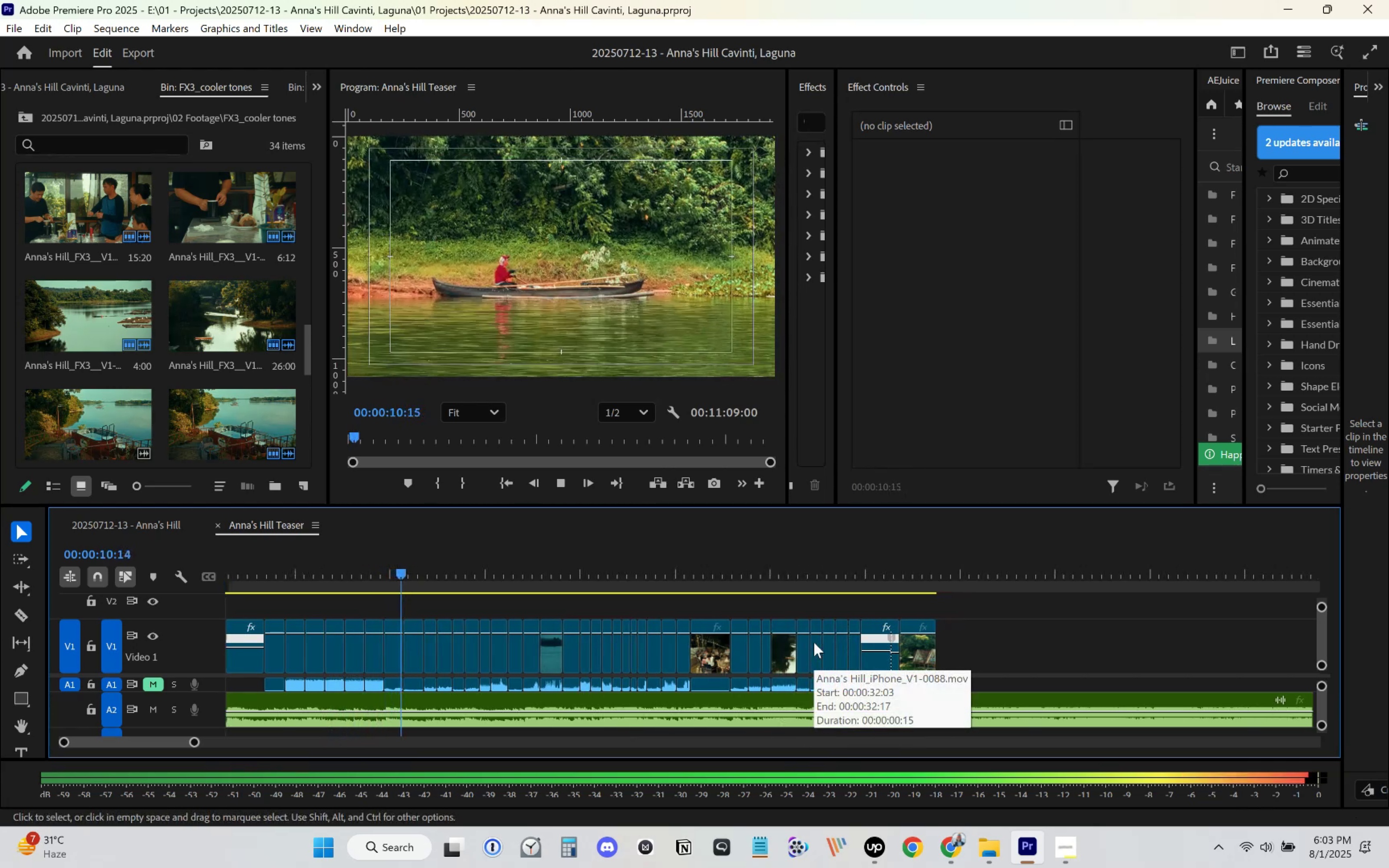 
mouse_move([749, 644])
 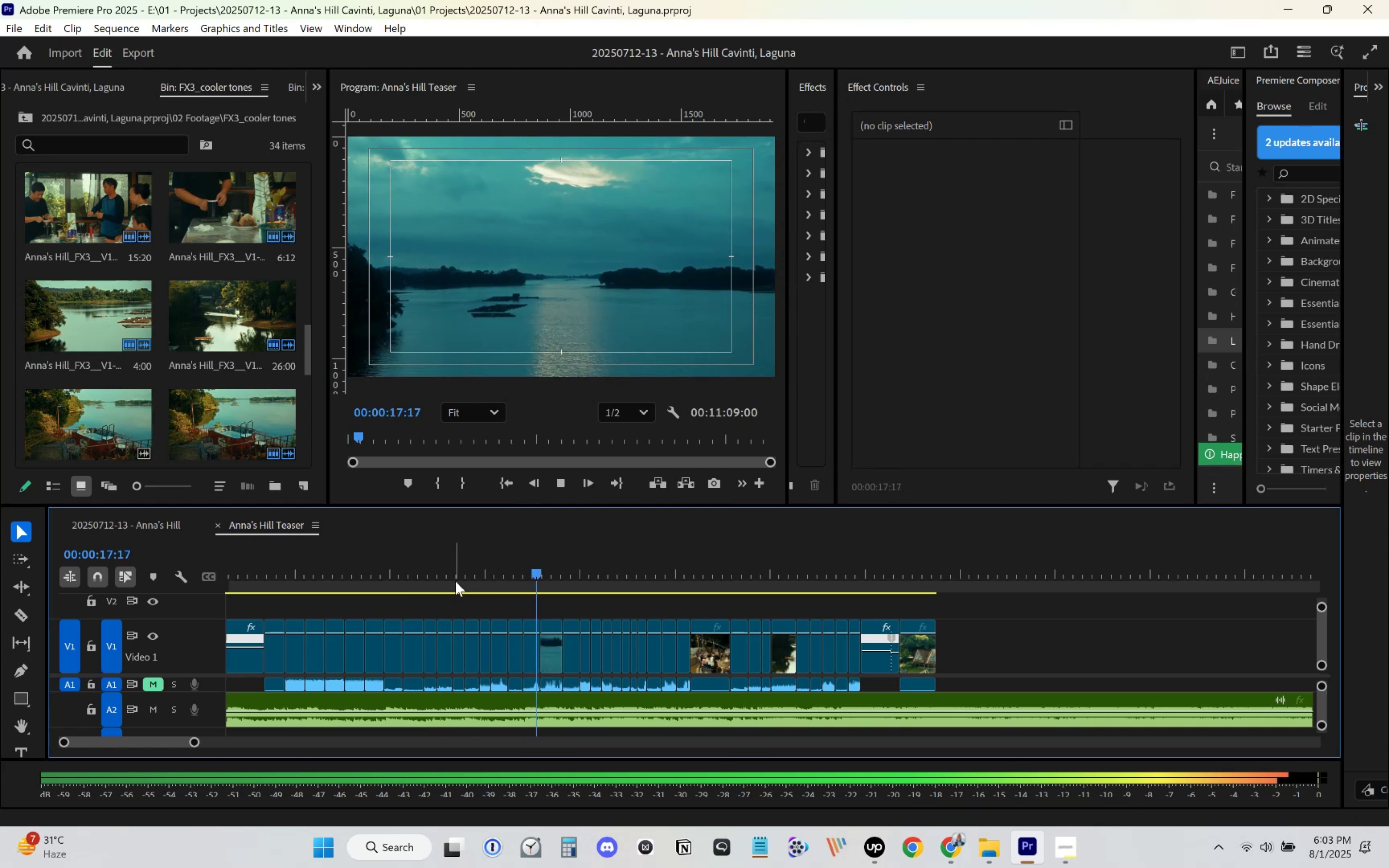 
left_click([454, 581])
 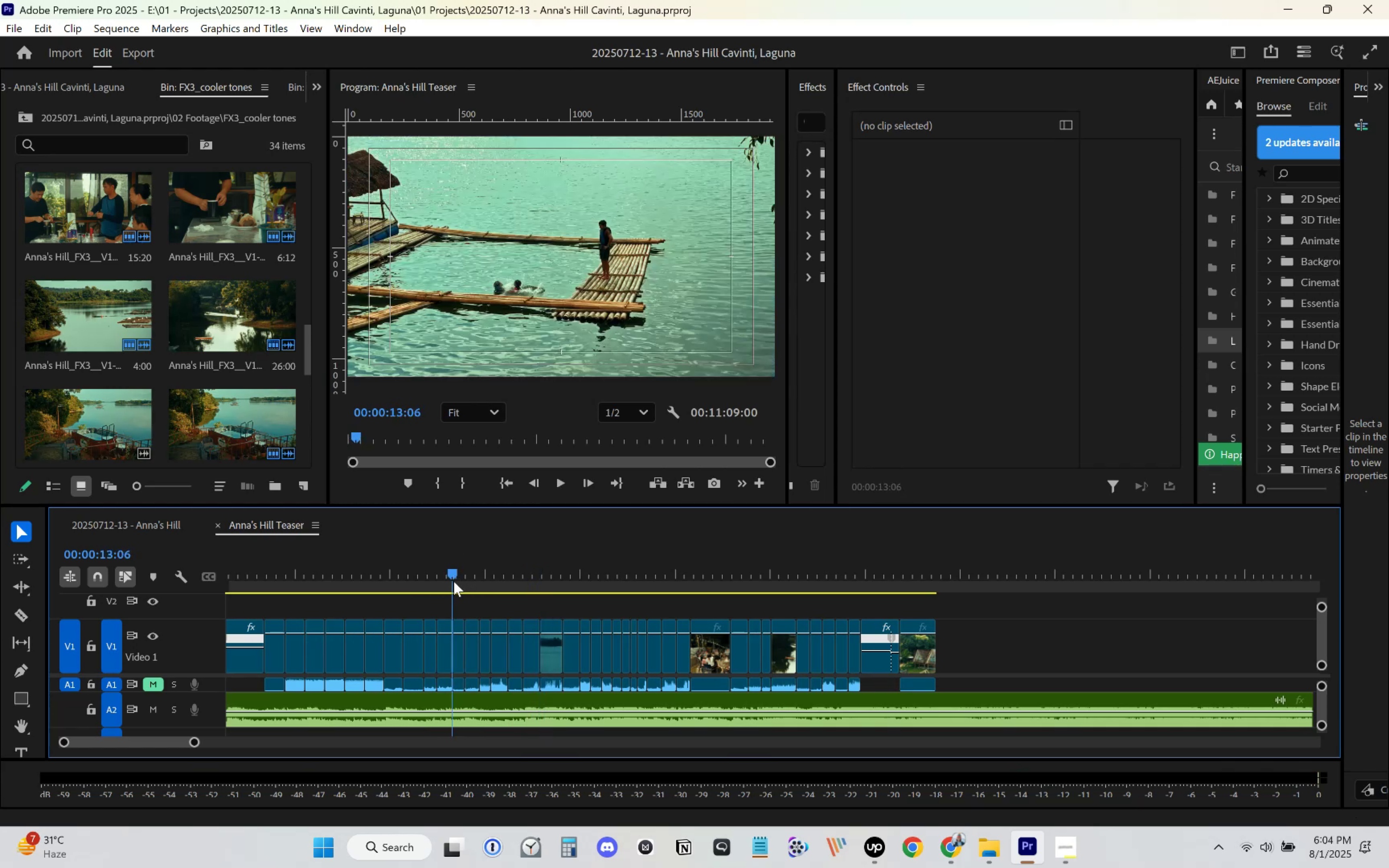 
key(Space)
 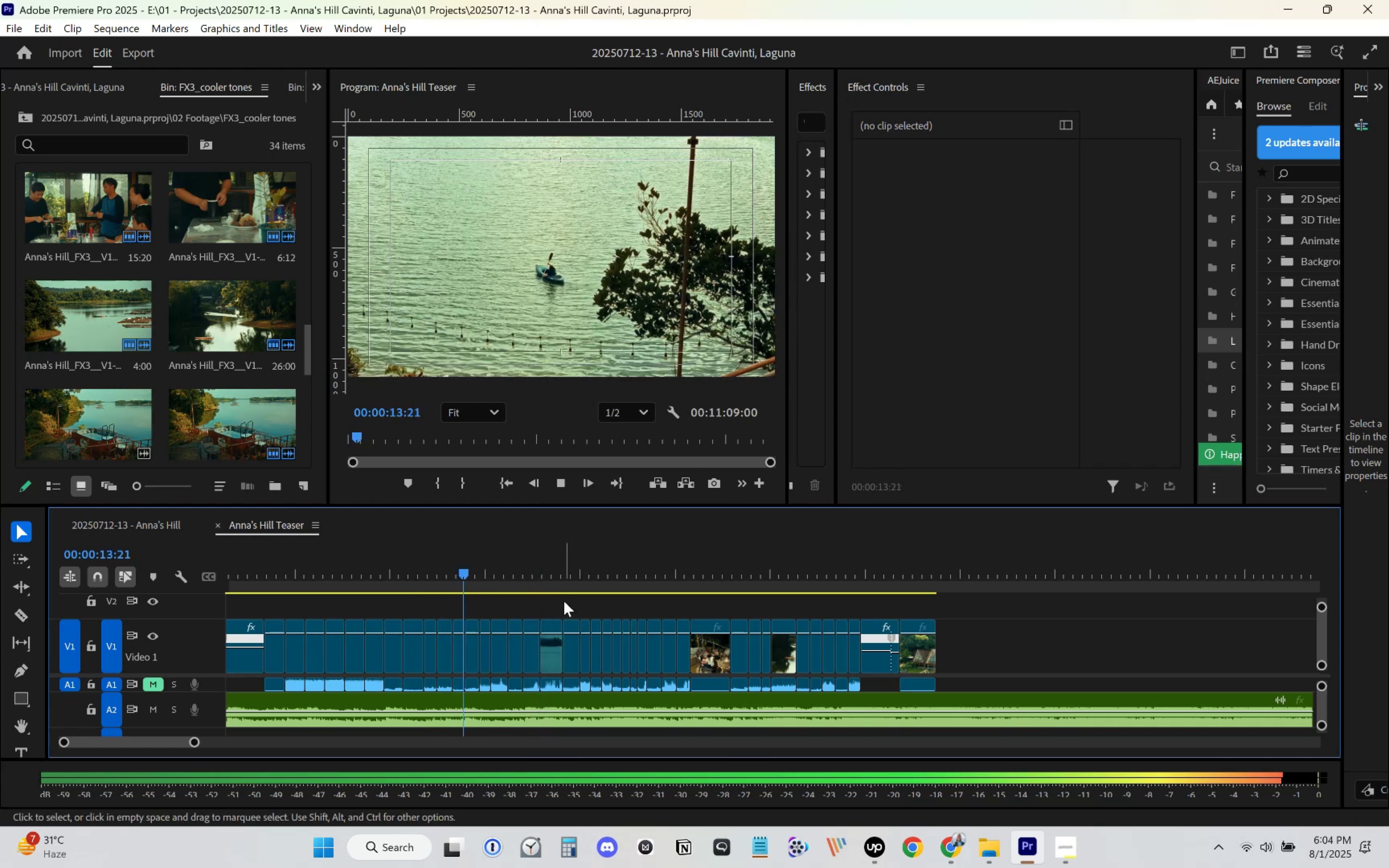 
key(Space)
 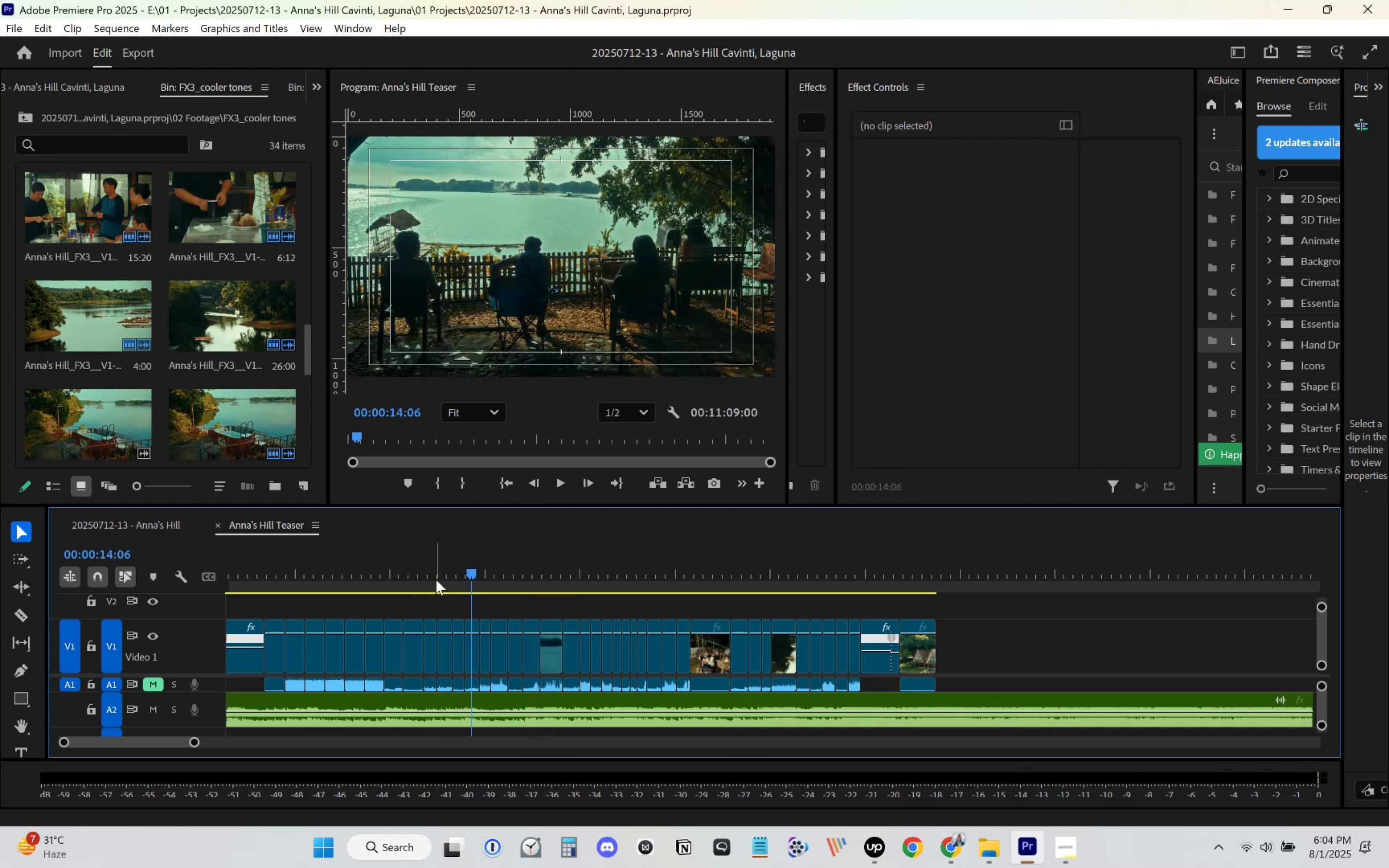 
left_click([439, 575])
 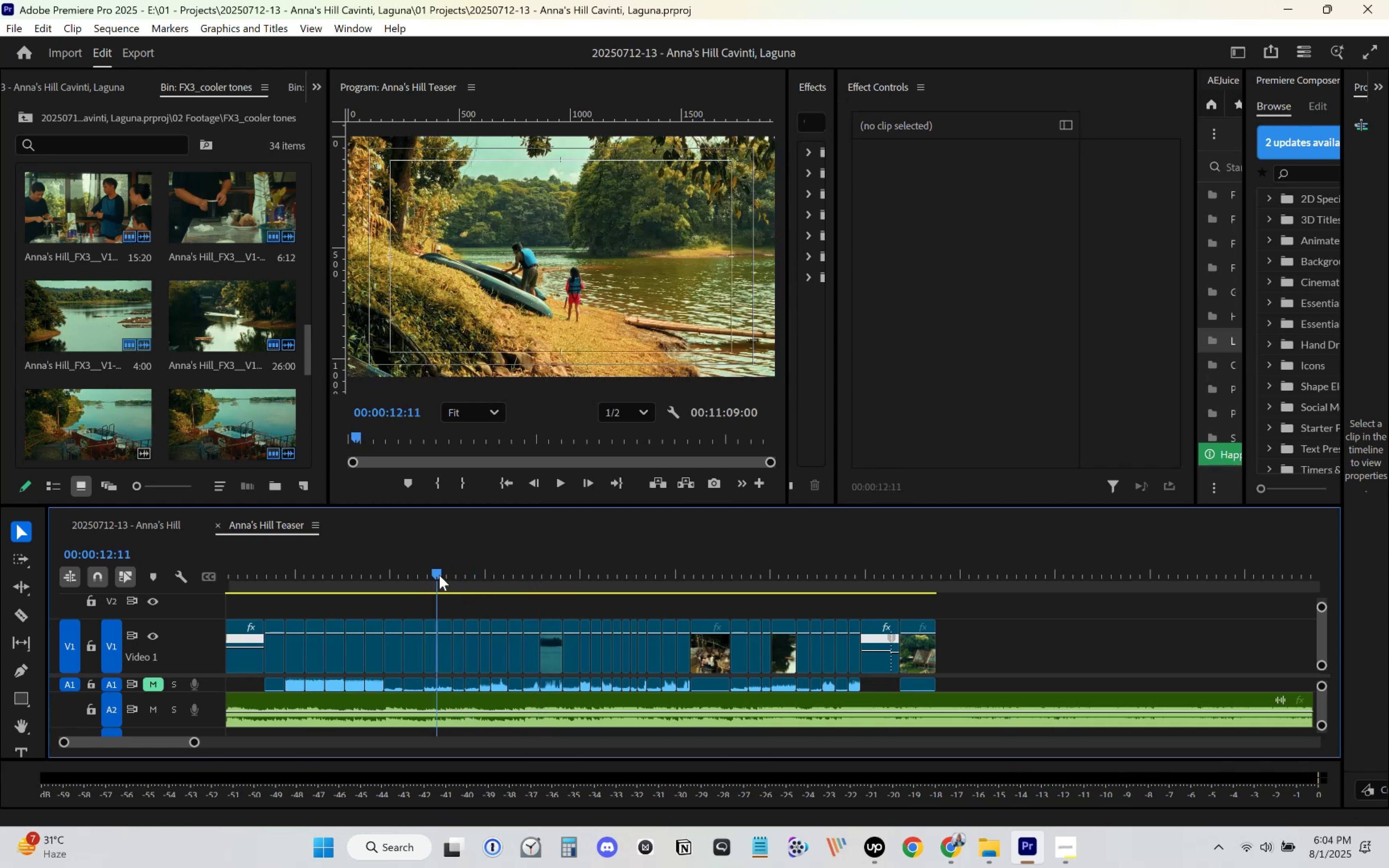 
key(Space)
 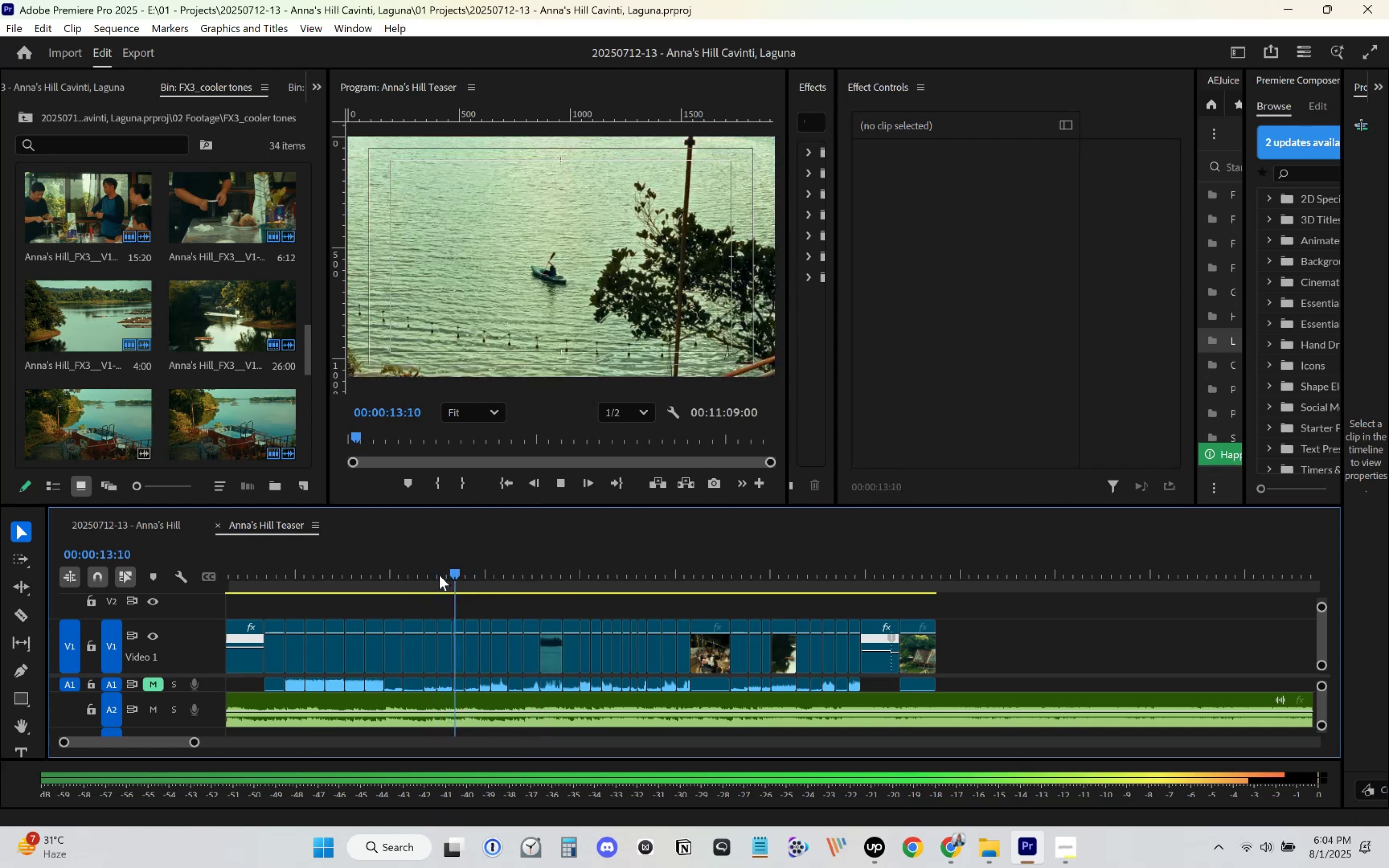 
key(Space)
 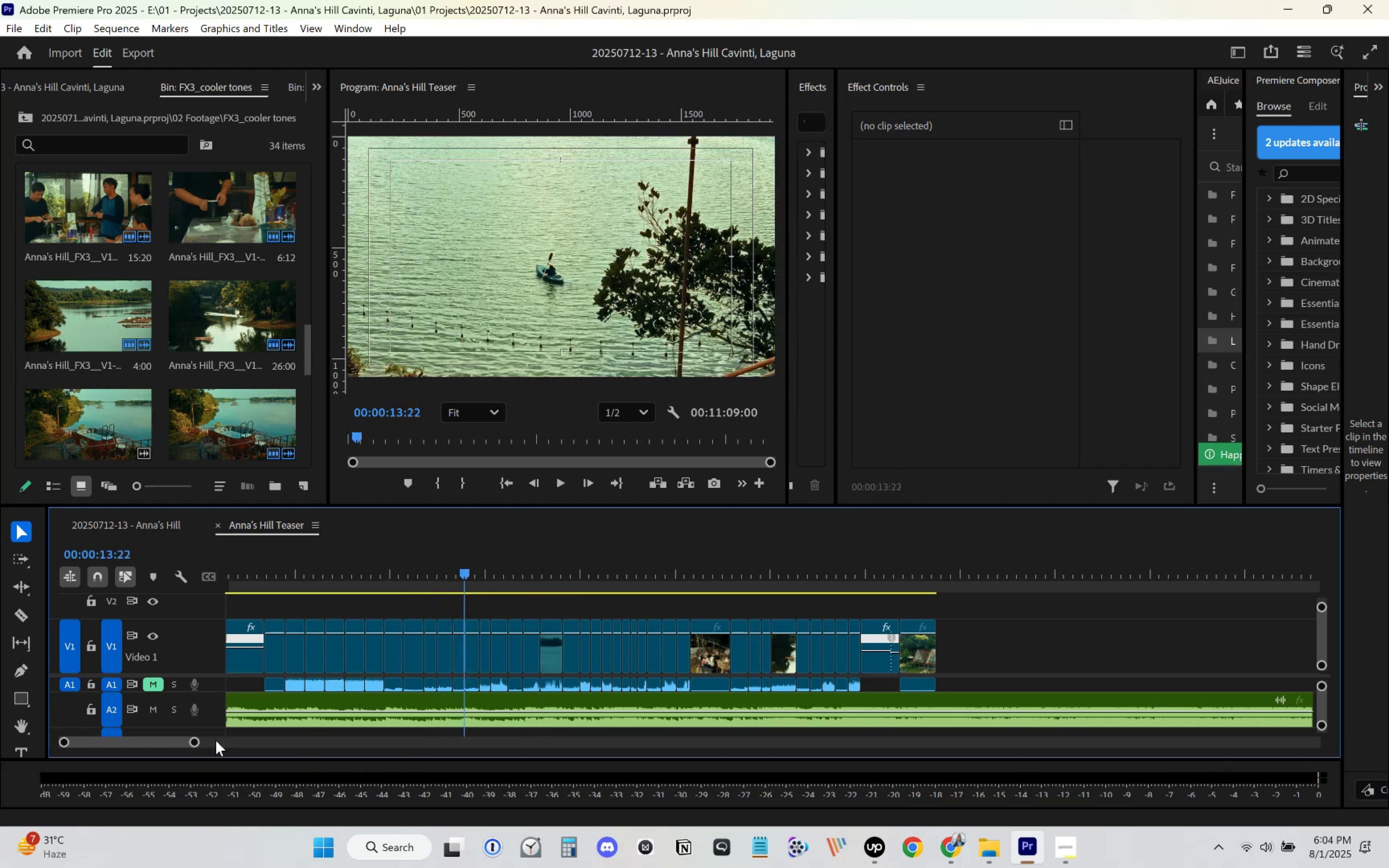 
left_click_drag(start_coordinate=[197, 743], to_coordinate=[160, 743])
 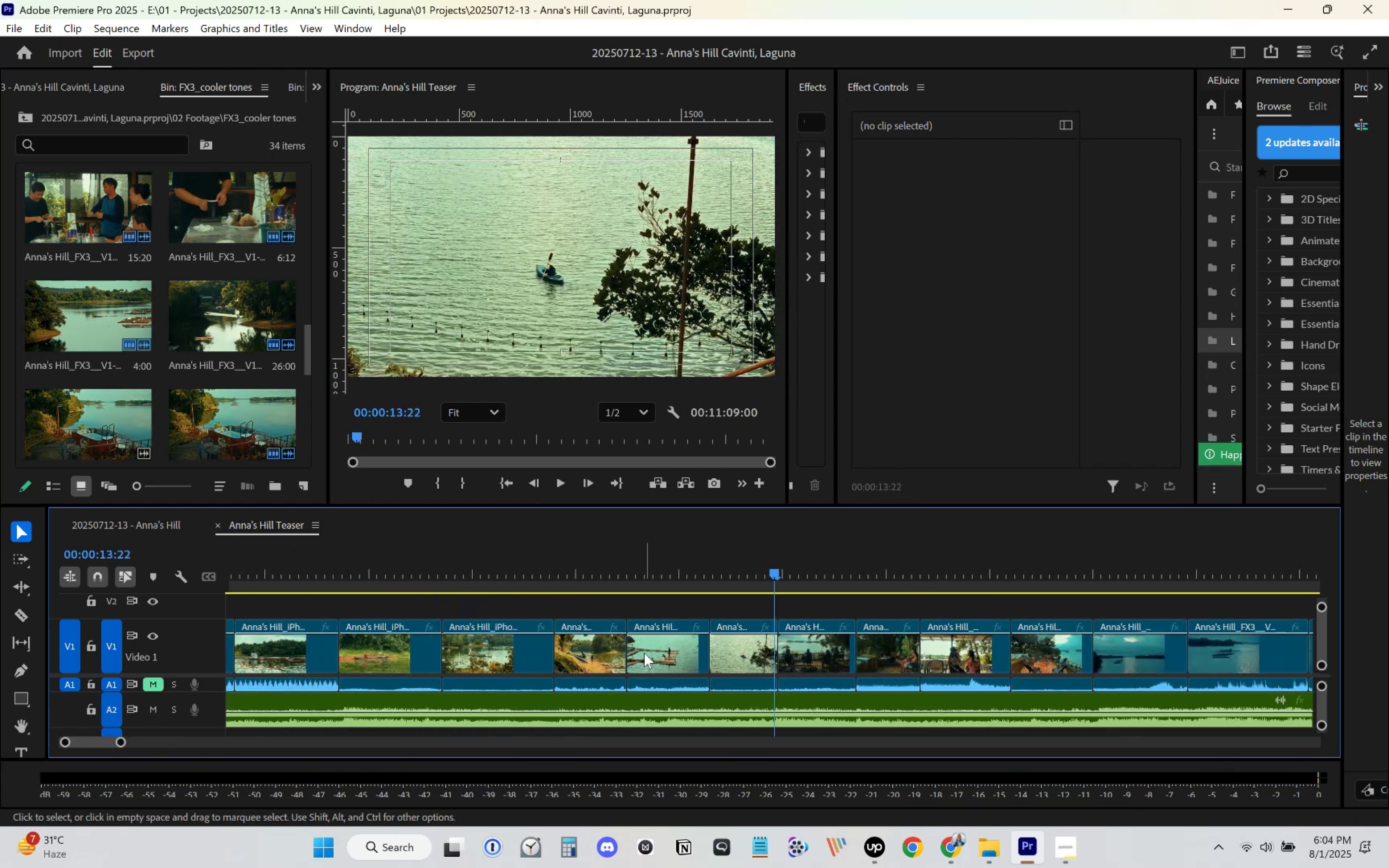 
left_click_drag(start_coordinate=[713, 585], to_coordinate=[710, 589])
 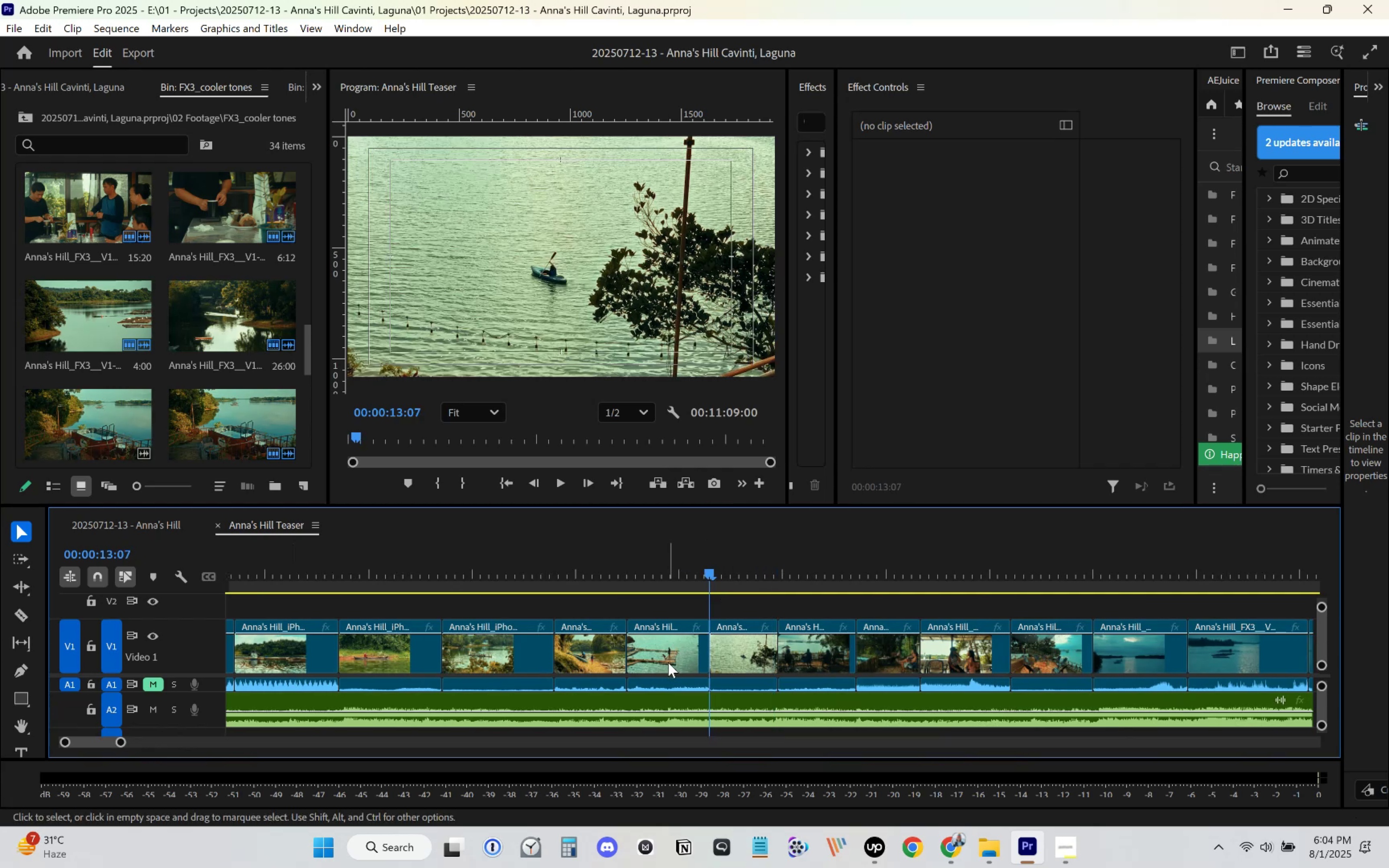 
left_click_drag(start_coordinate=[667, 662], to_coordinate=[764, 662])
 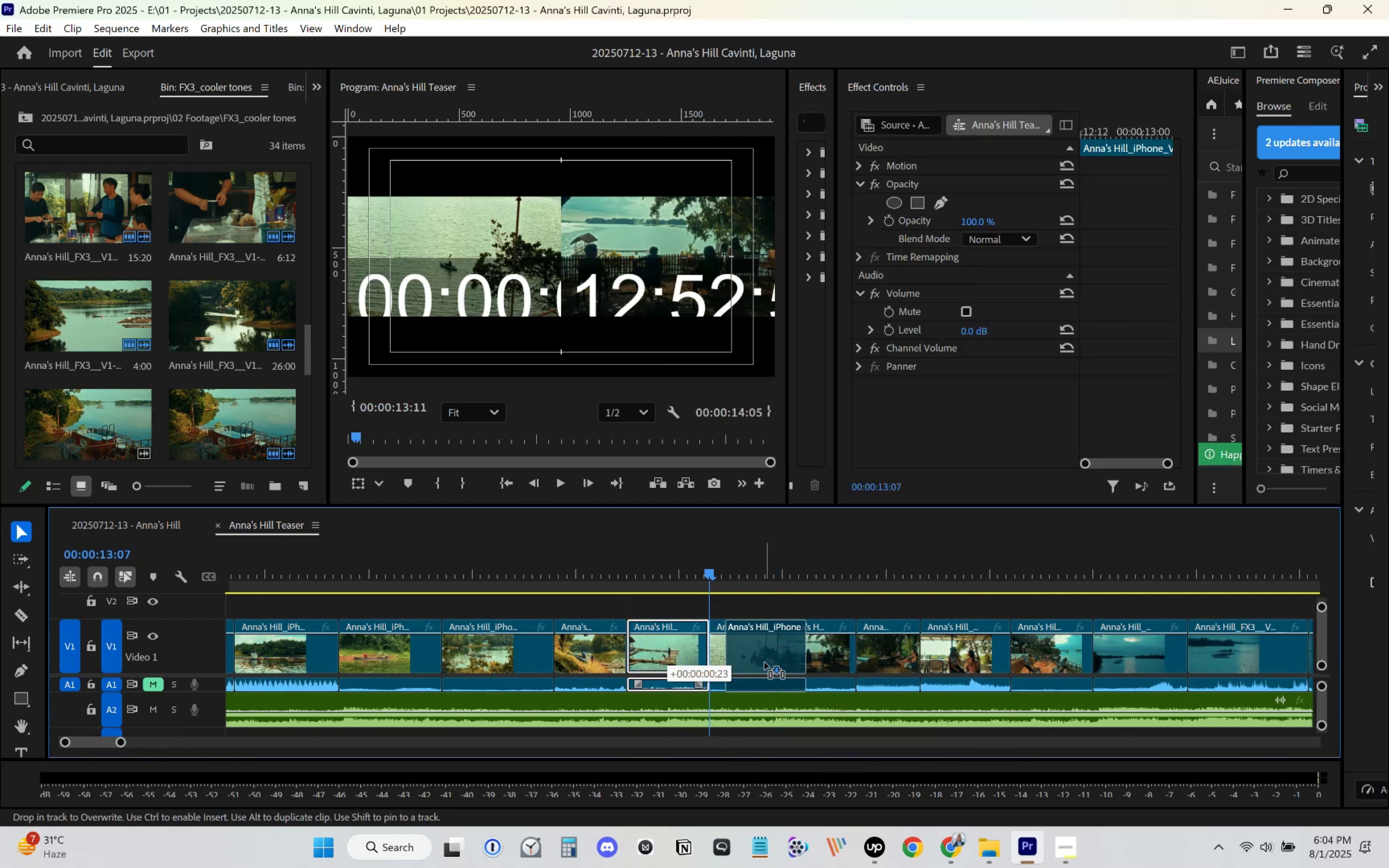 
key(Control+ControlLeft)
 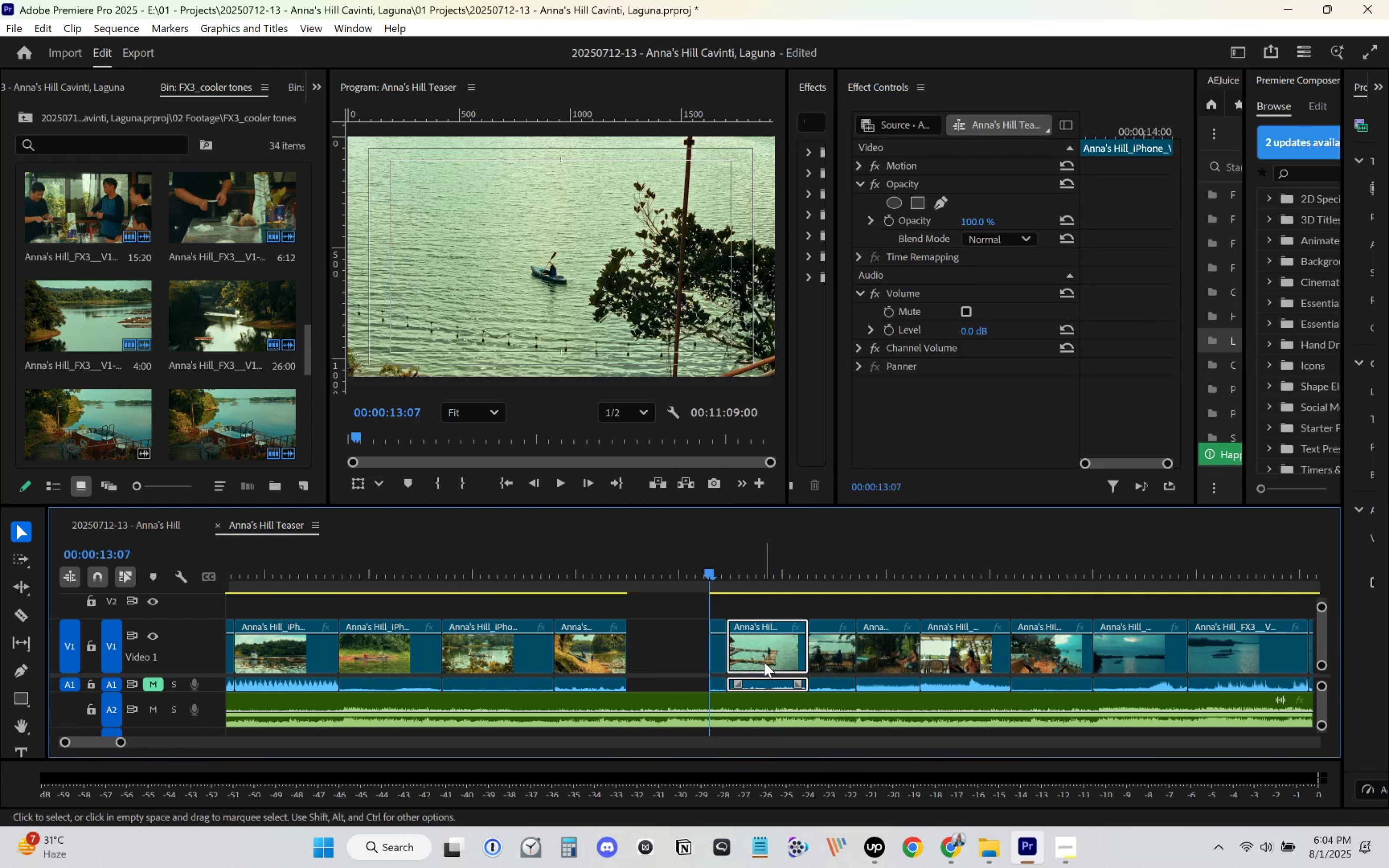 
key(Z)
 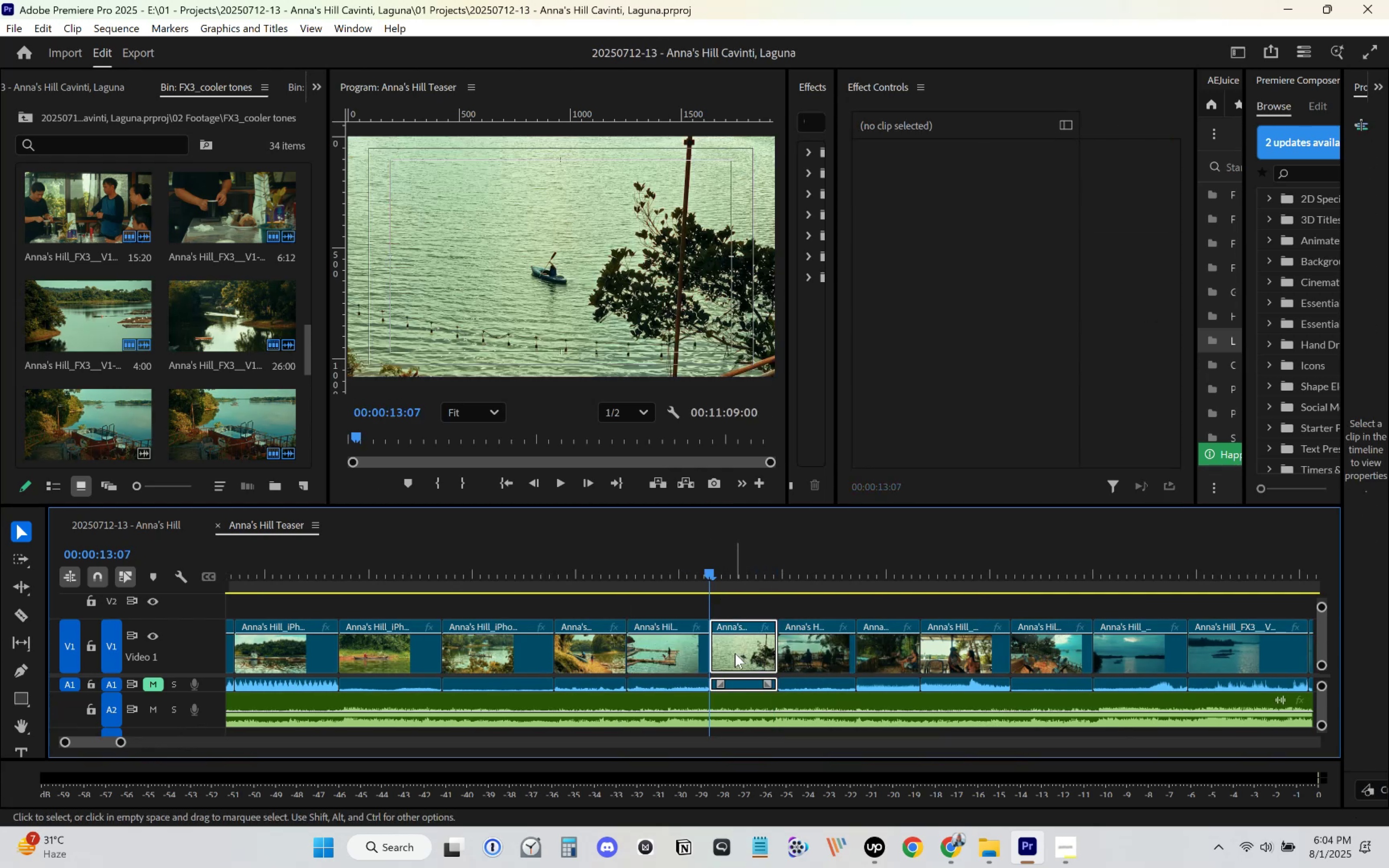 
left_click([735, 653])
 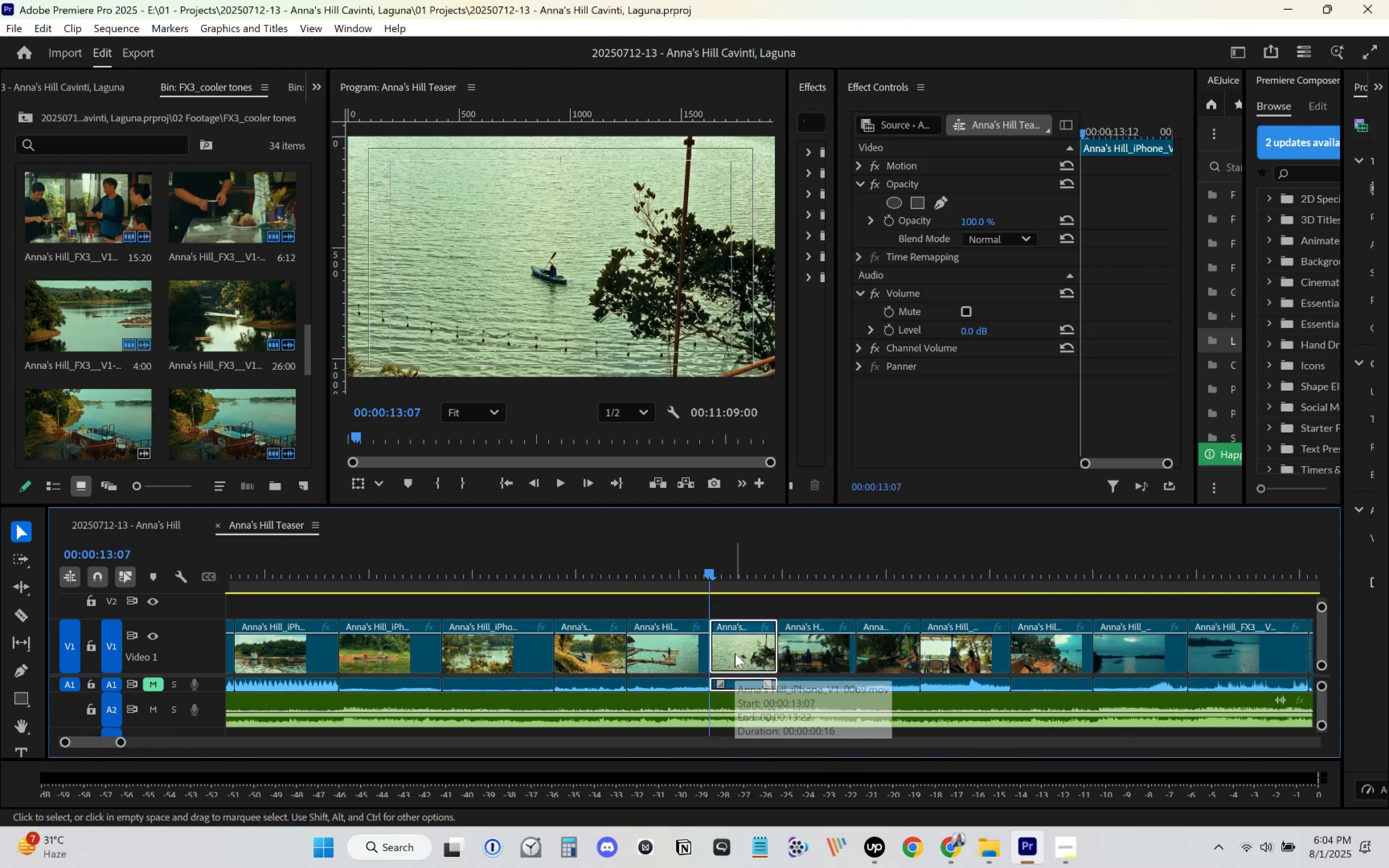 
left_click_drag(start_coordinate=[735, 653], to_coordinate=[733, 653])
 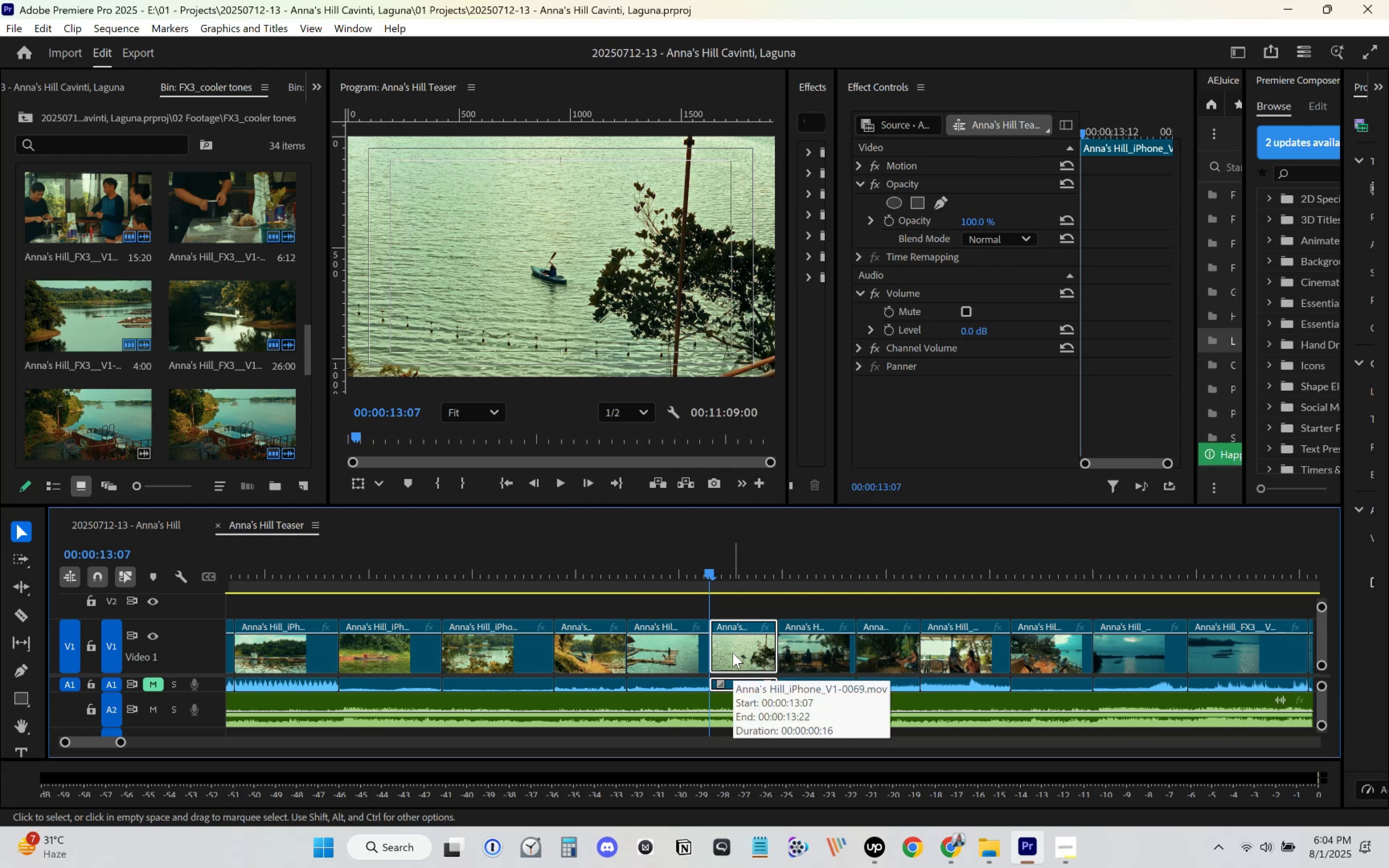 
left_click_drag(start_coordinate=[731, 680], to_coordinate=[739, 733])
 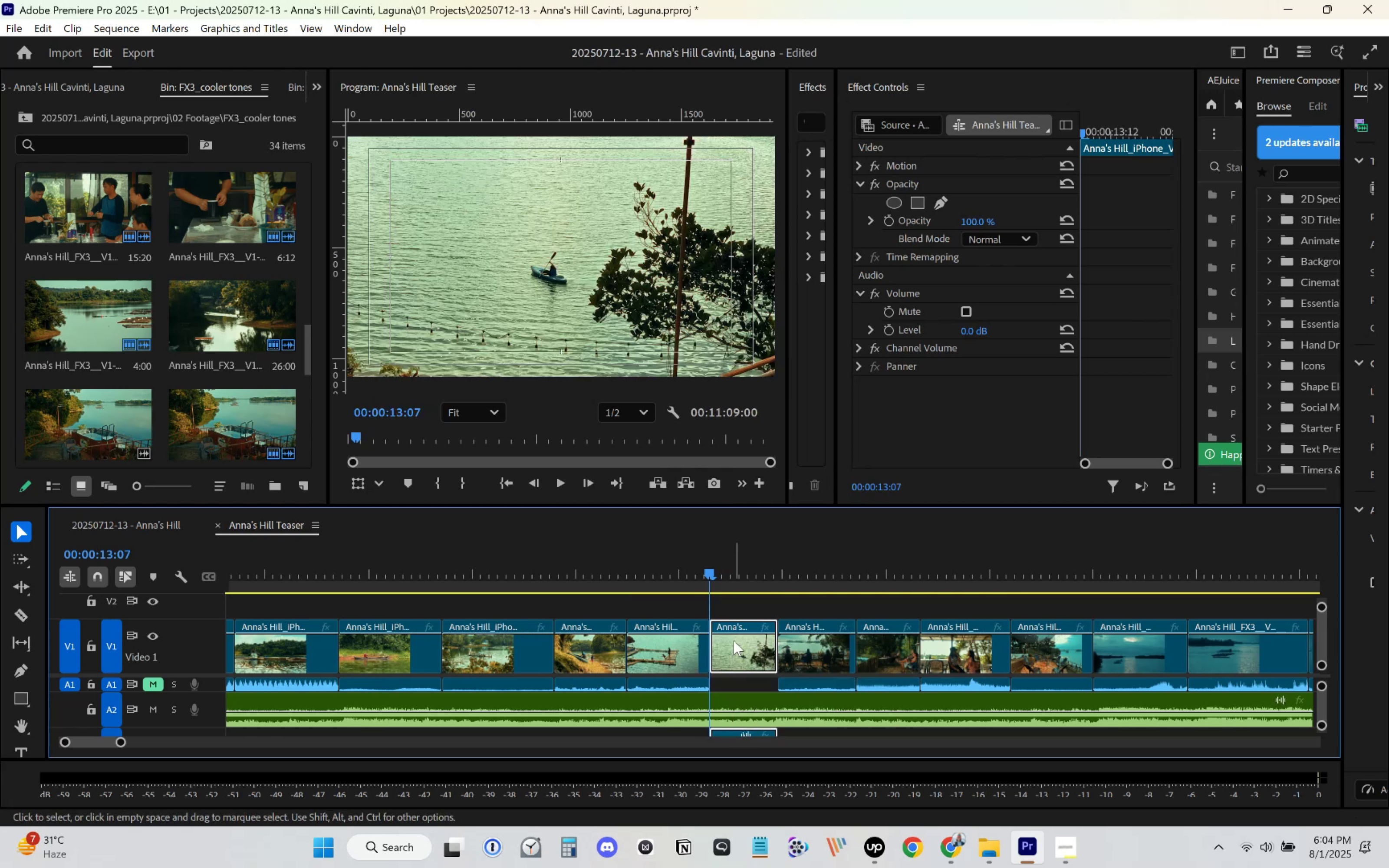 
left_click_drag(start_coordinate=[731, 647], to_coordinate=[651, 608])
 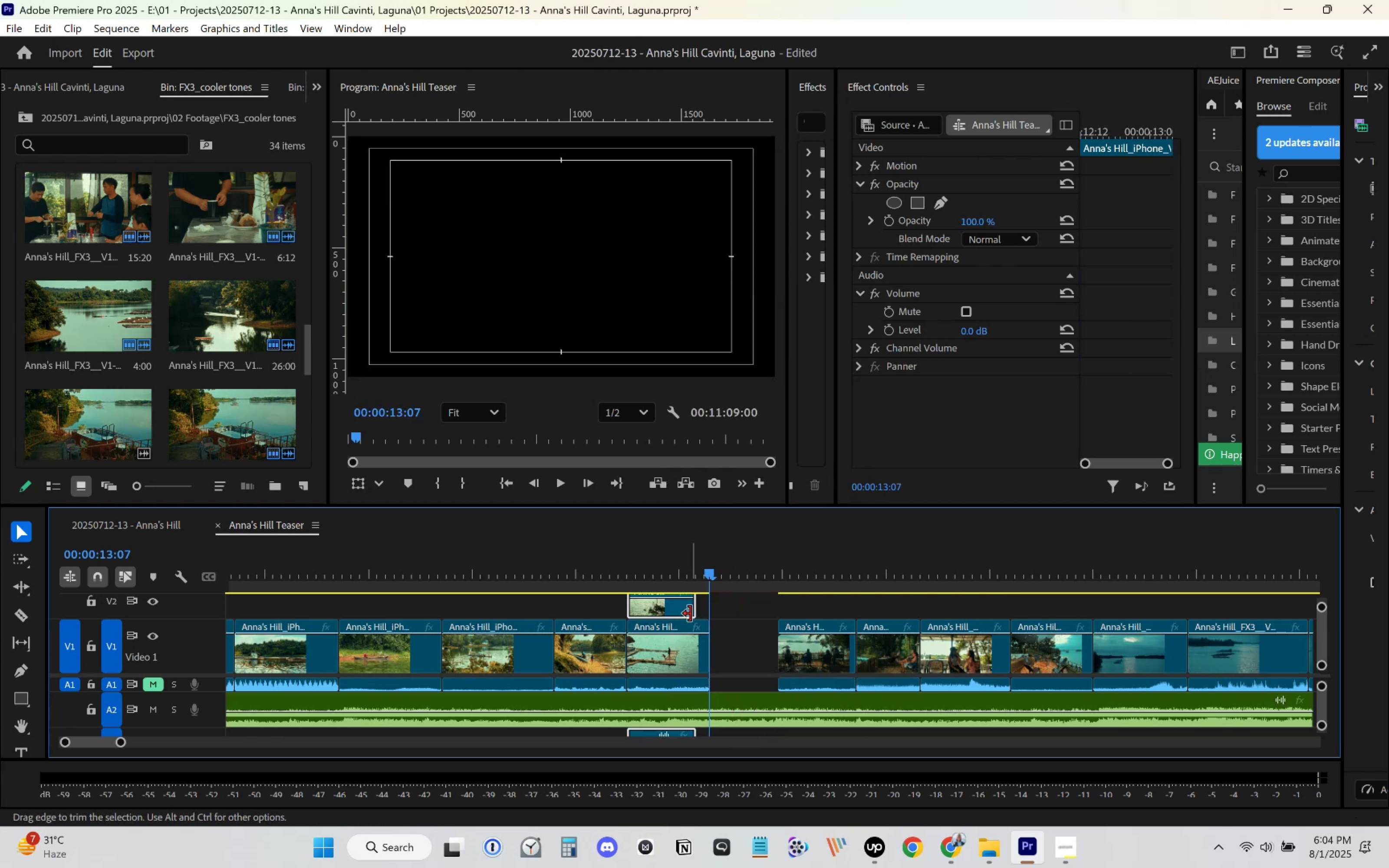 
left_click_drag(start_coordinate=[691, 612], to_coordinate=[701, 612])
 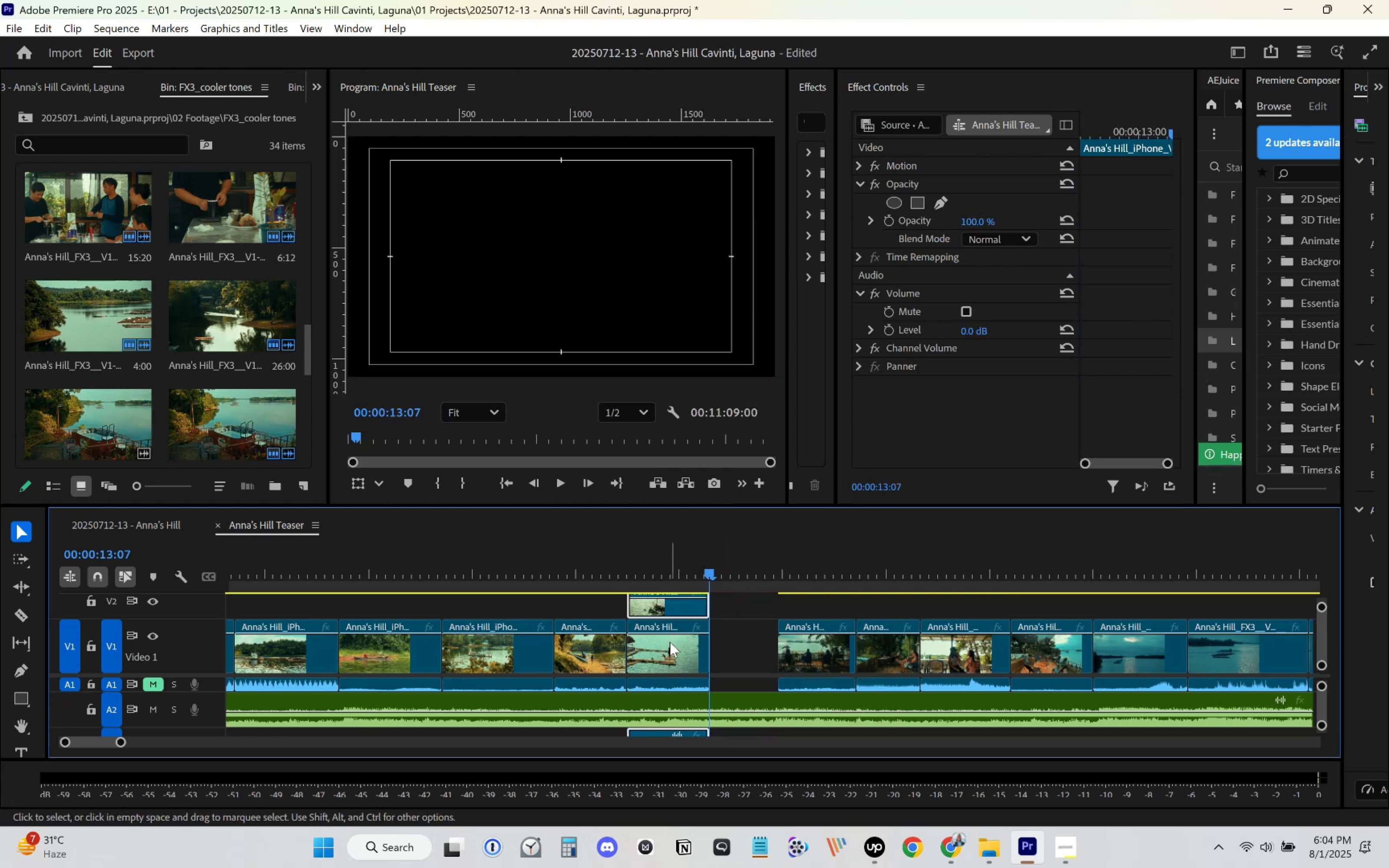 
left_click_drag(start_coordinate=[664, 653], to_coordinate=[708, 651])
 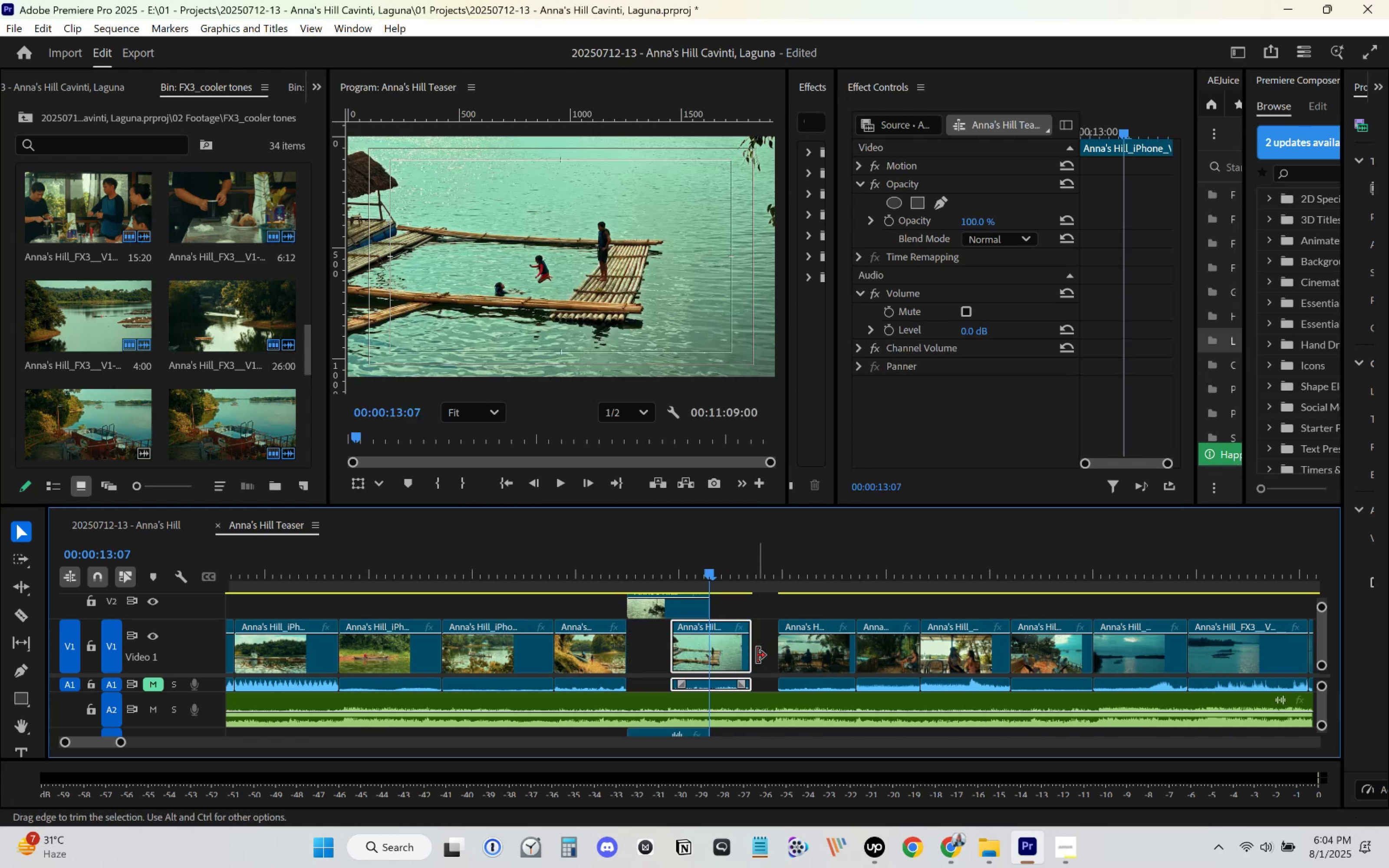 
left_click_drag(start_coordinate=[757, 655], to_coordinate=[732, 656])
 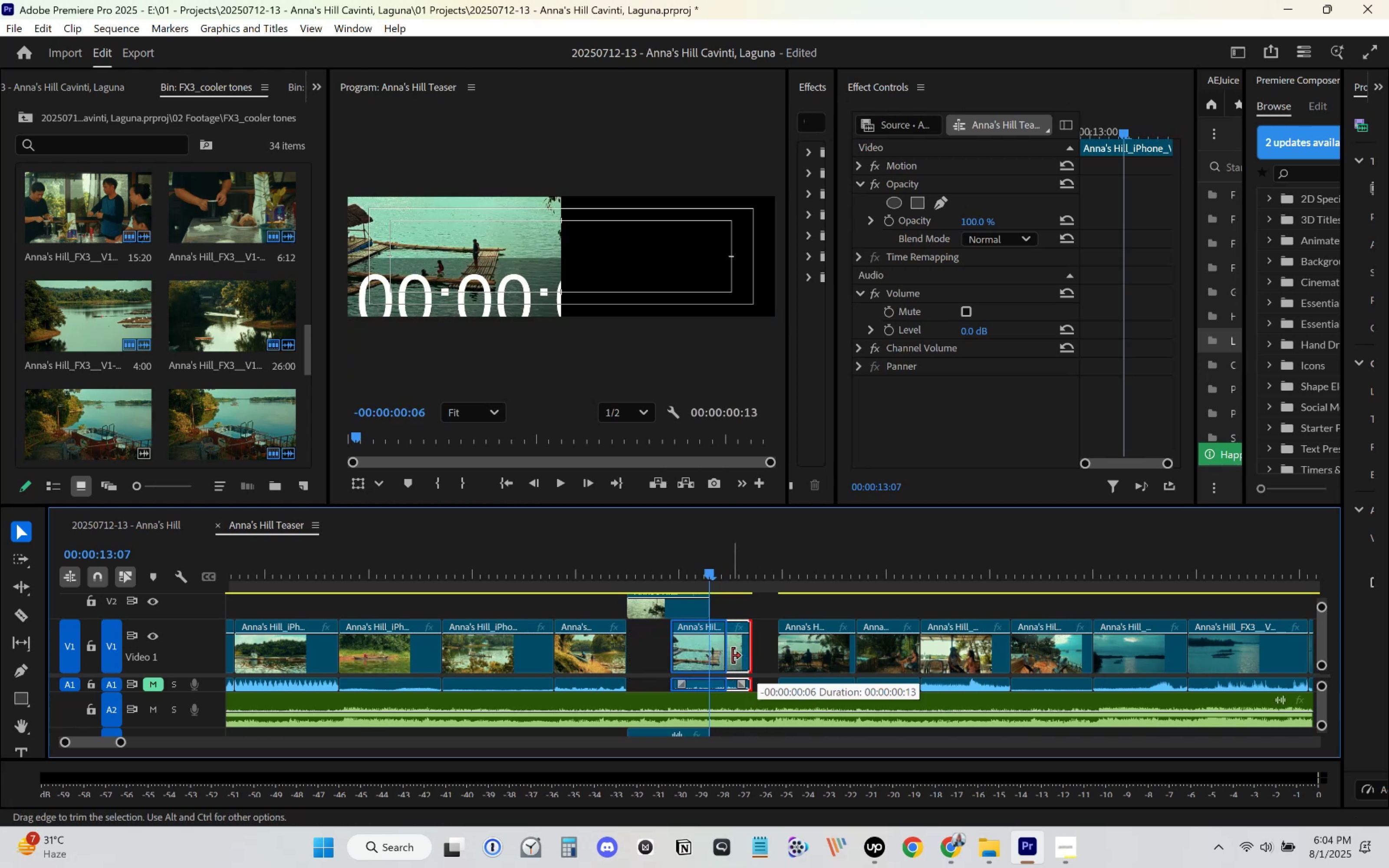 
left_click_drag(start_coordinate=[694, 654], to_coordinate=[733, 652])
 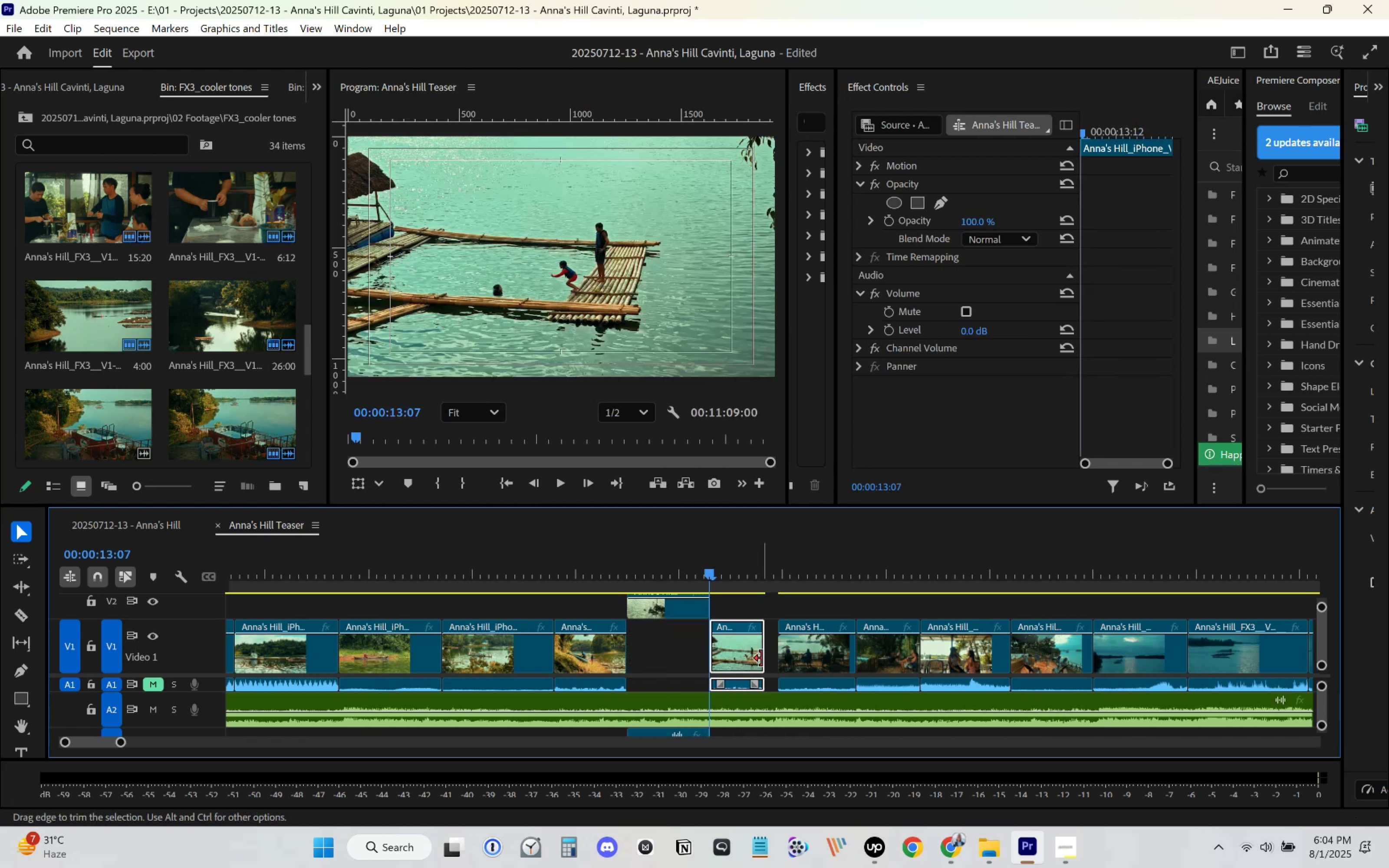 
left_click_drag(start_coordinate=[762, 658], to_coordinate=[783, 661])
 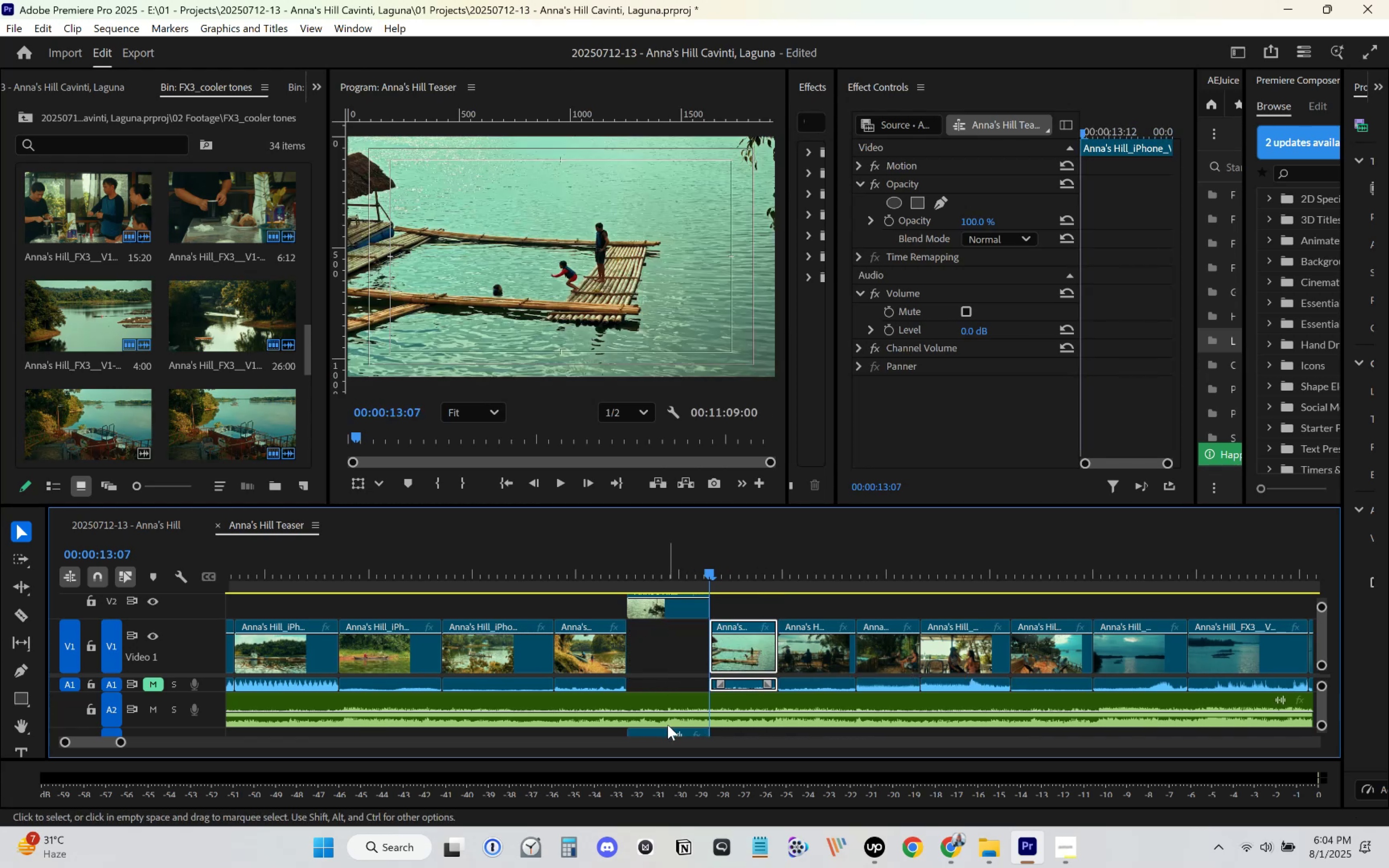 
left_click_drag(start_coordinate=[666, 727], to_coordinate=[666, 671])
 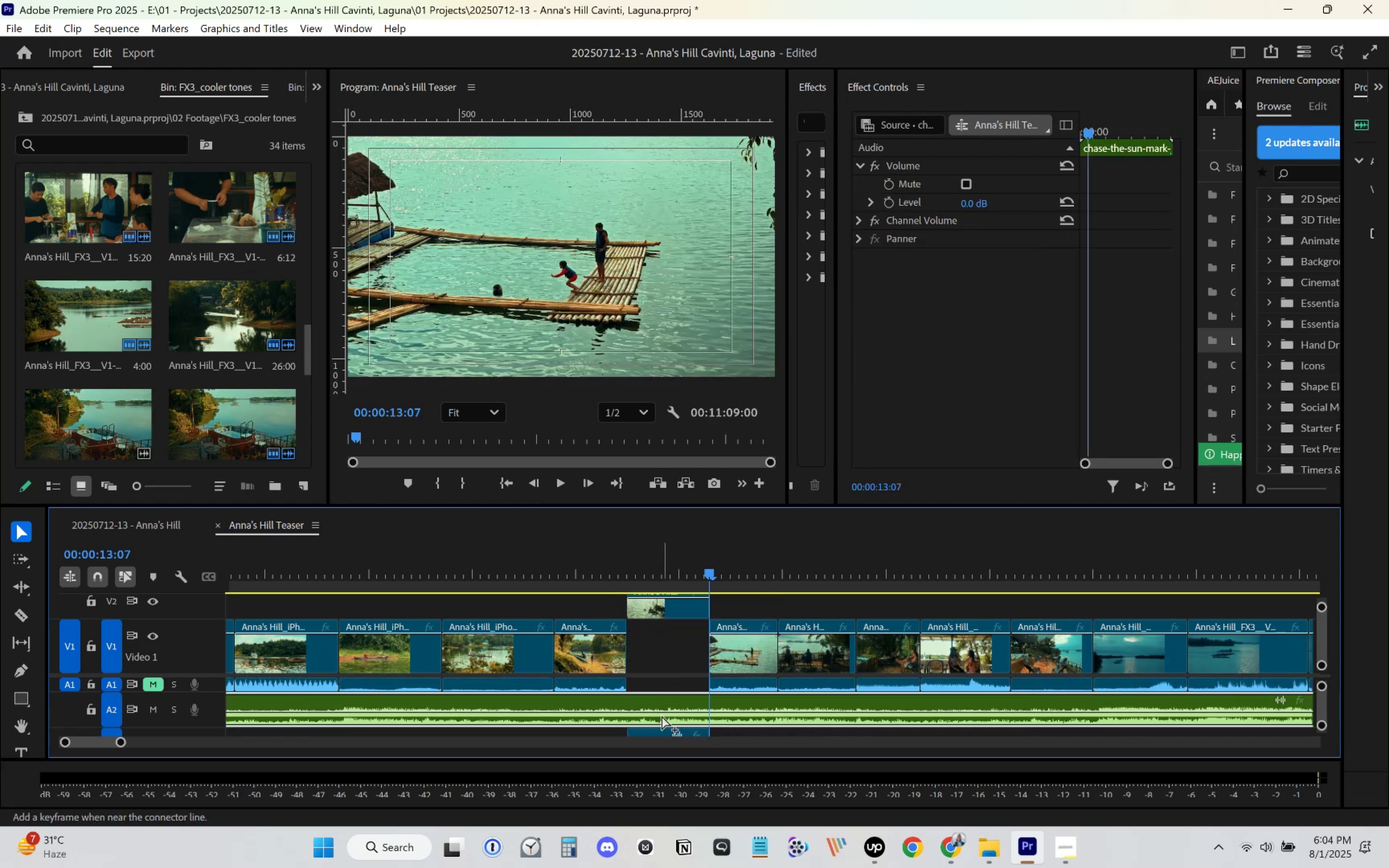 
hold_key(key=ShiftLeft, duration=0.62)
 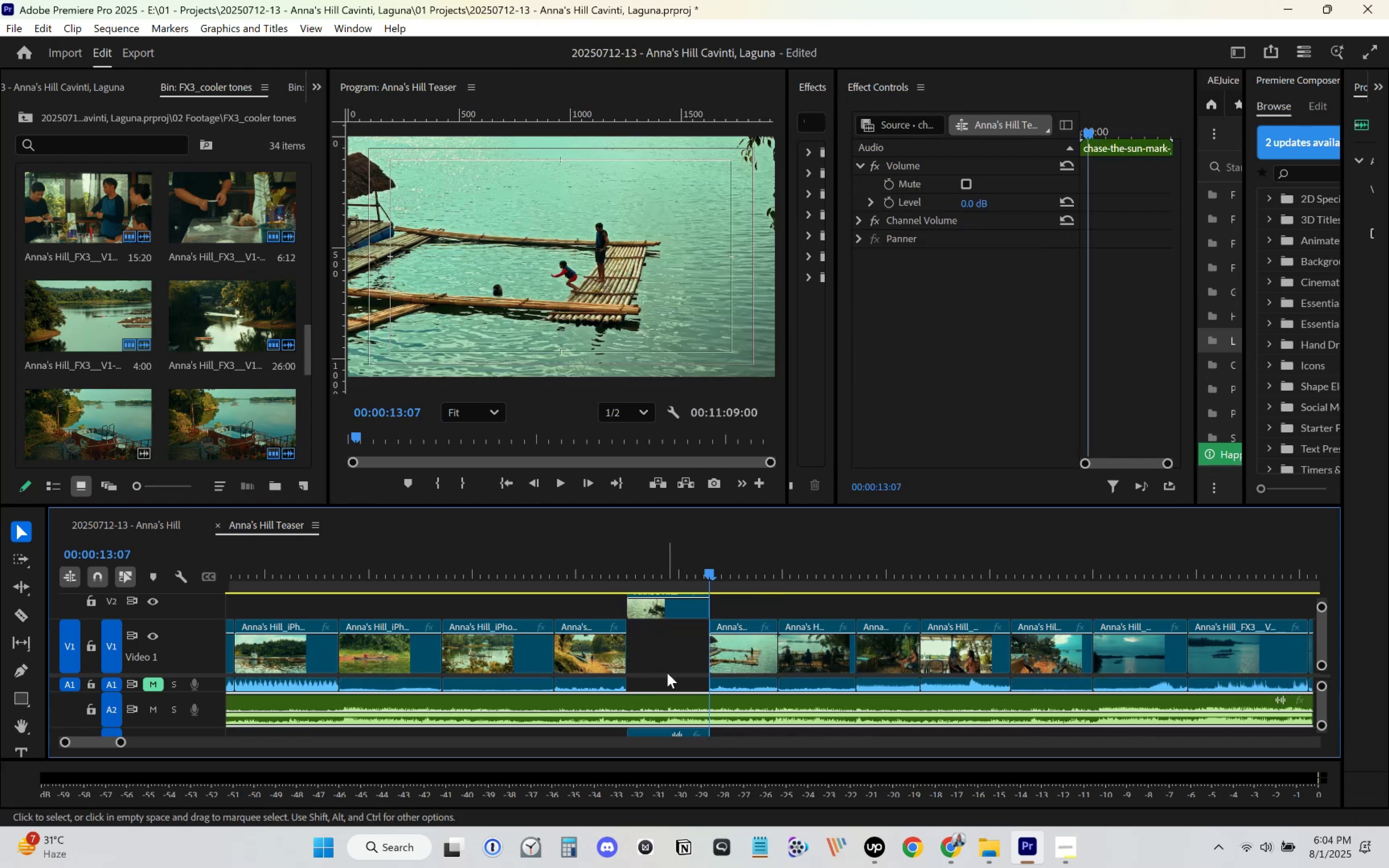 
key(Control+ControlLeft)
 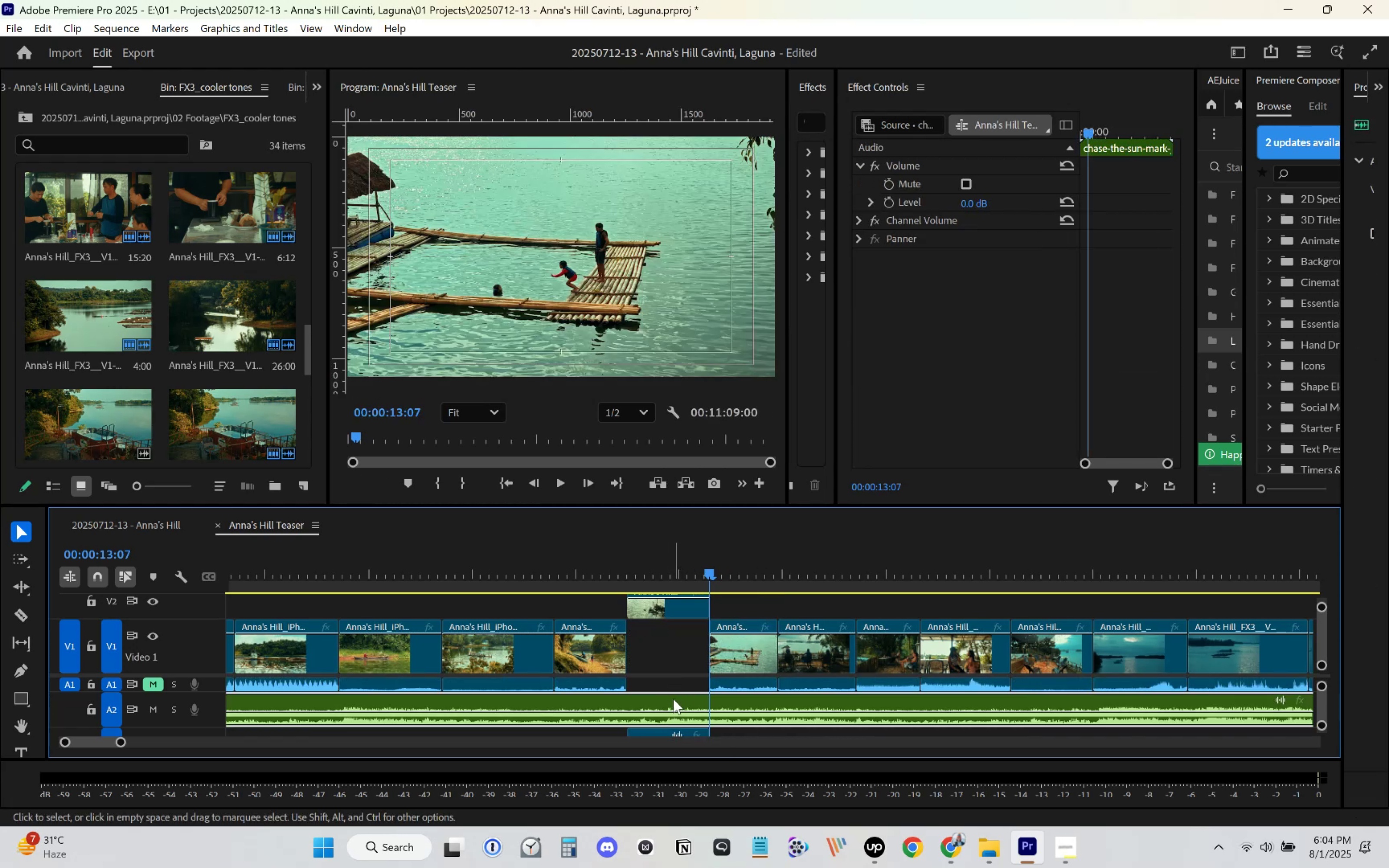 
key(Control+Z)
 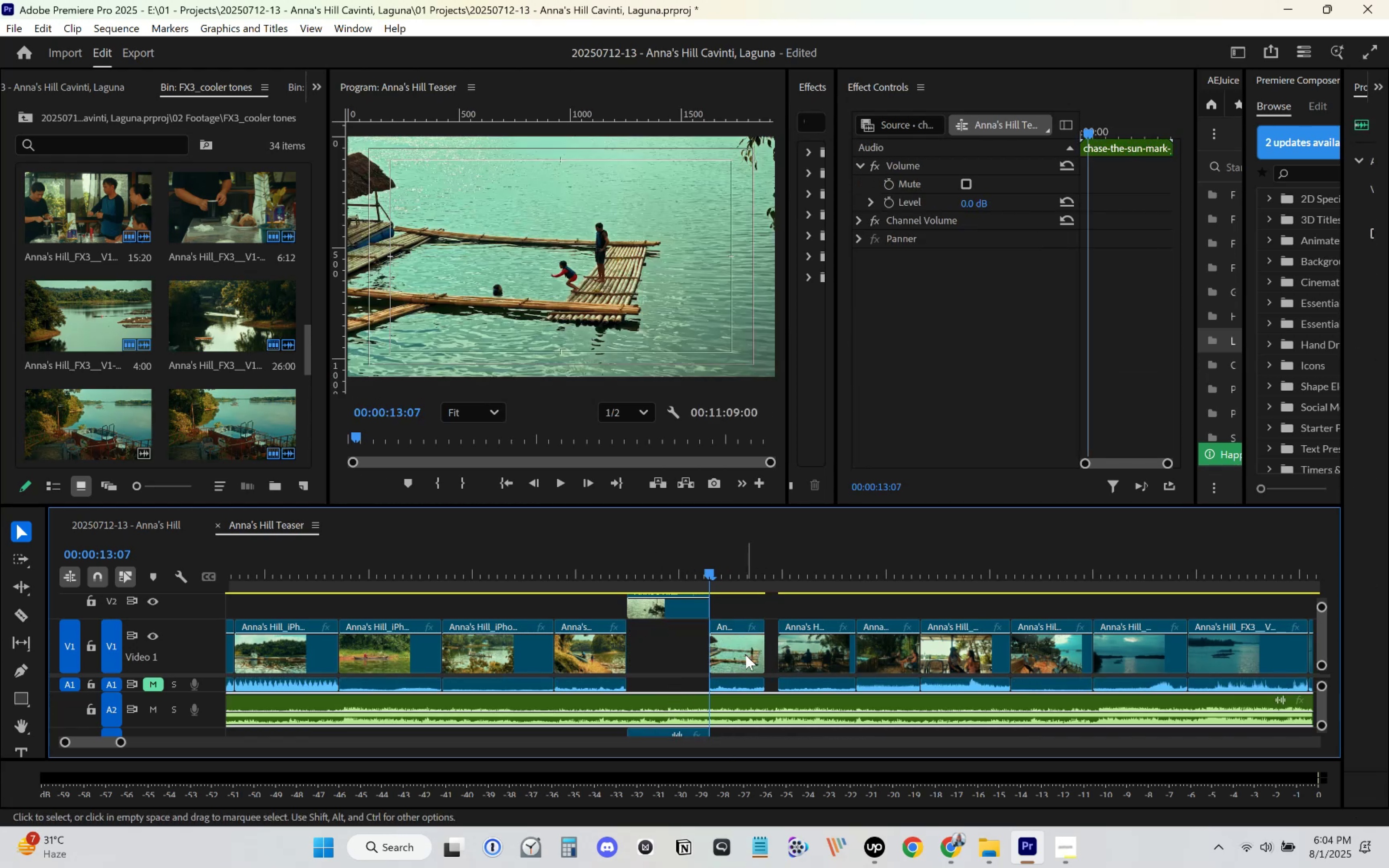 
left_click_drag(start_coordinate=[759, 654], to_coordinate=[799, 663])
 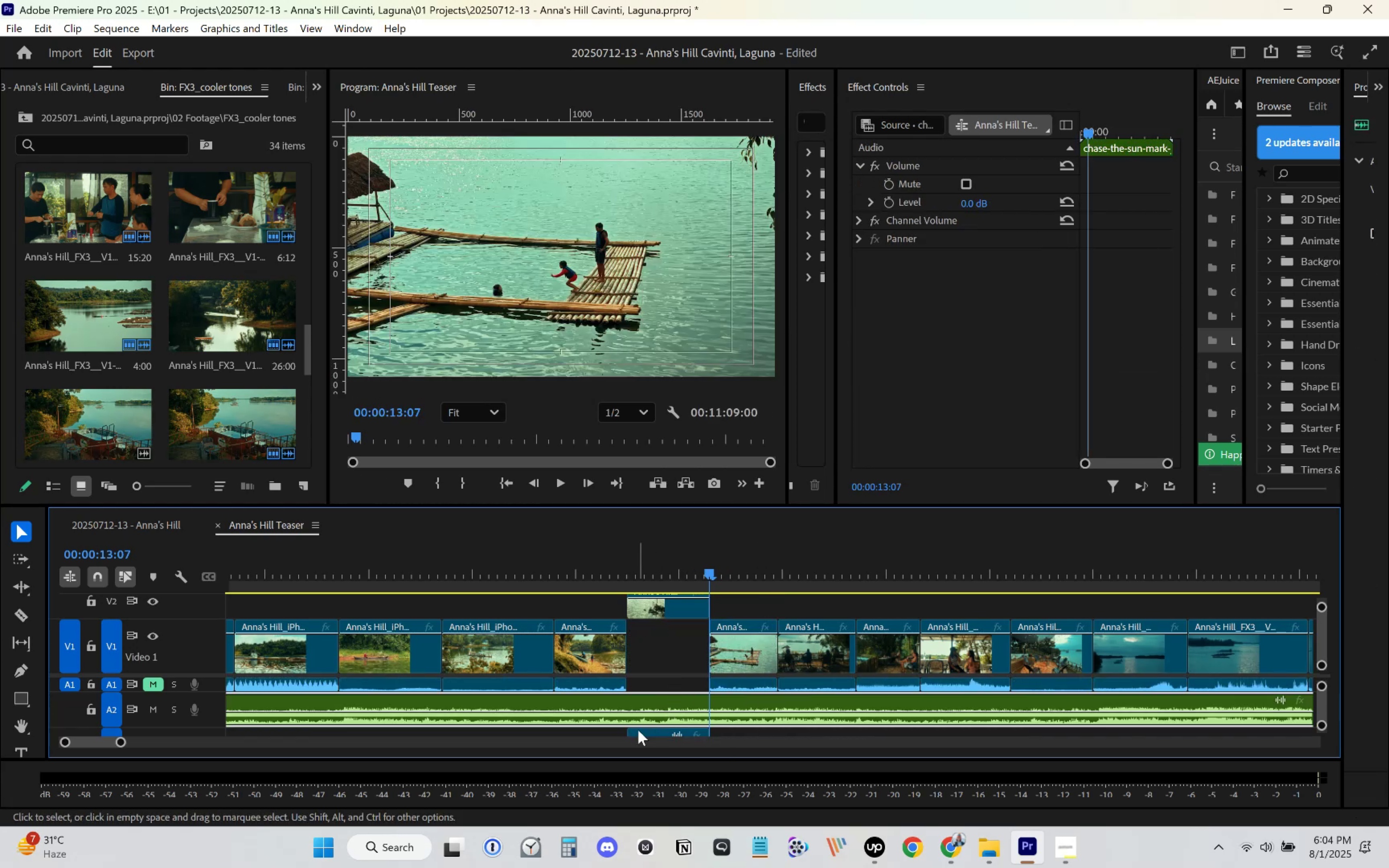 
left_click_drag(start_coordinate=[647, 733], to_coordinate=[651, 678])
 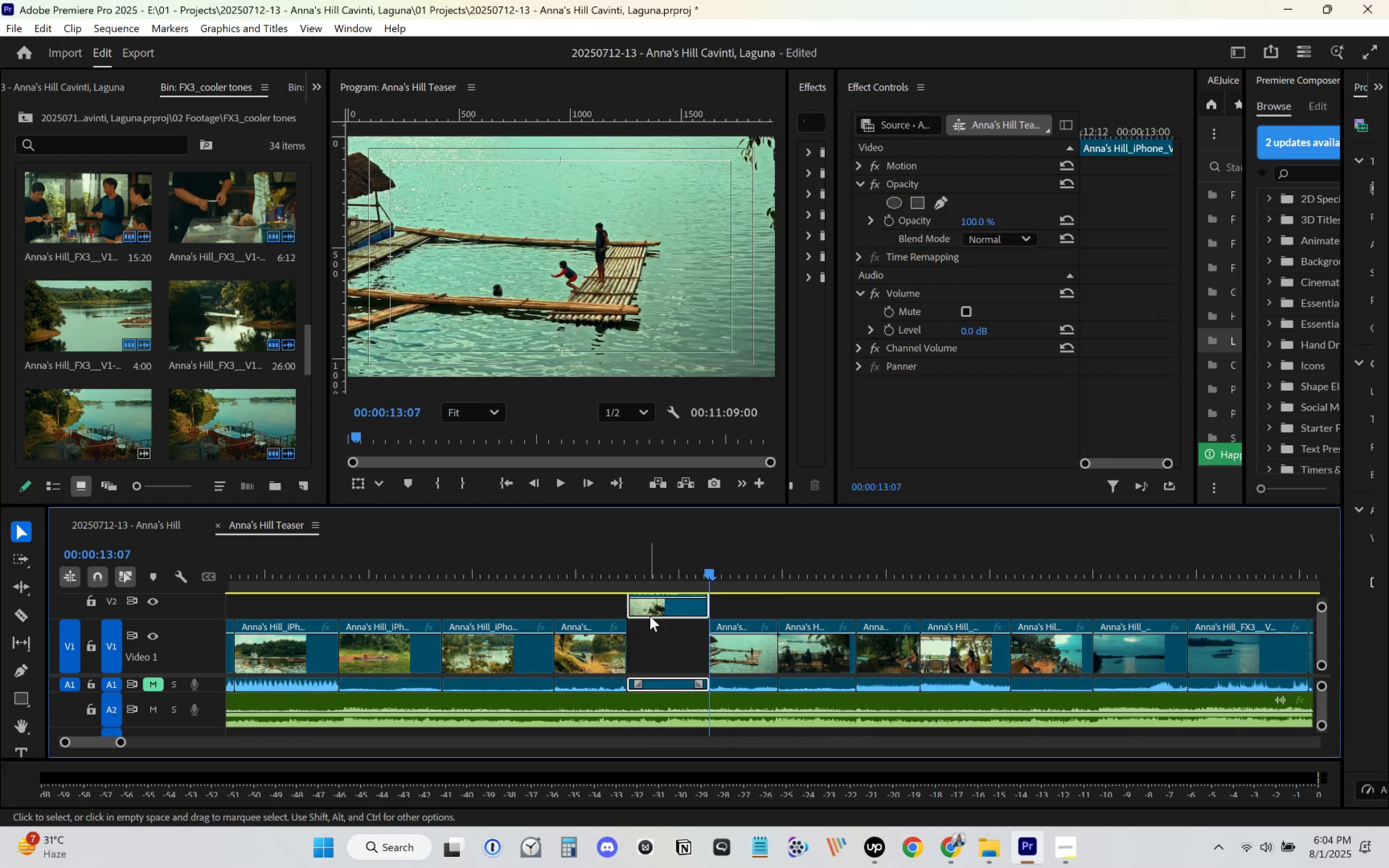 
hold_key(key=ShiftLeft, duration=0.49)
 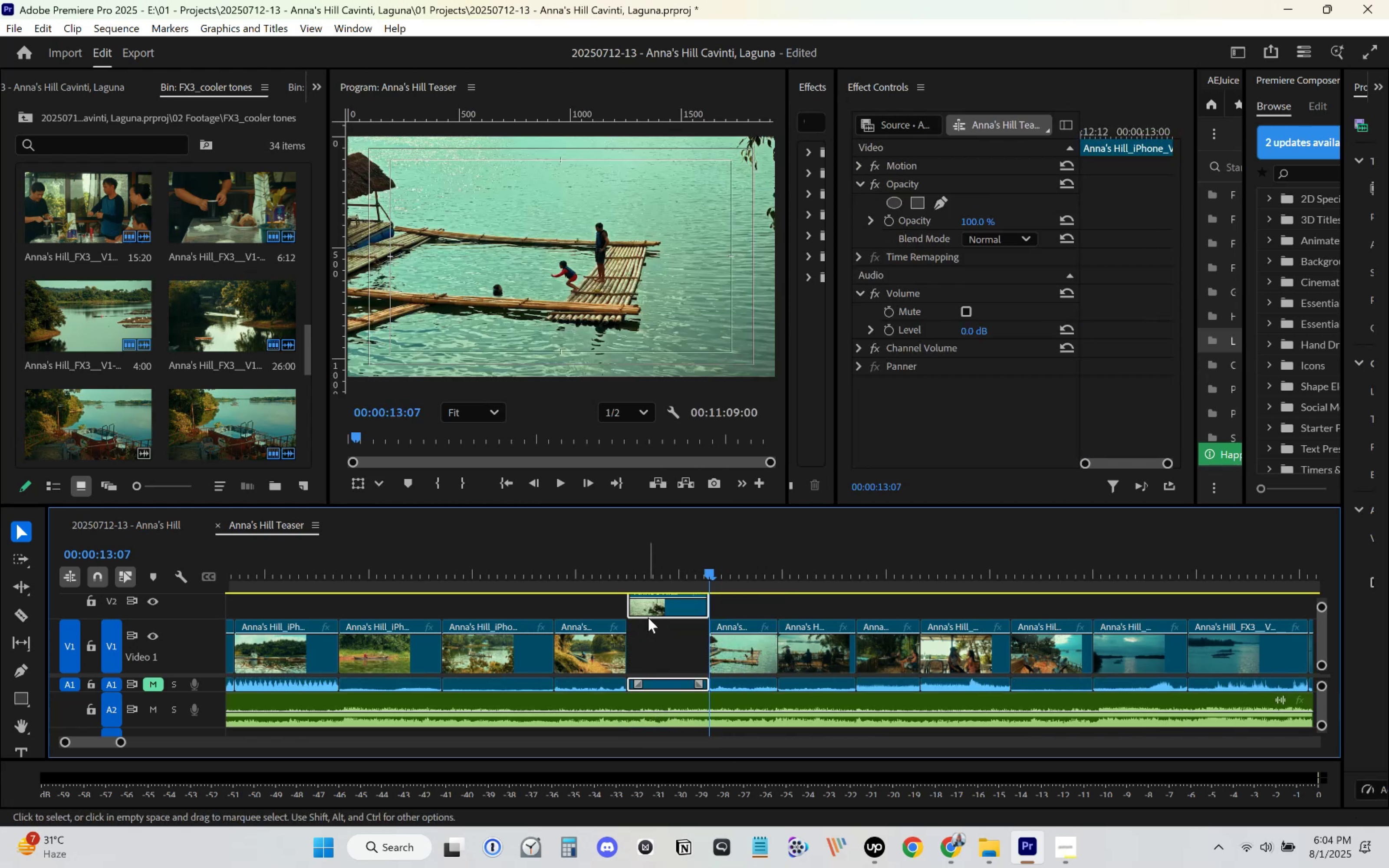 
left_click_drag(start_coordinate=[653, 613], to_coordinate=[659, 651])
 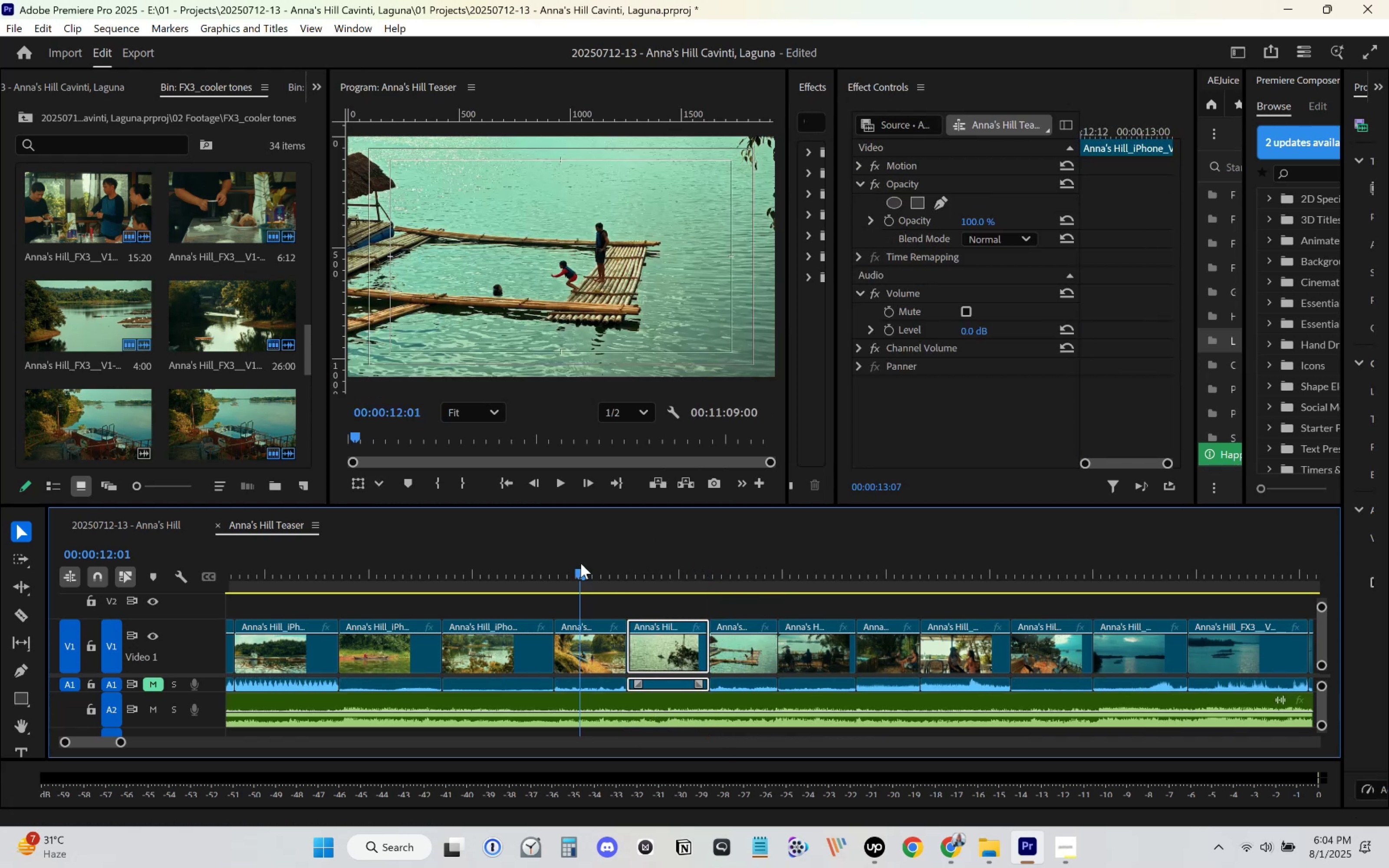 
hold_key(key=ShiftLeft, duration=0.45)
 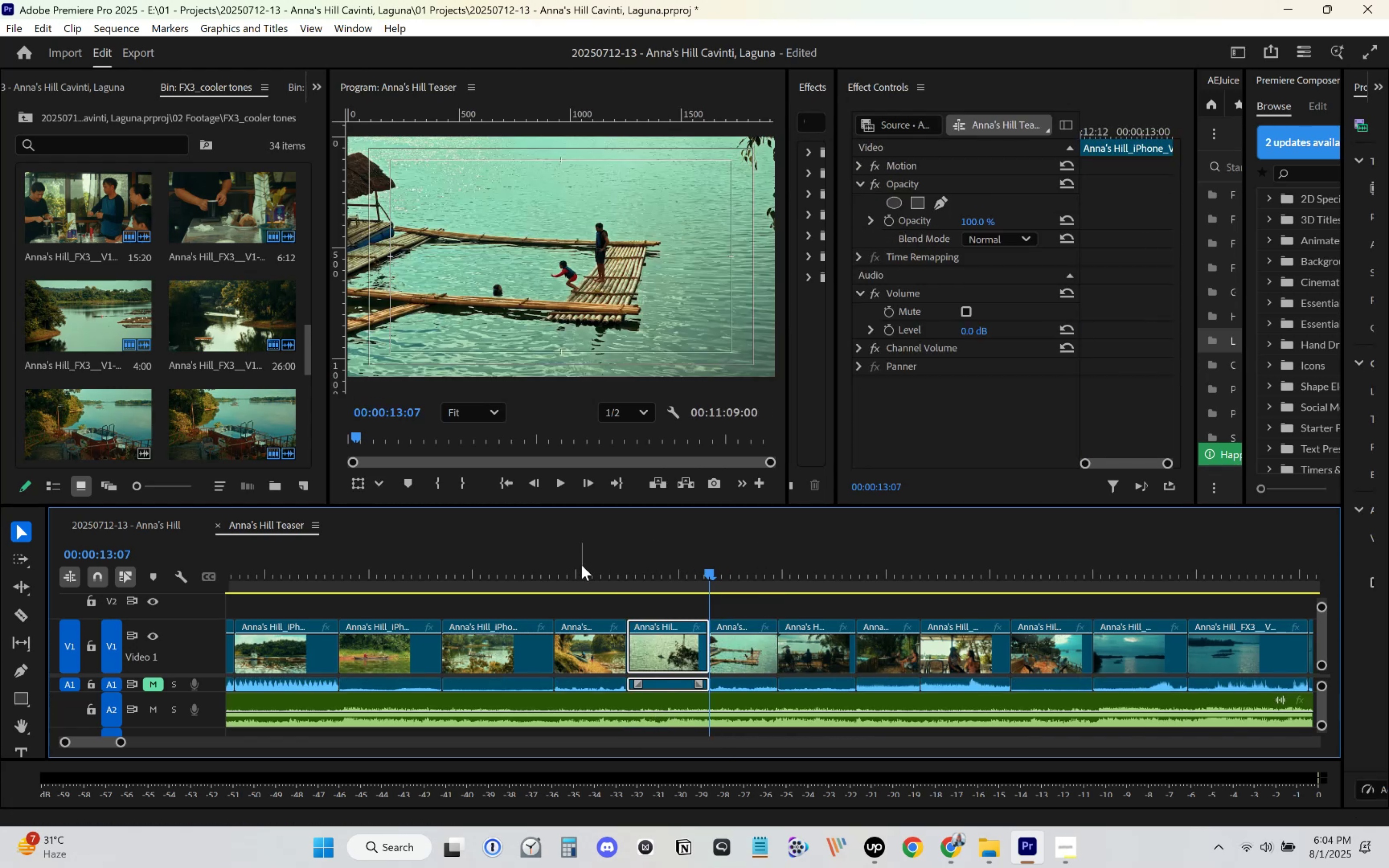 
left_click([581, 563])
 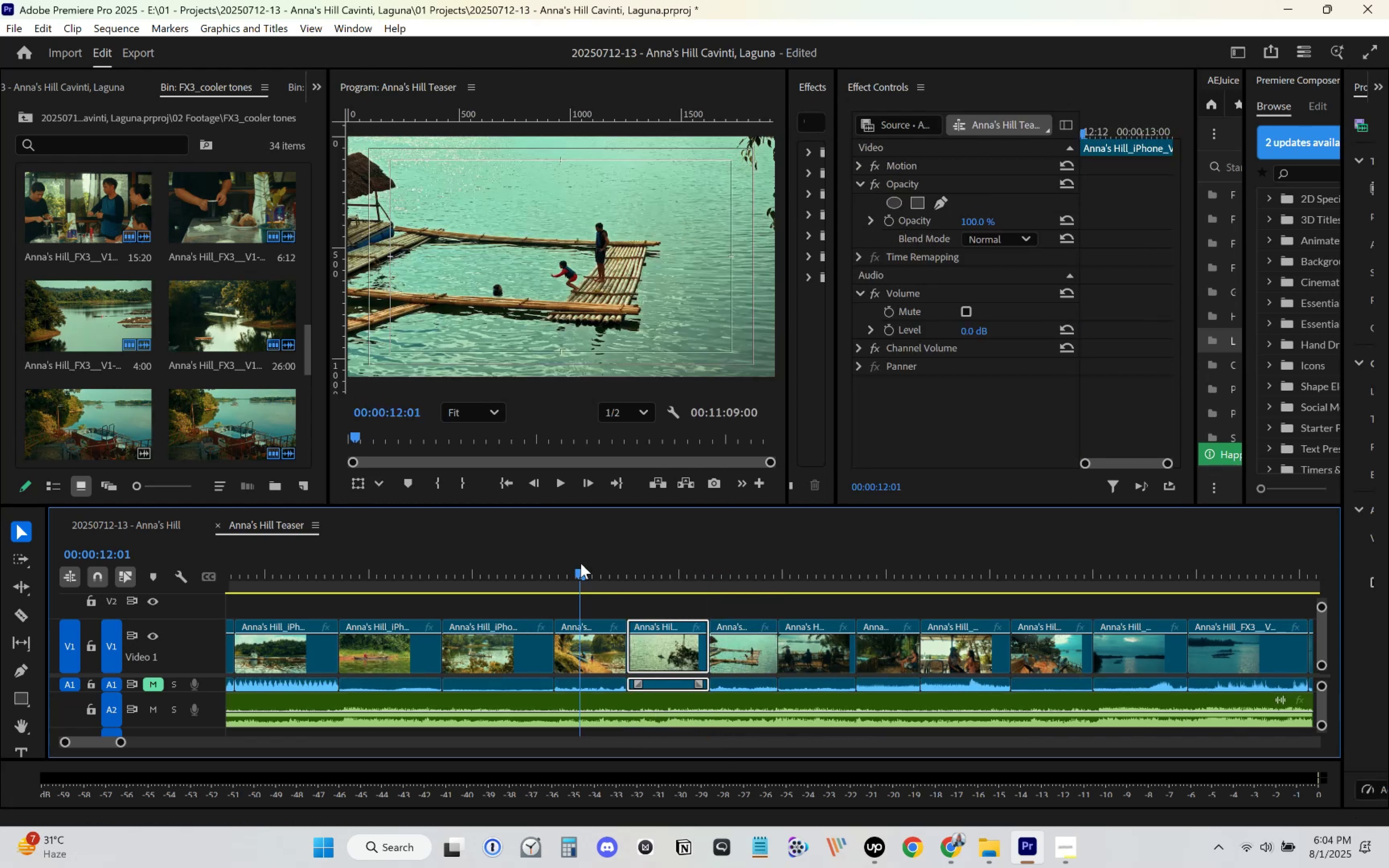 
key(Space)
 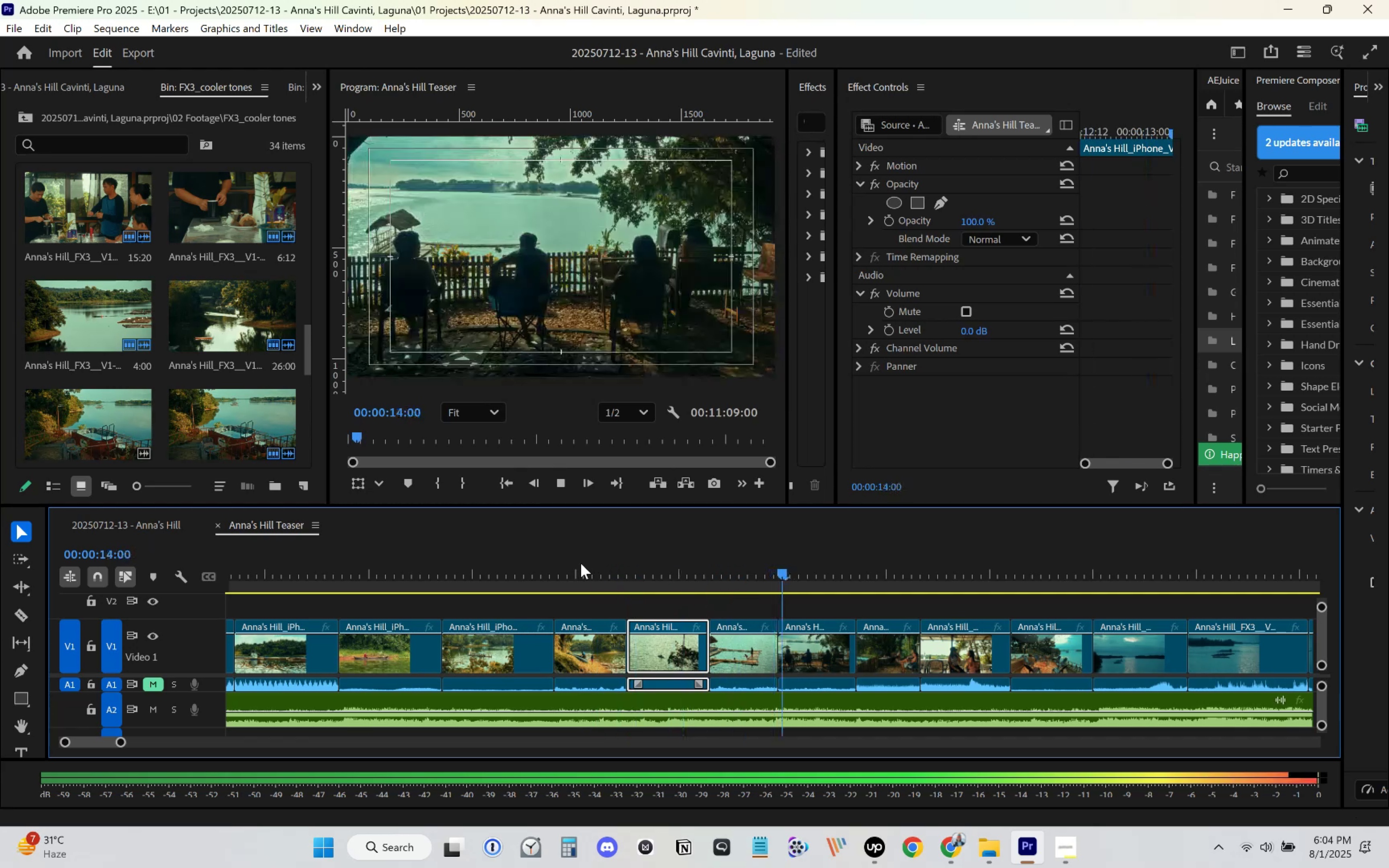 
left_click([581, 563])
 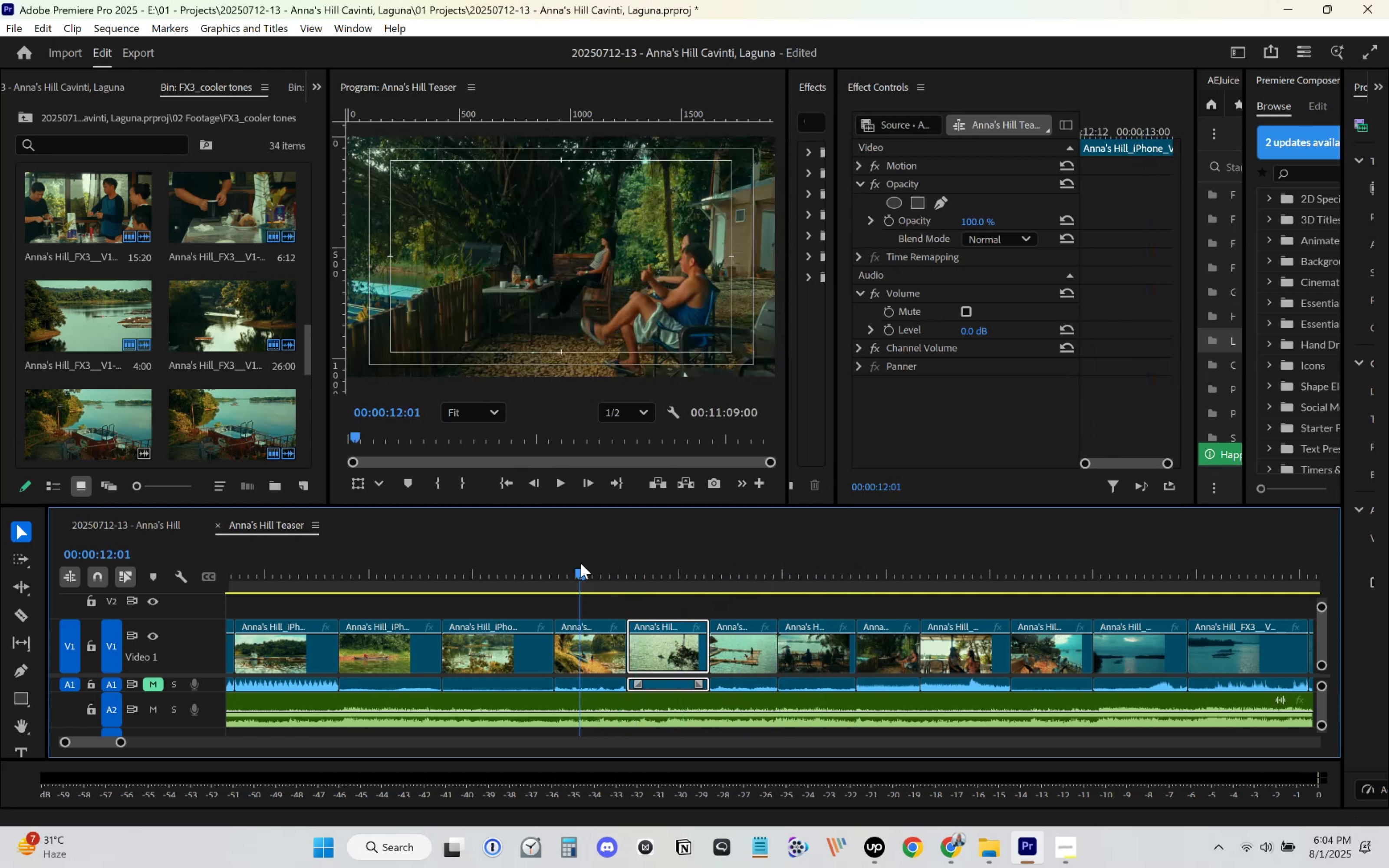 
key(Space)
 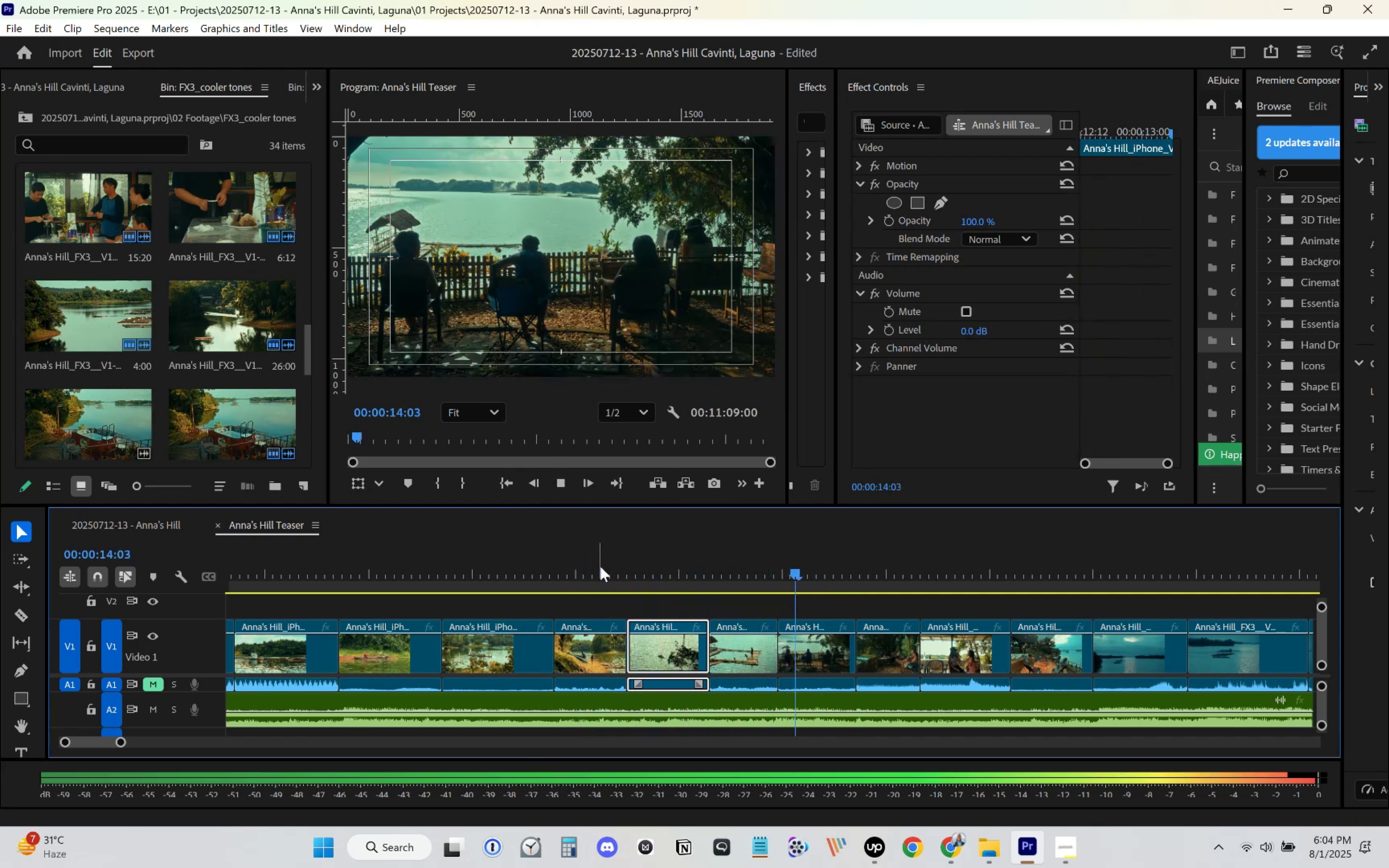 
left_click([600, 566])
 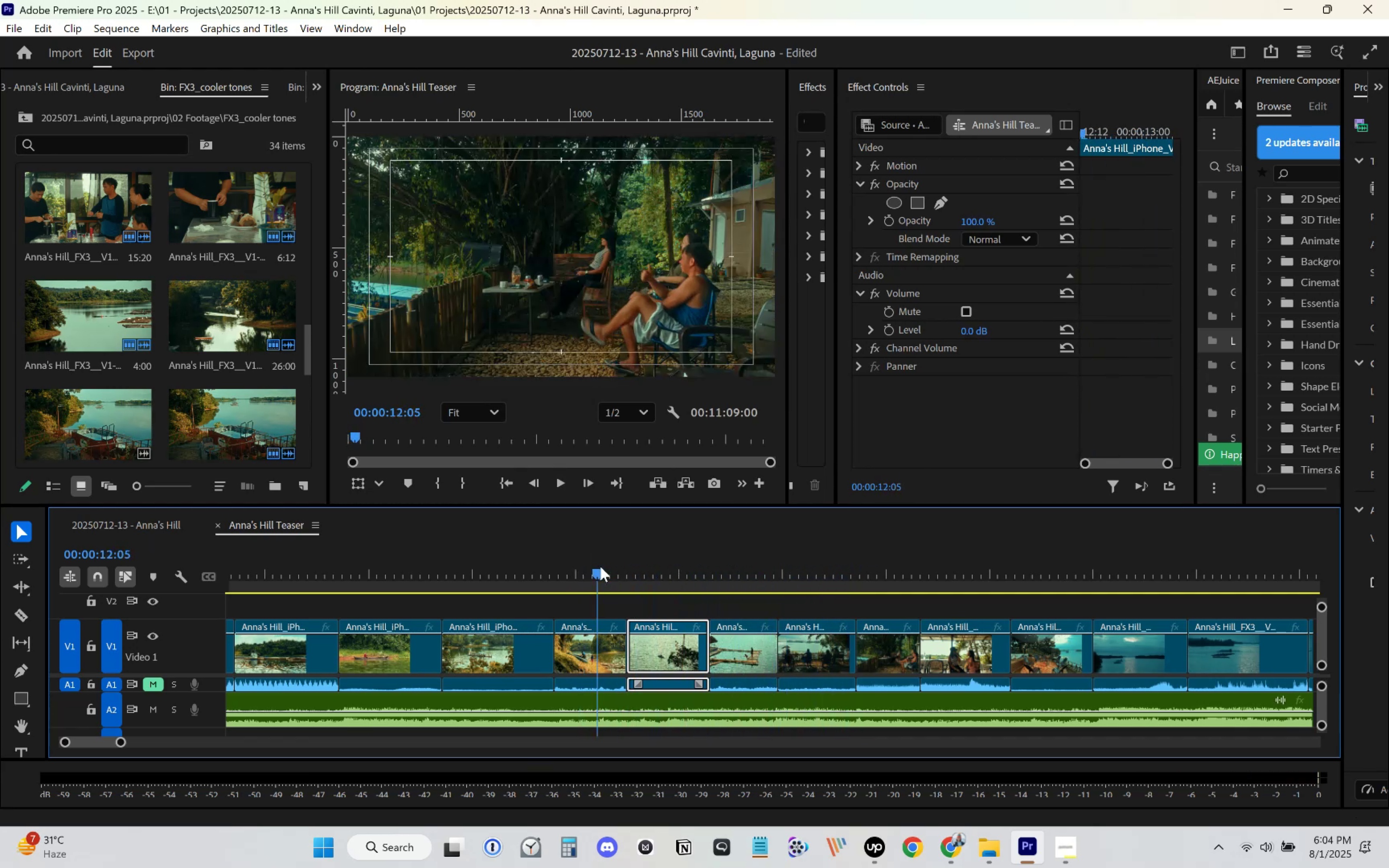 
key(Space)
 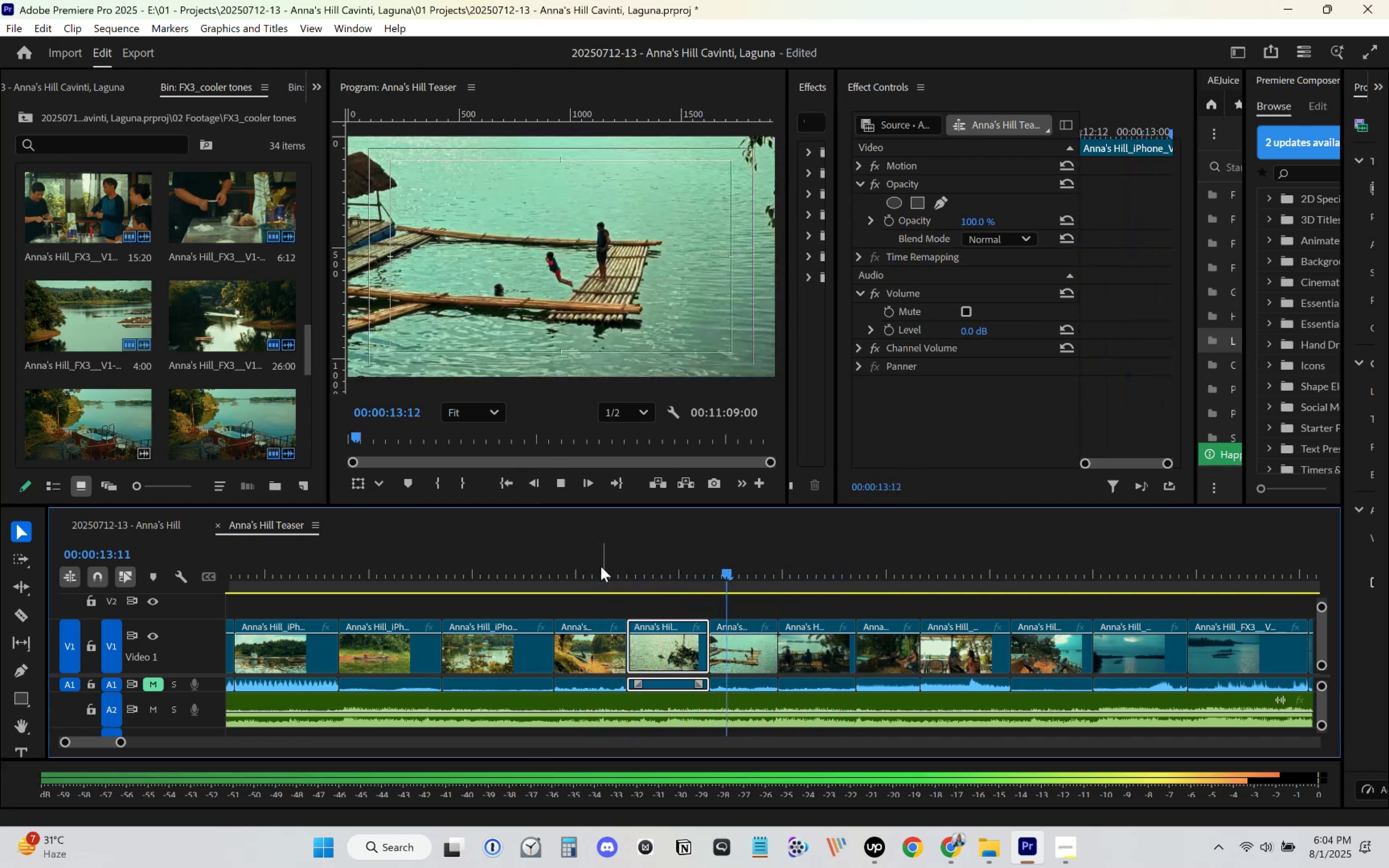 
left_click([601, 566])
 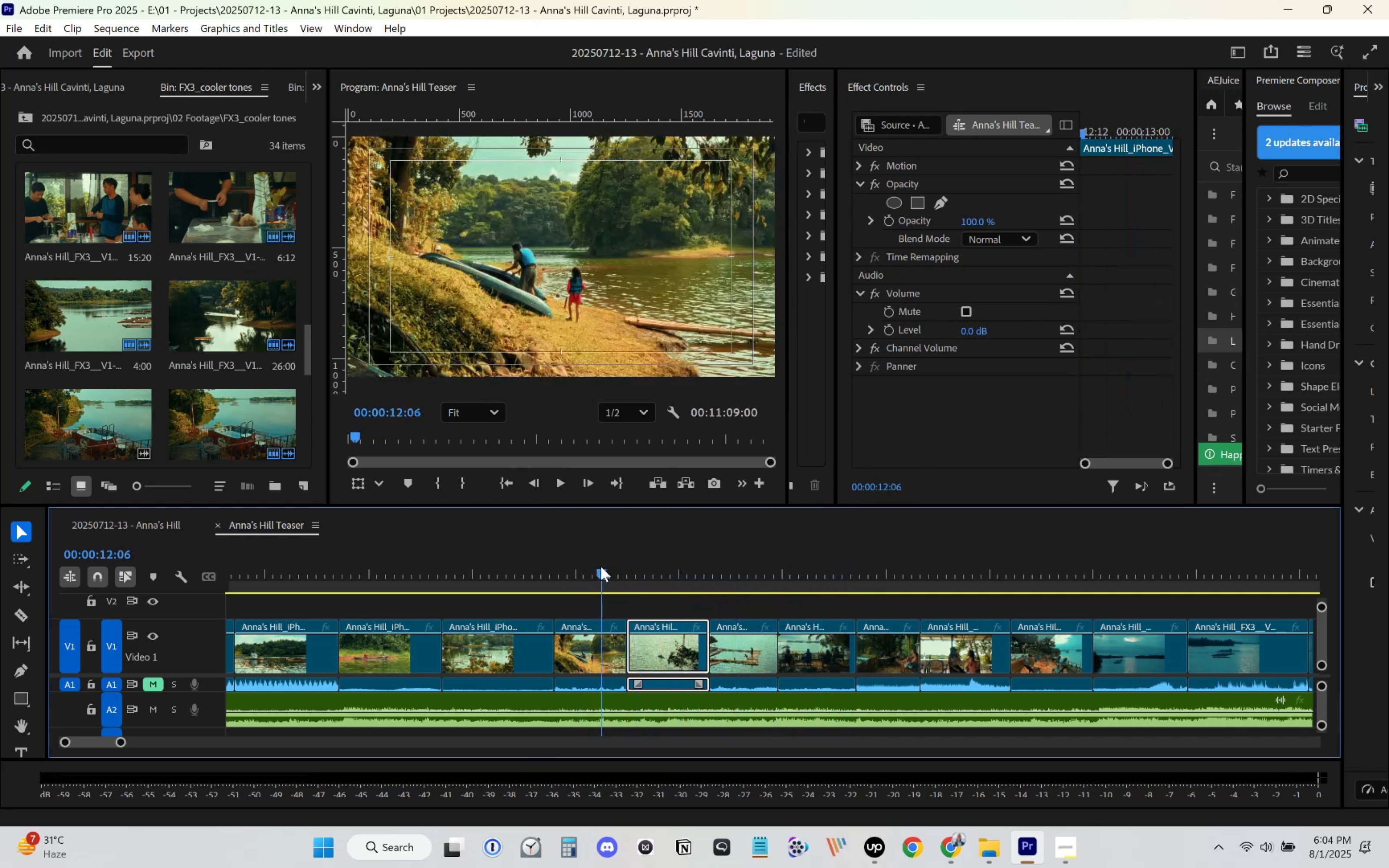 
key(Space)
 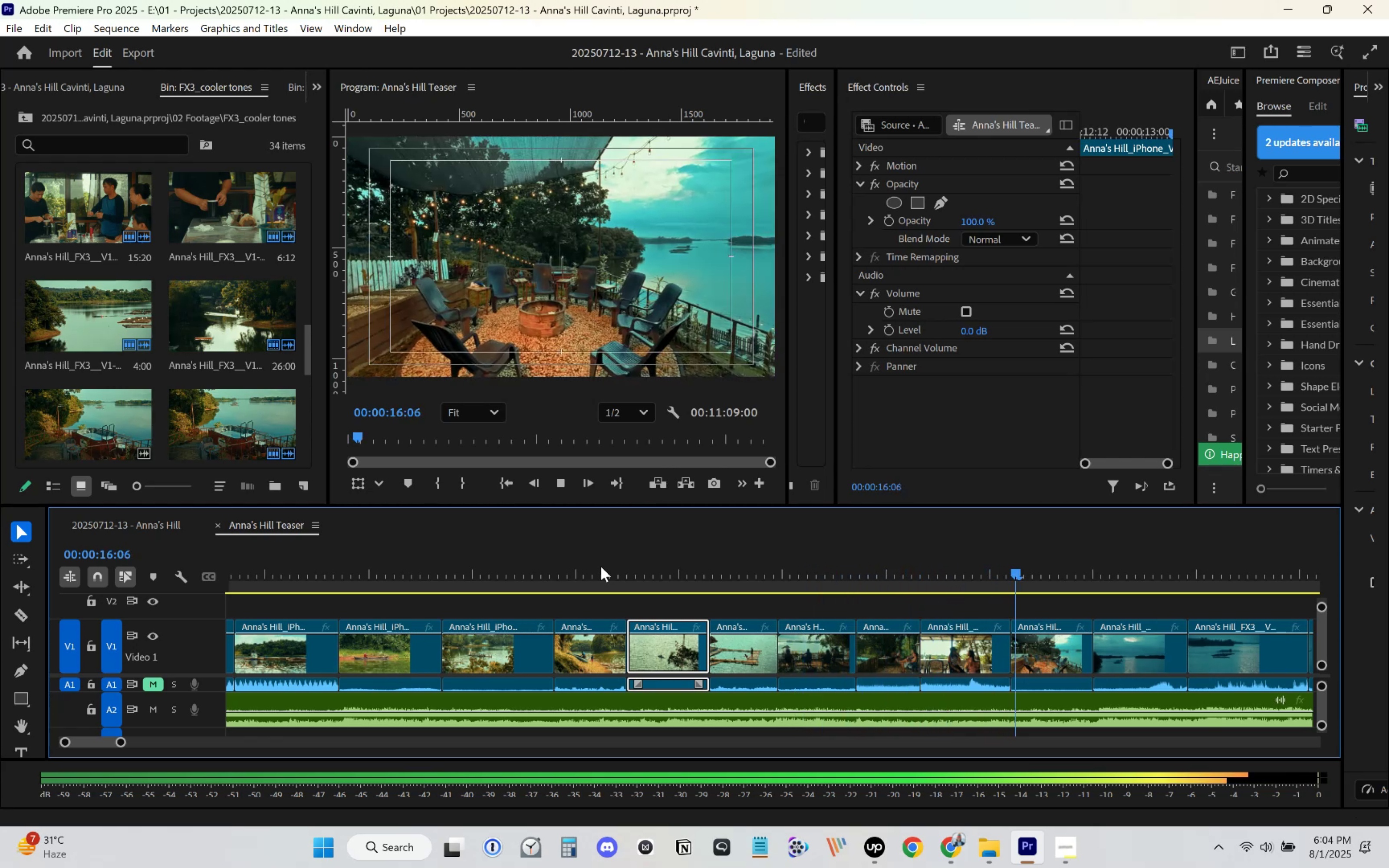 
wait(5.71)
 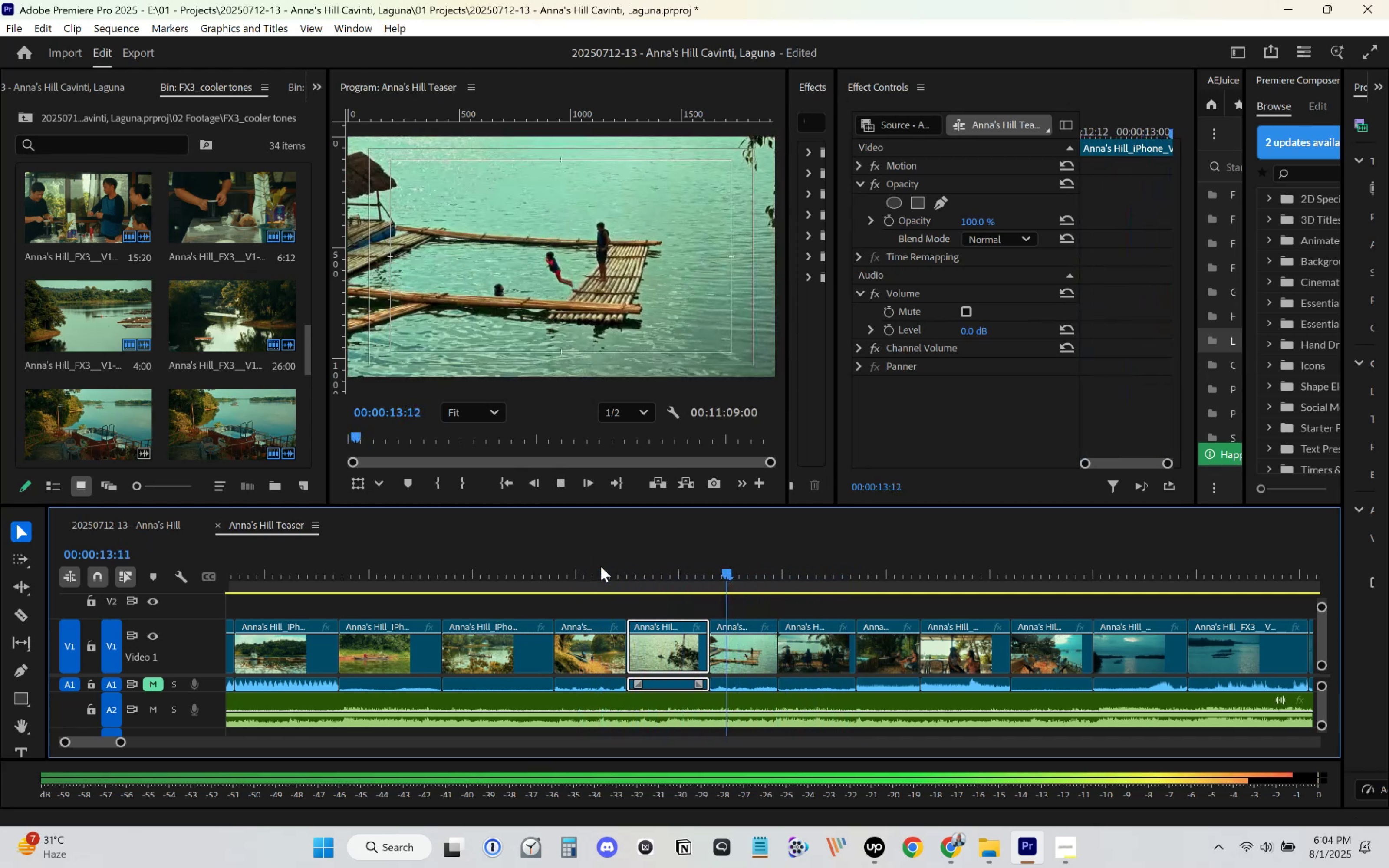 
scroll: coordinate [736, 687], scroll_direction: down, amount: 46.0
 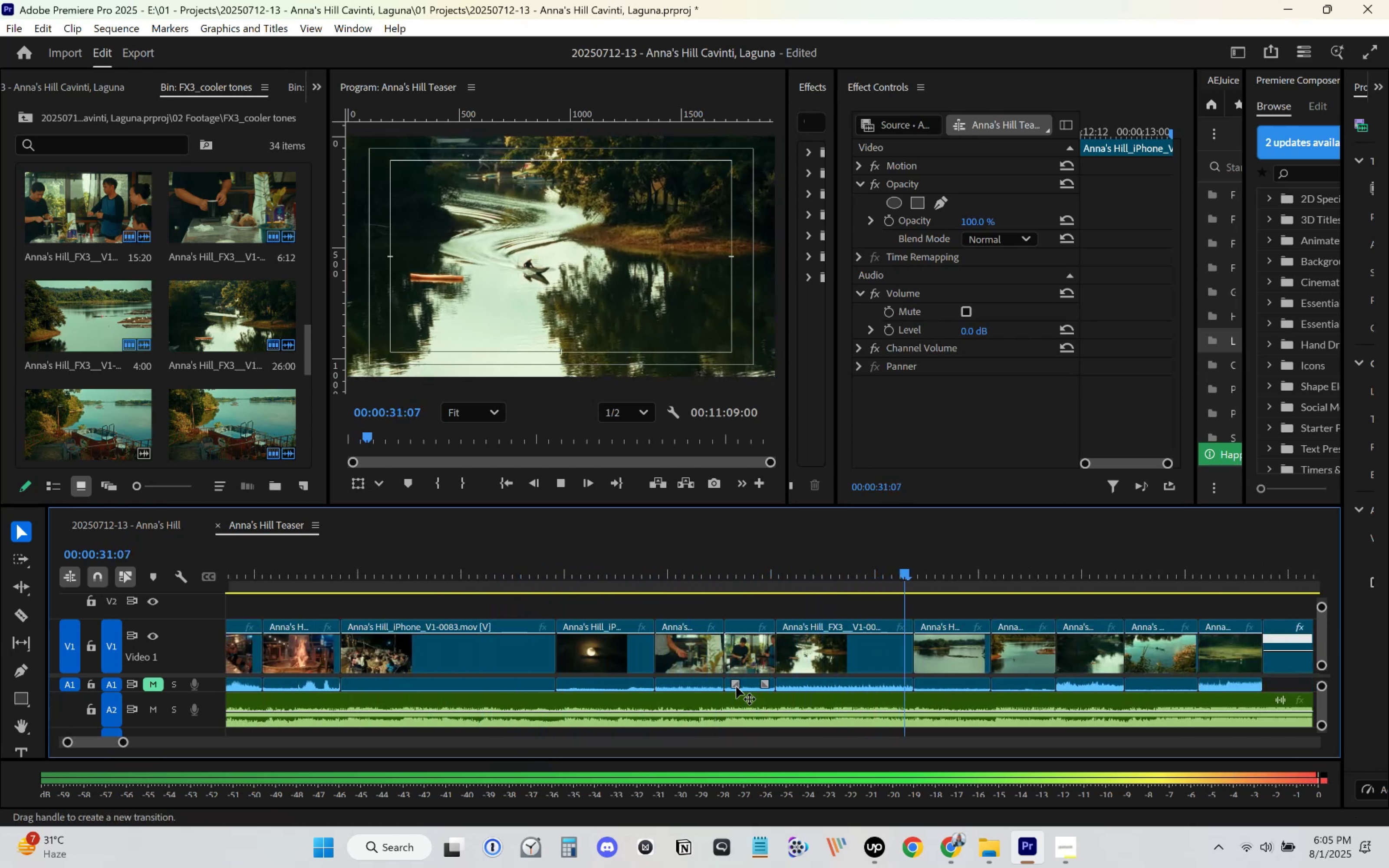 
wait(5.49)
 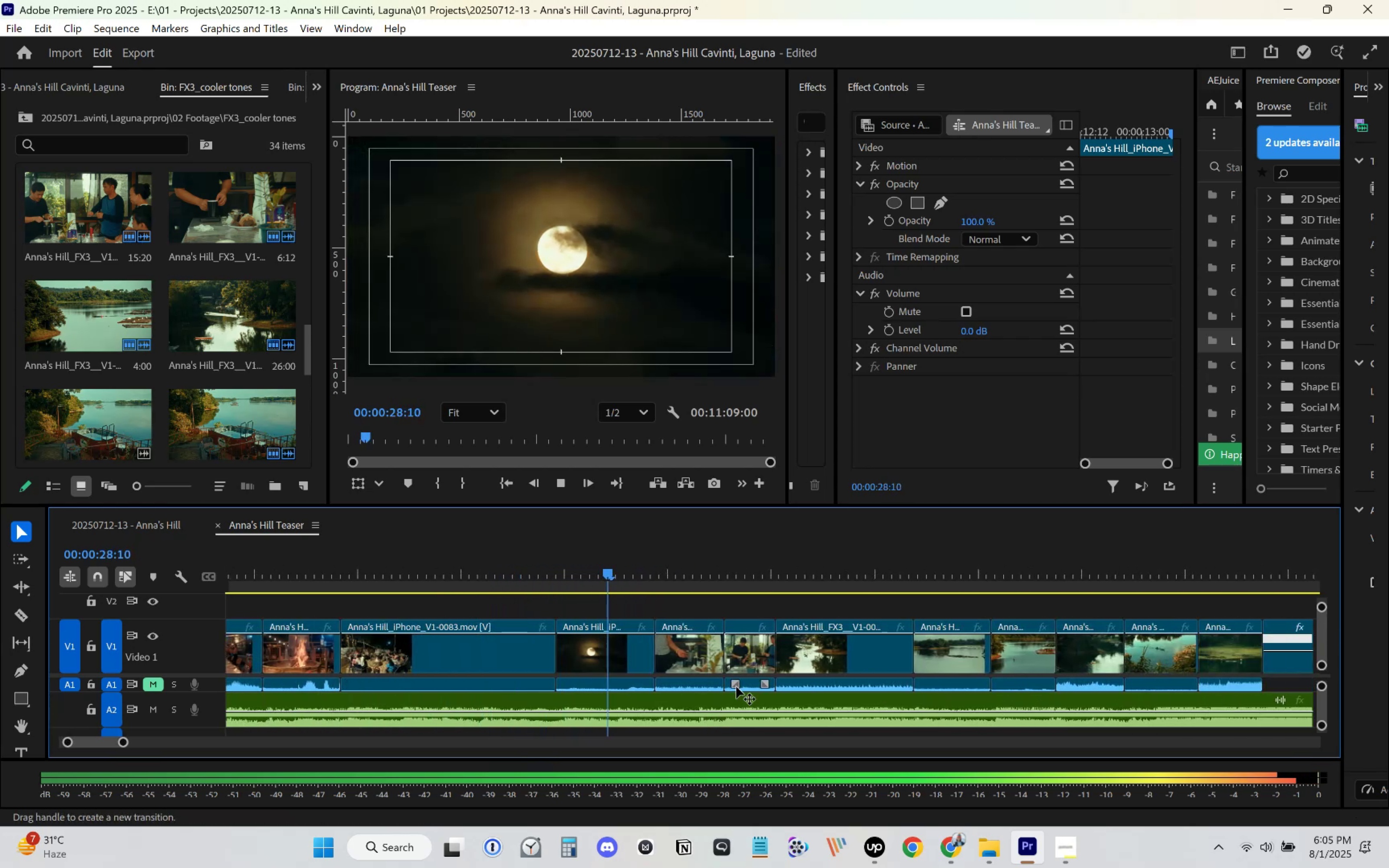 
scroll: coordinate [700, 637], scroll_direction: down, amount: 5.0
 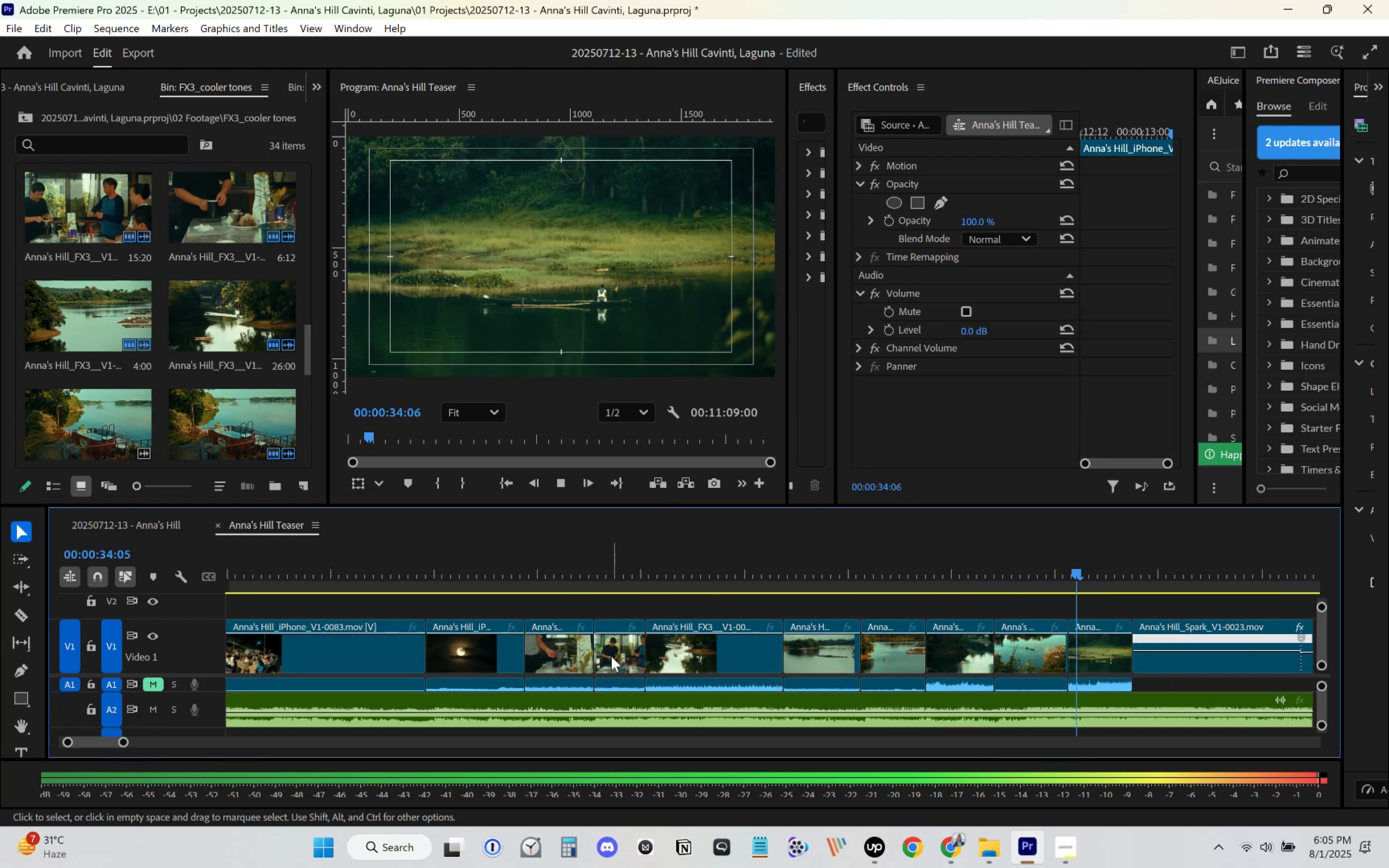 
key(Space)
 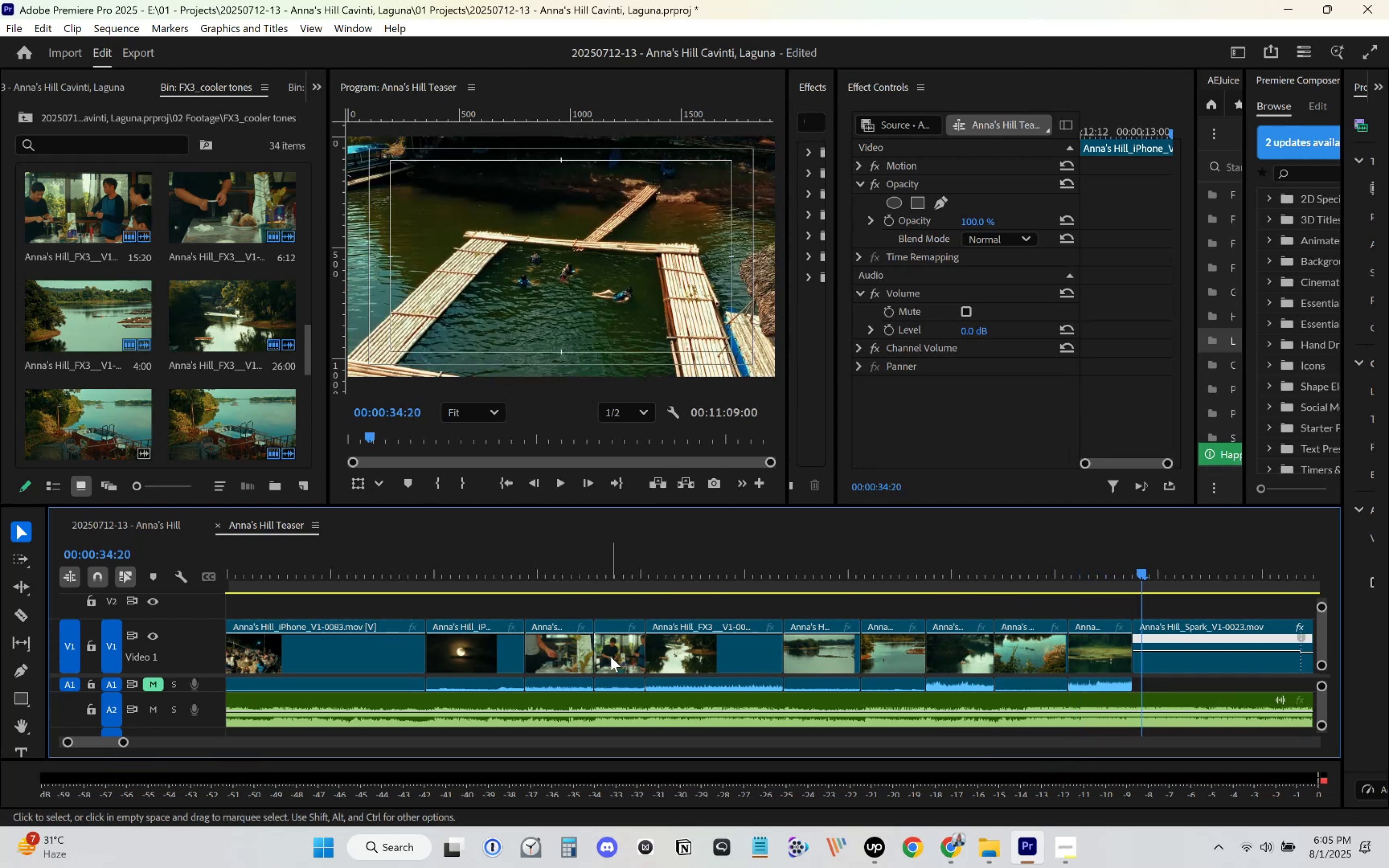 
scroll: coordinate [473, 641], scroll_direction: down, amount: 32.0
 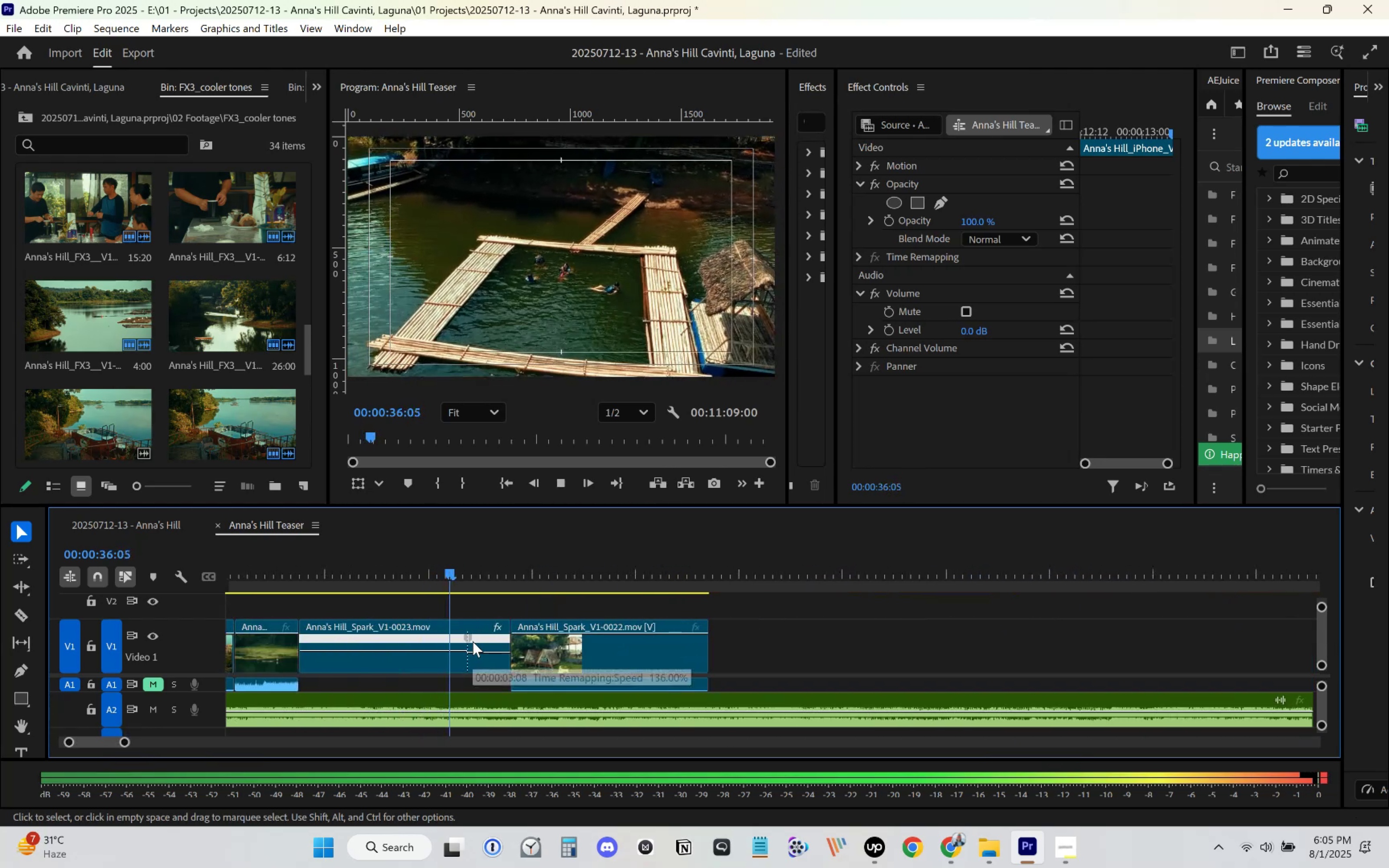 
key(Space)
 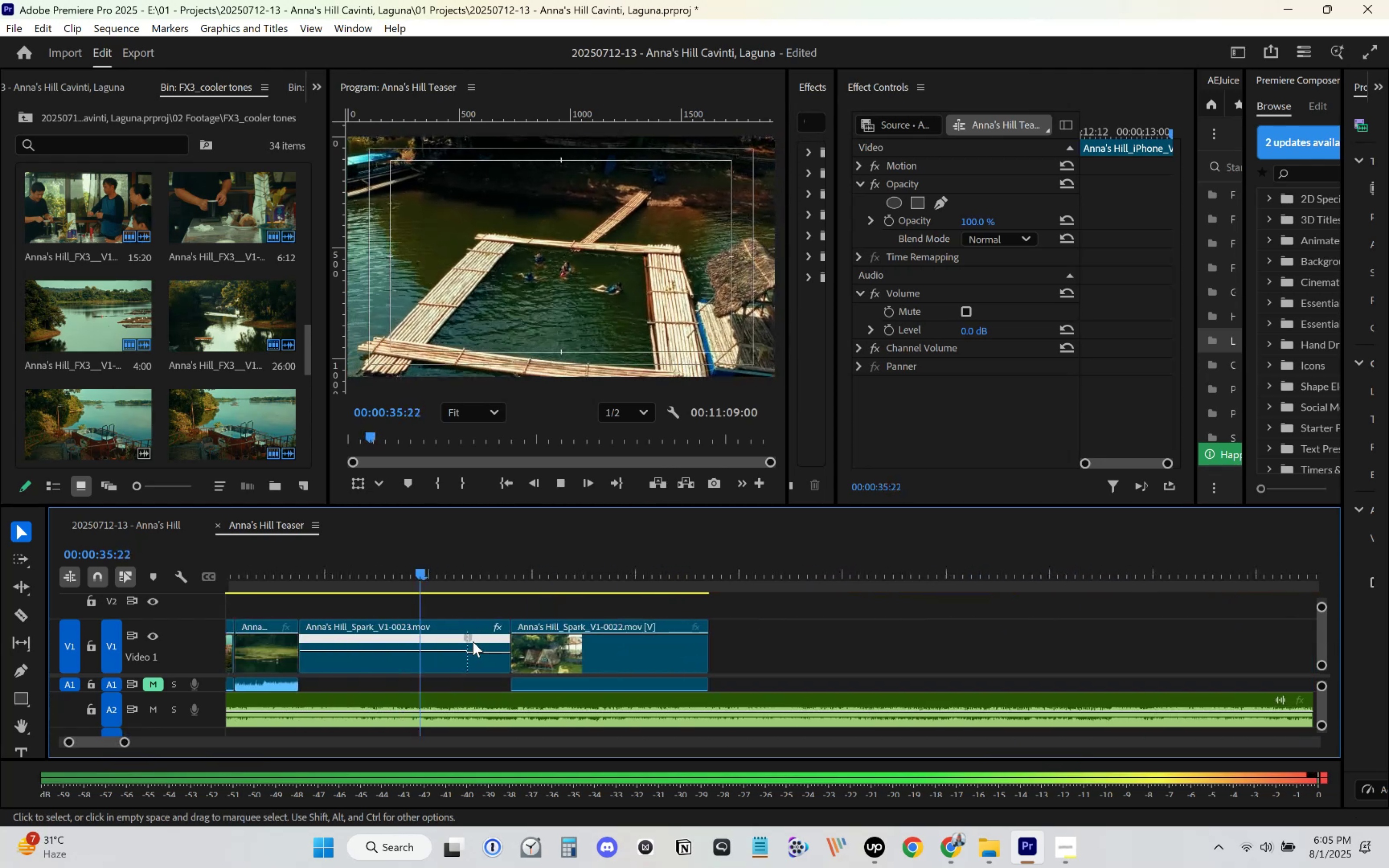 
scroll: coordinate [474, 641], scroll_direction: up, amount: 3.0
 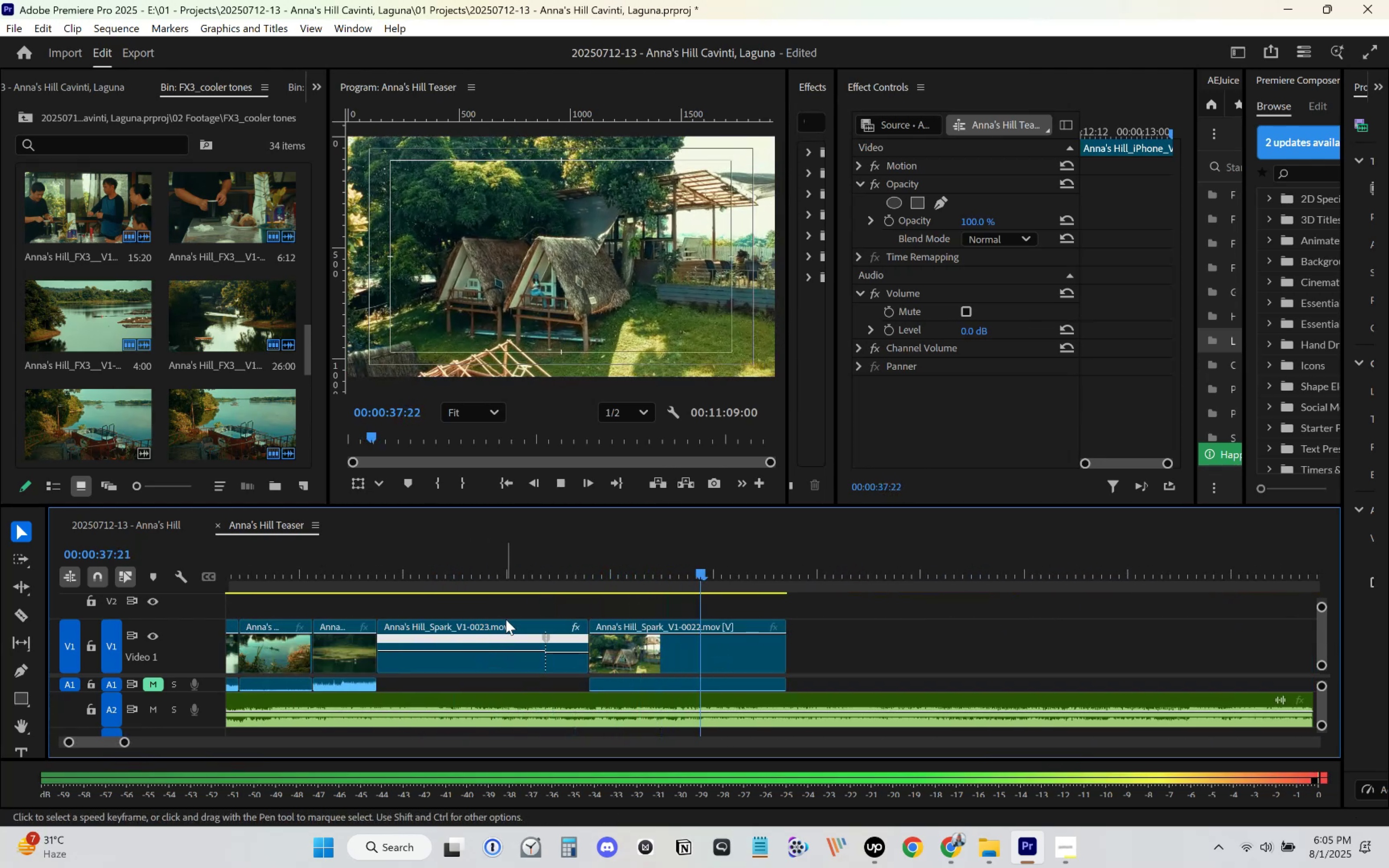 
key(Space)
 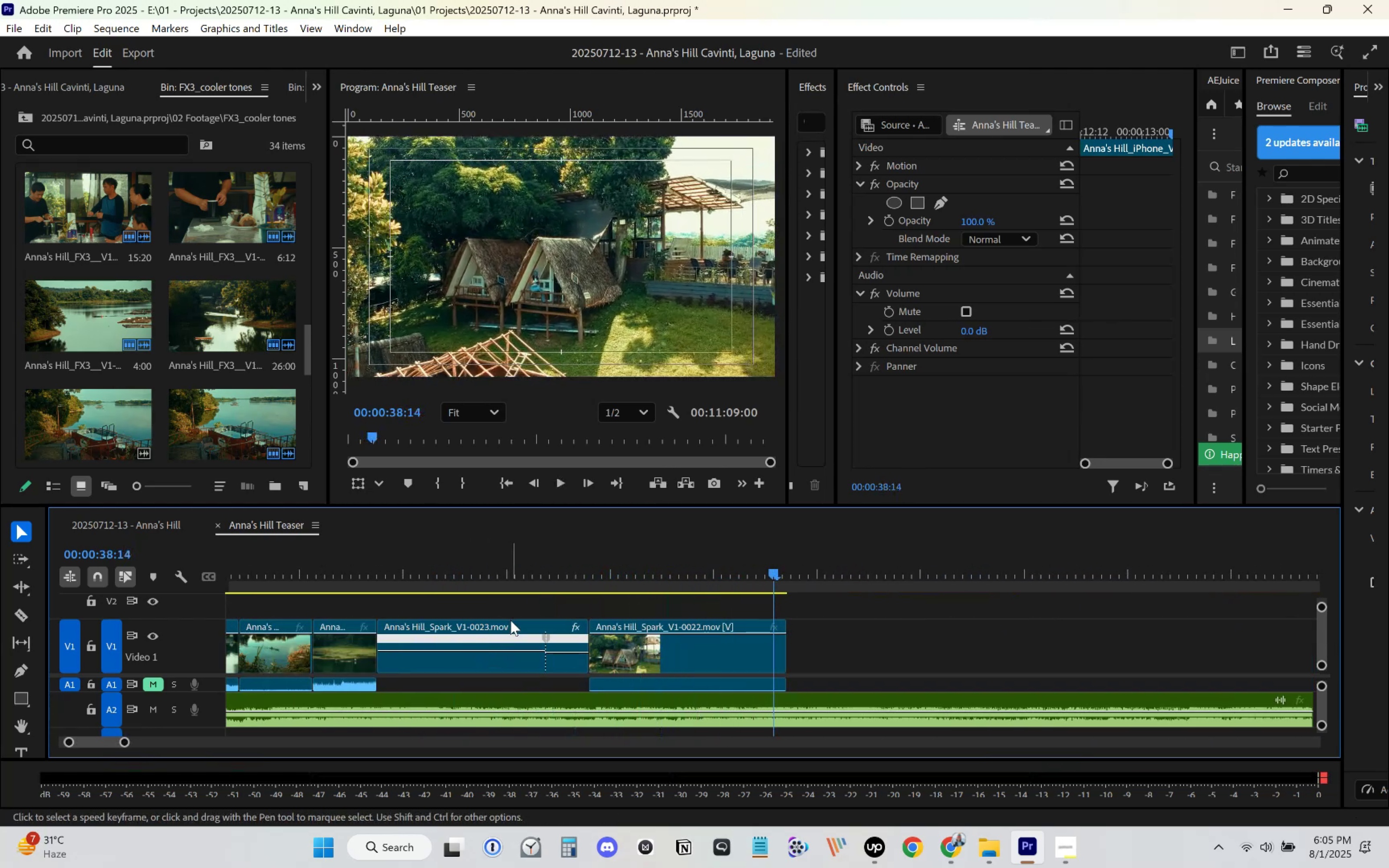 
key(Space)
 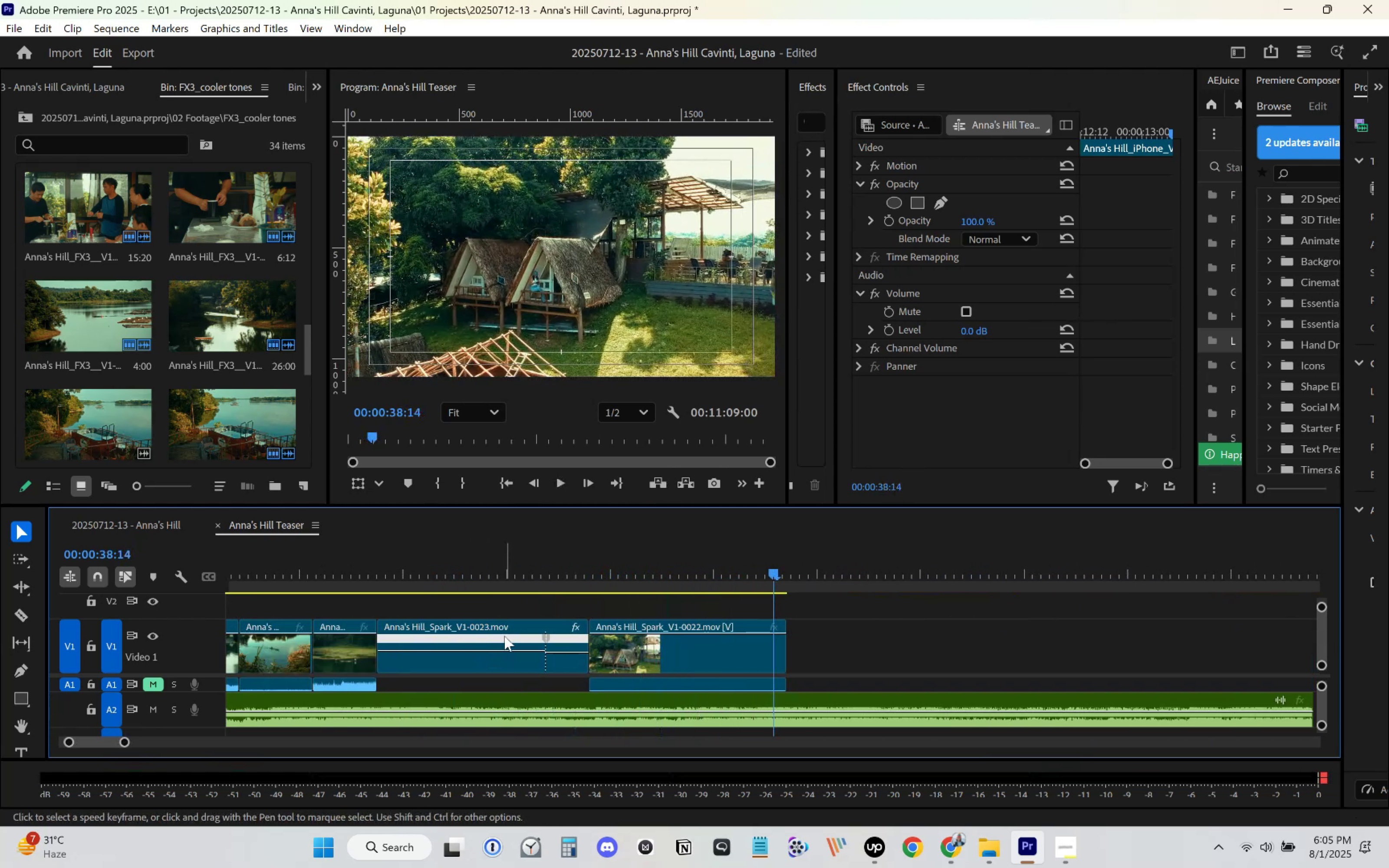 
key(Space)
 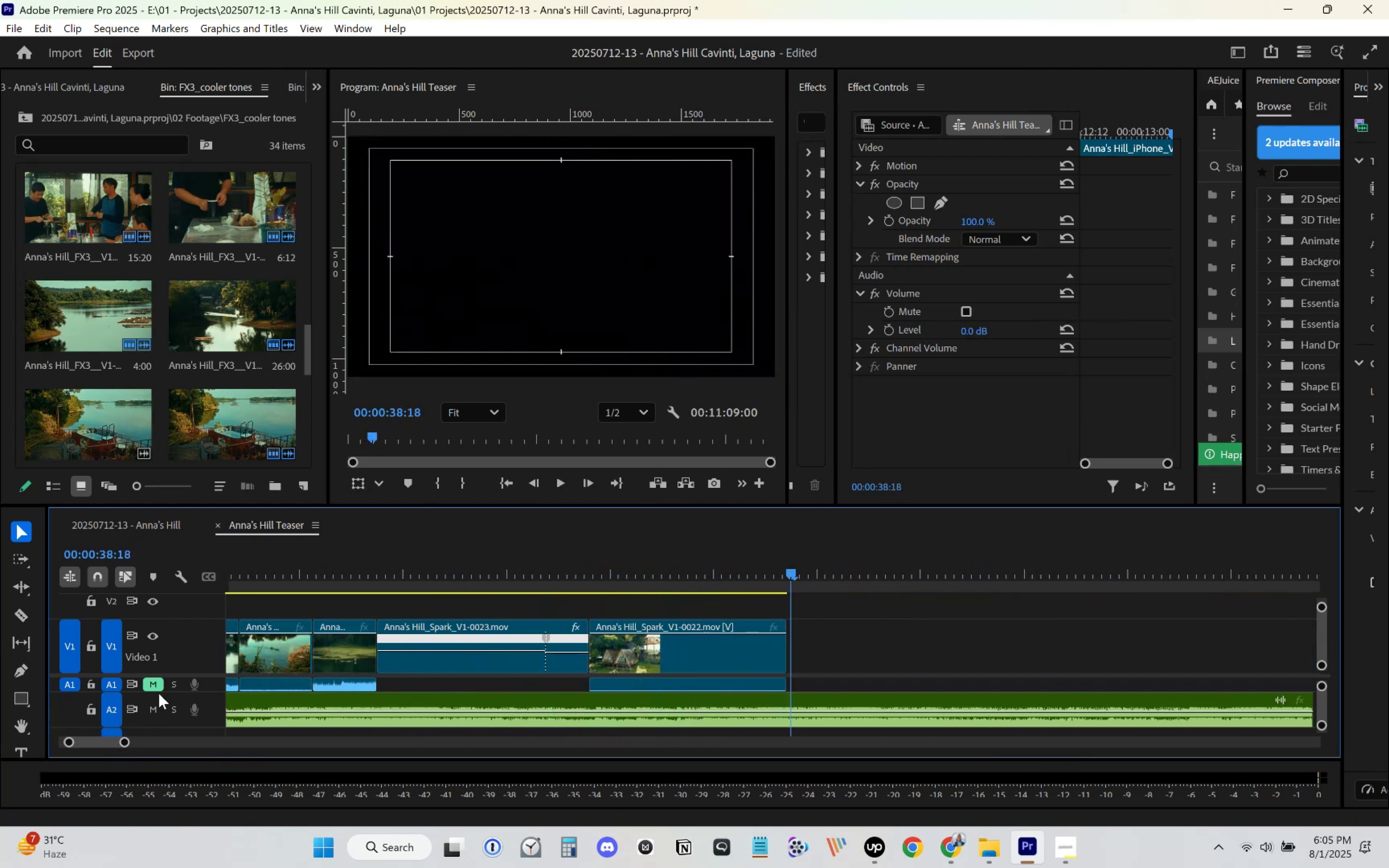 
left_click([679, 575])
 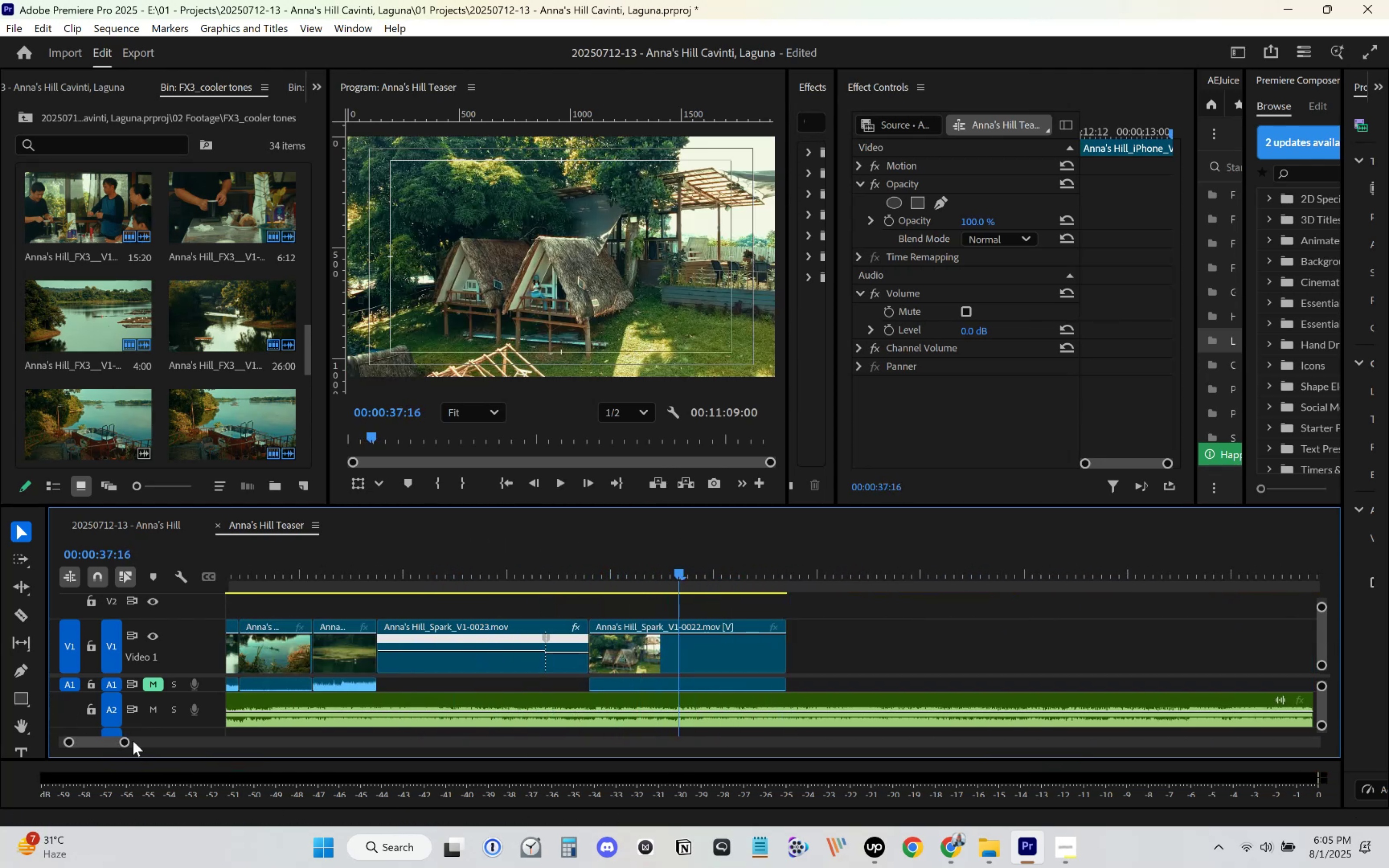 
left_click_drag(start_coordinate=[128, 742], to_coordinate=[303, 730])
 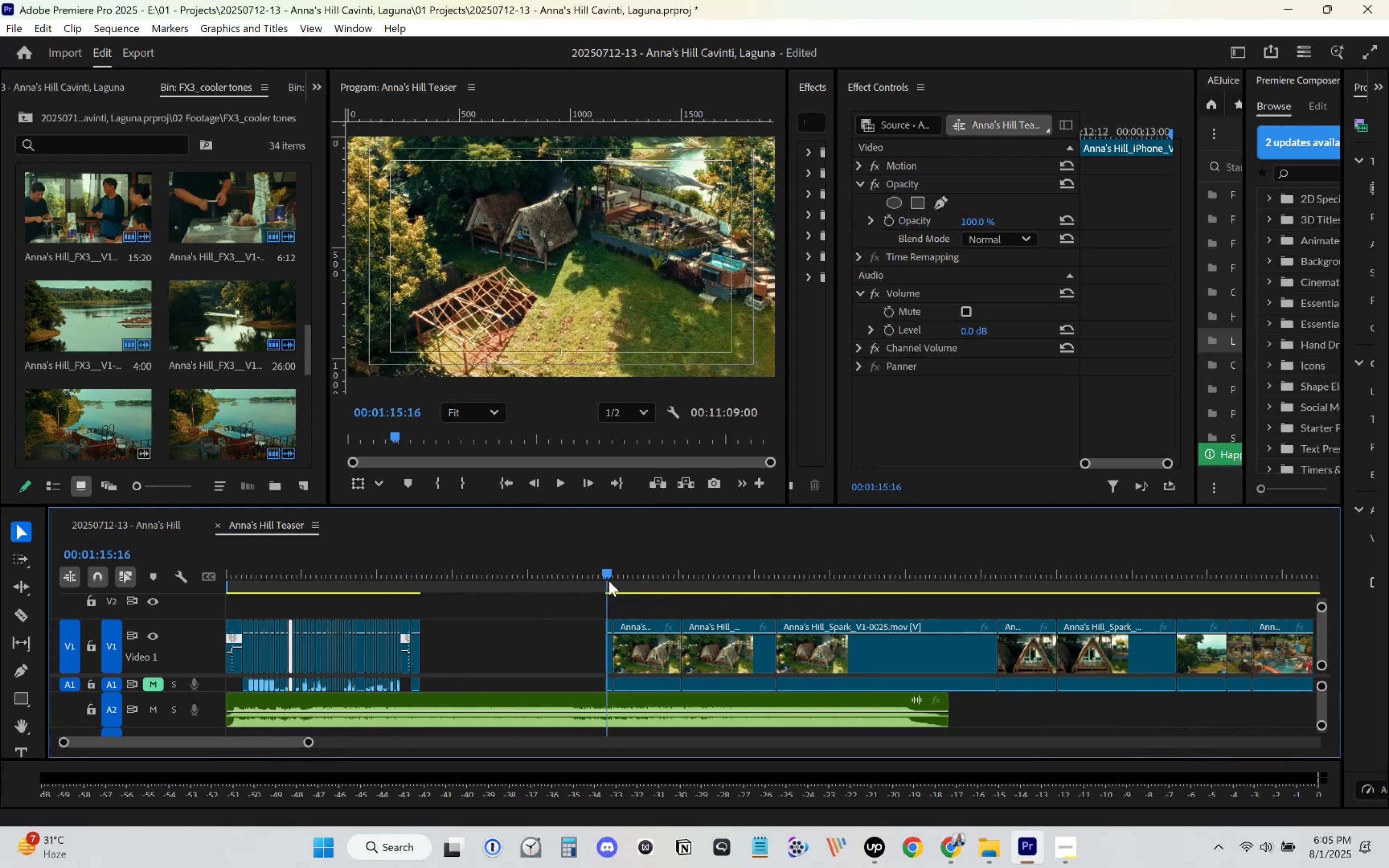 
left_click_drag(start_coordinate=[609, 578], to_coordinate=[627, 575])
 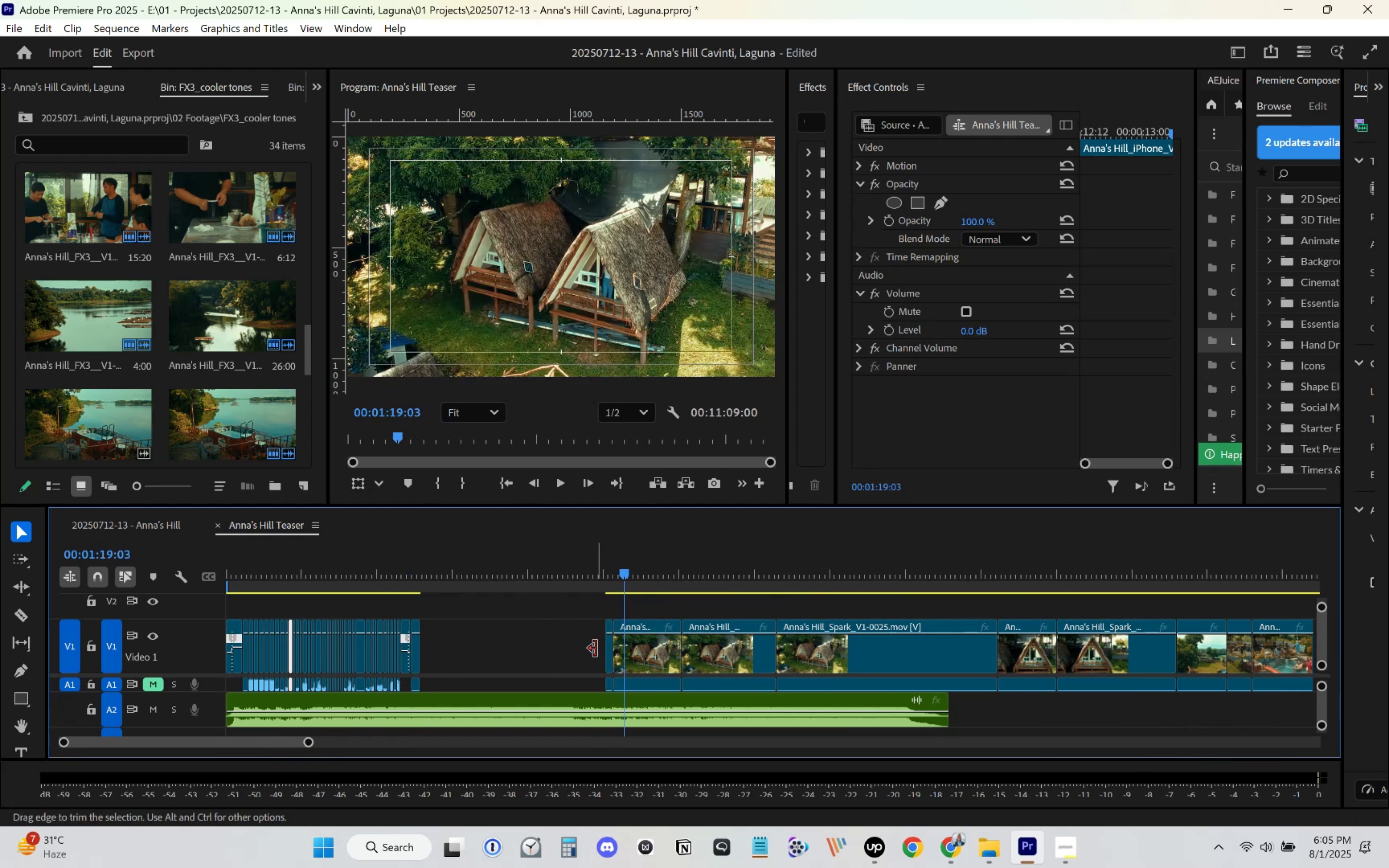 
left_click_drag(start_coordinate=[622, 584], to_coordinate=[926, 635])
 